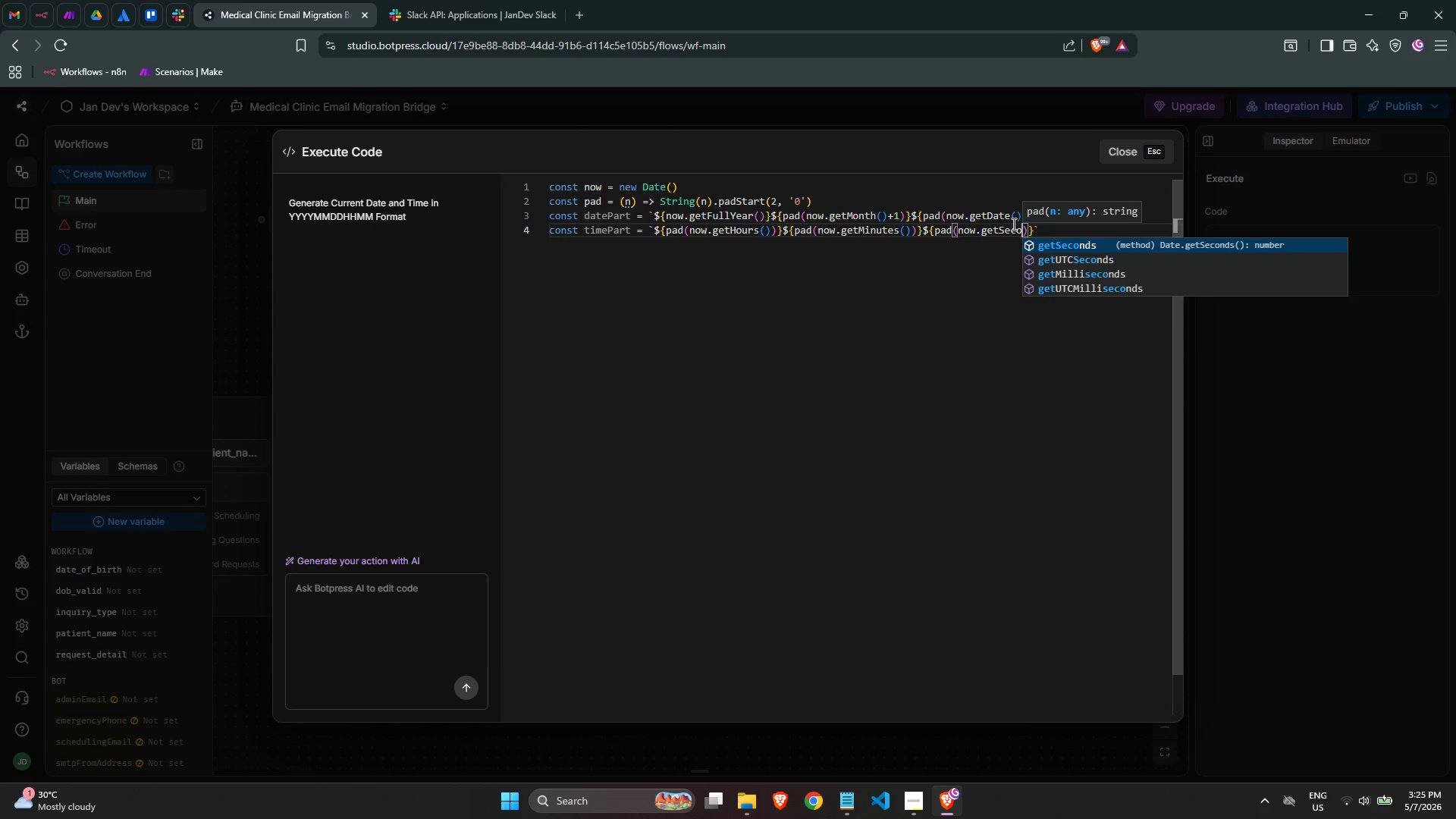 
key(Enter)
 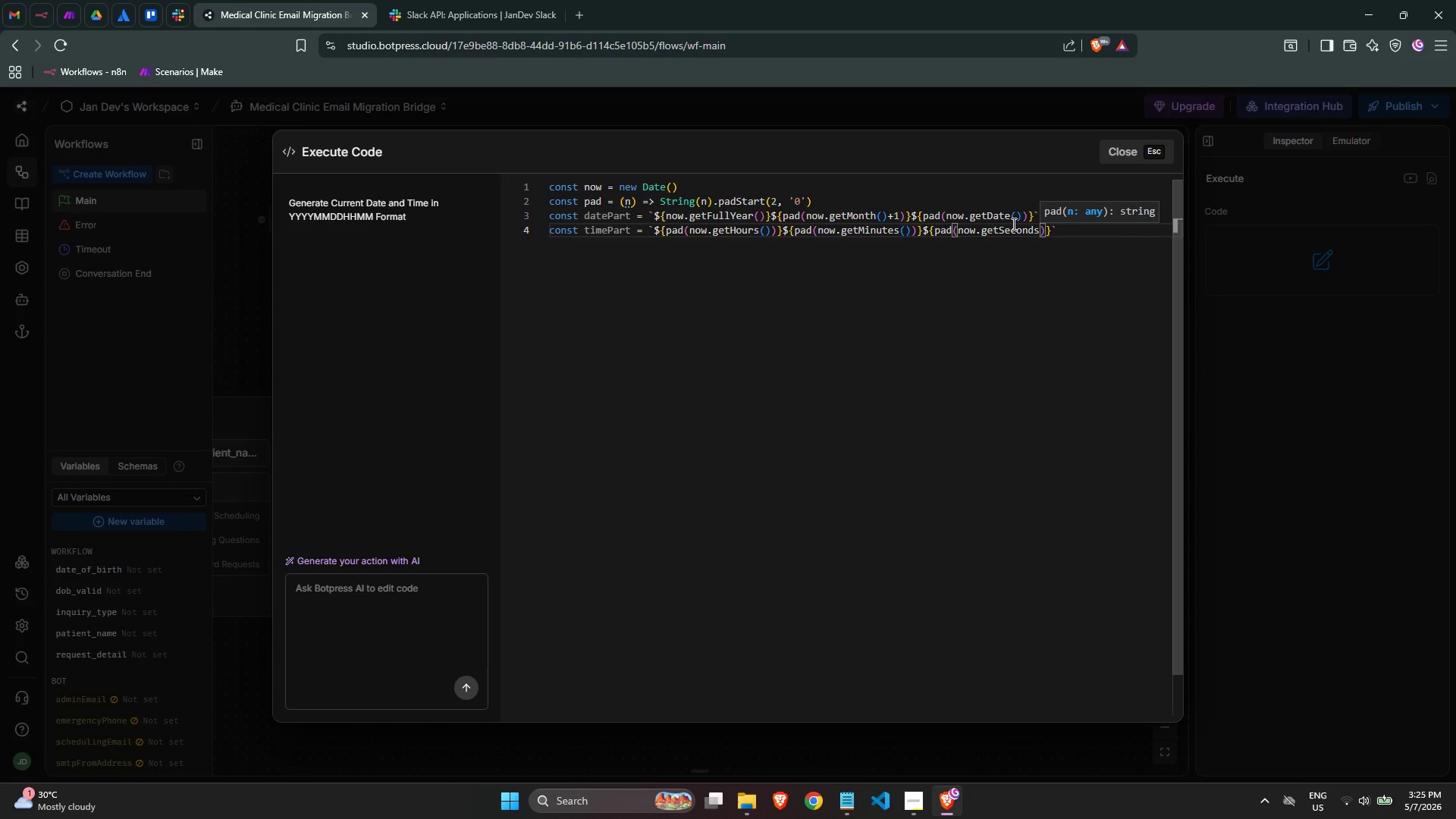 
key(ArrowRight)
 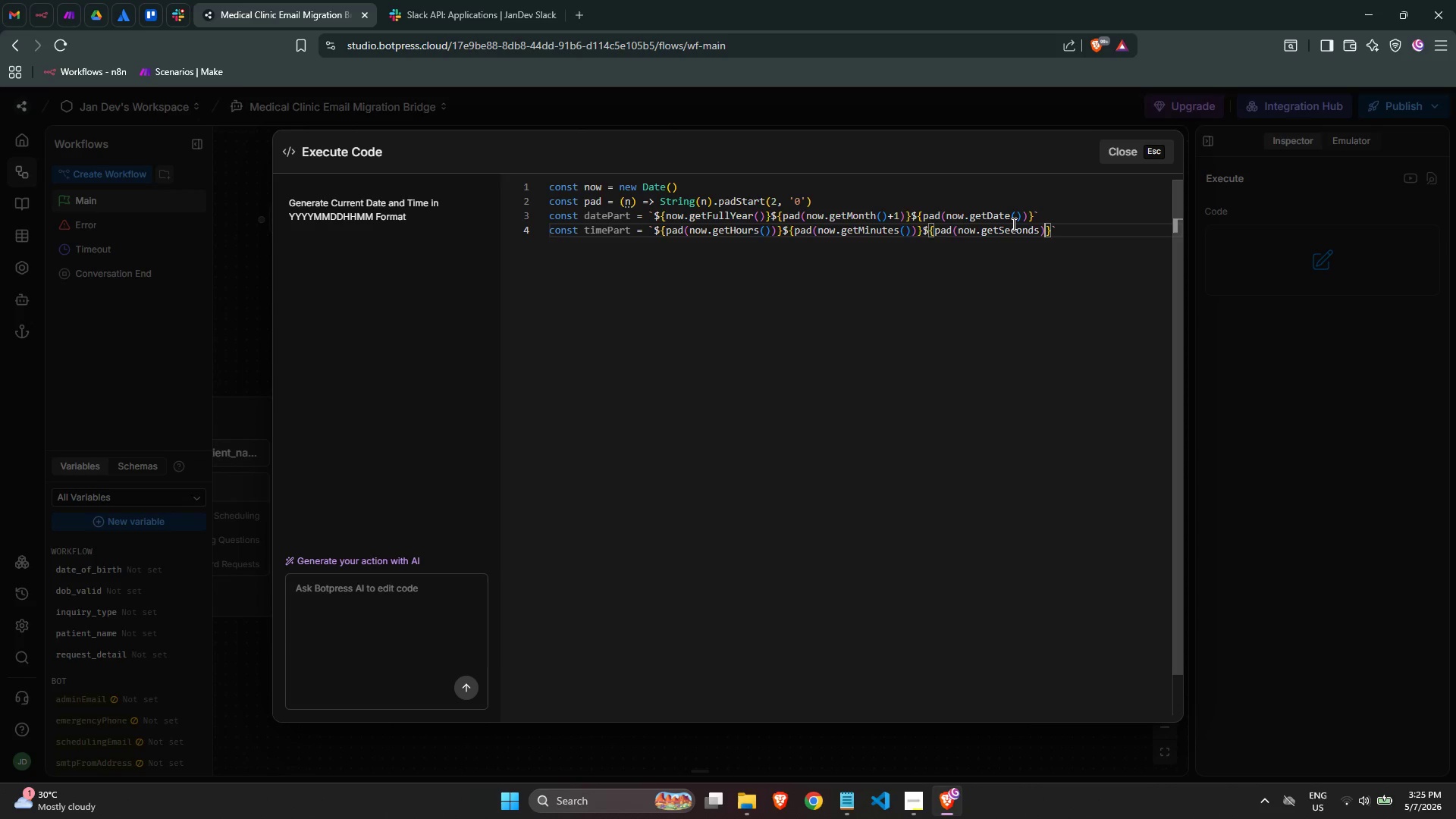 
key(ArrowLeft)
 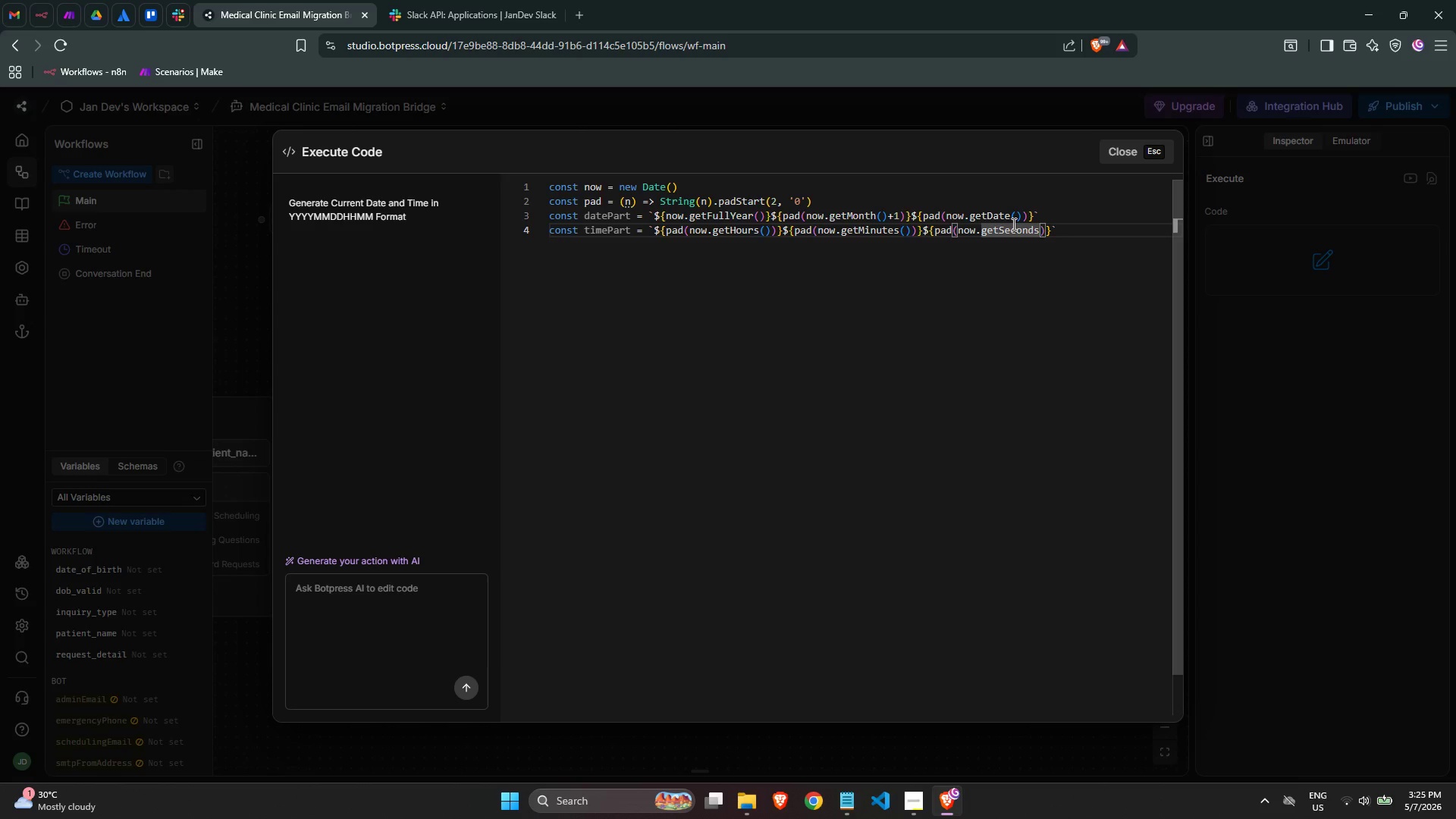 
type(())
 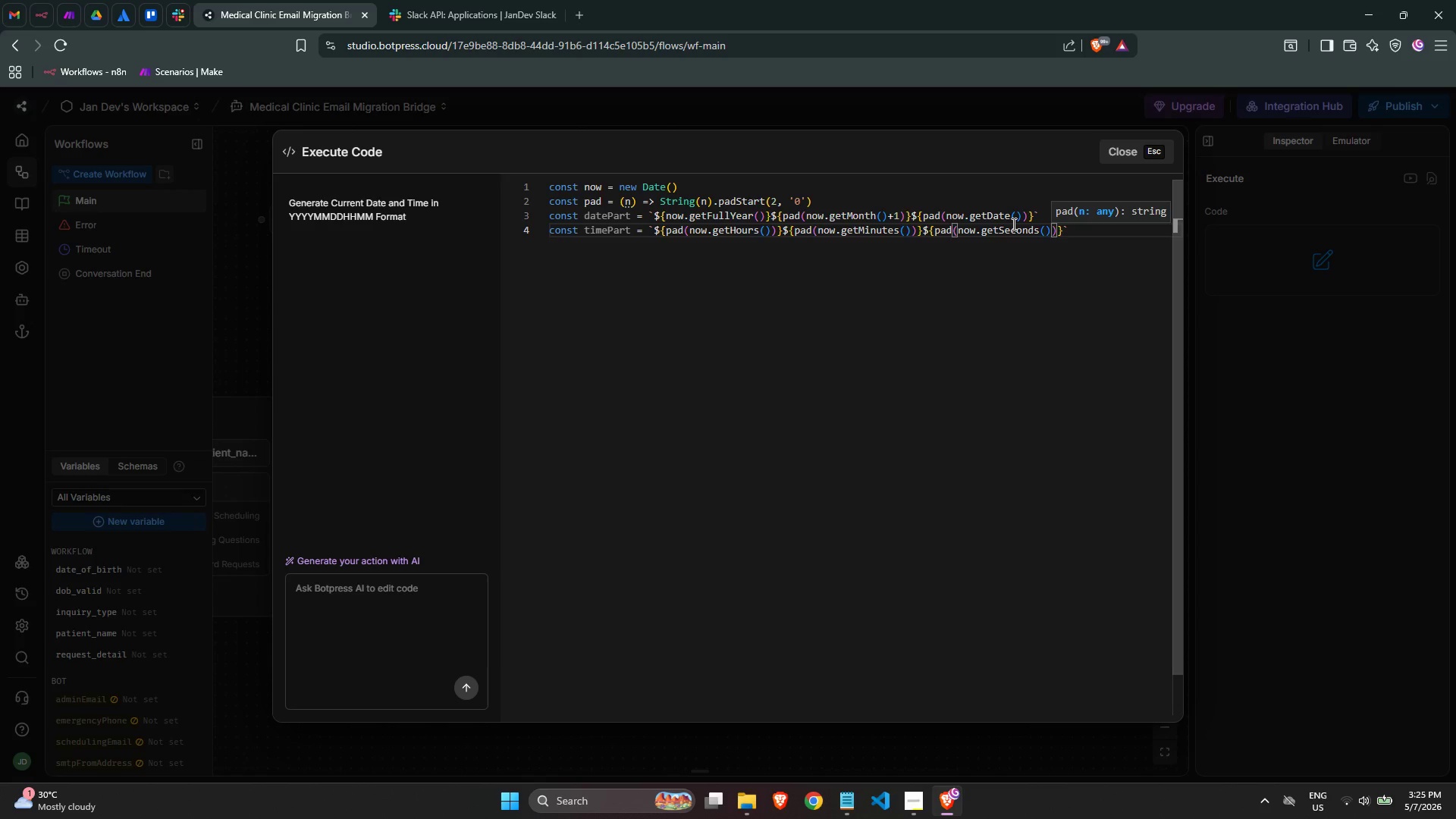 
key(ArrowRight)
 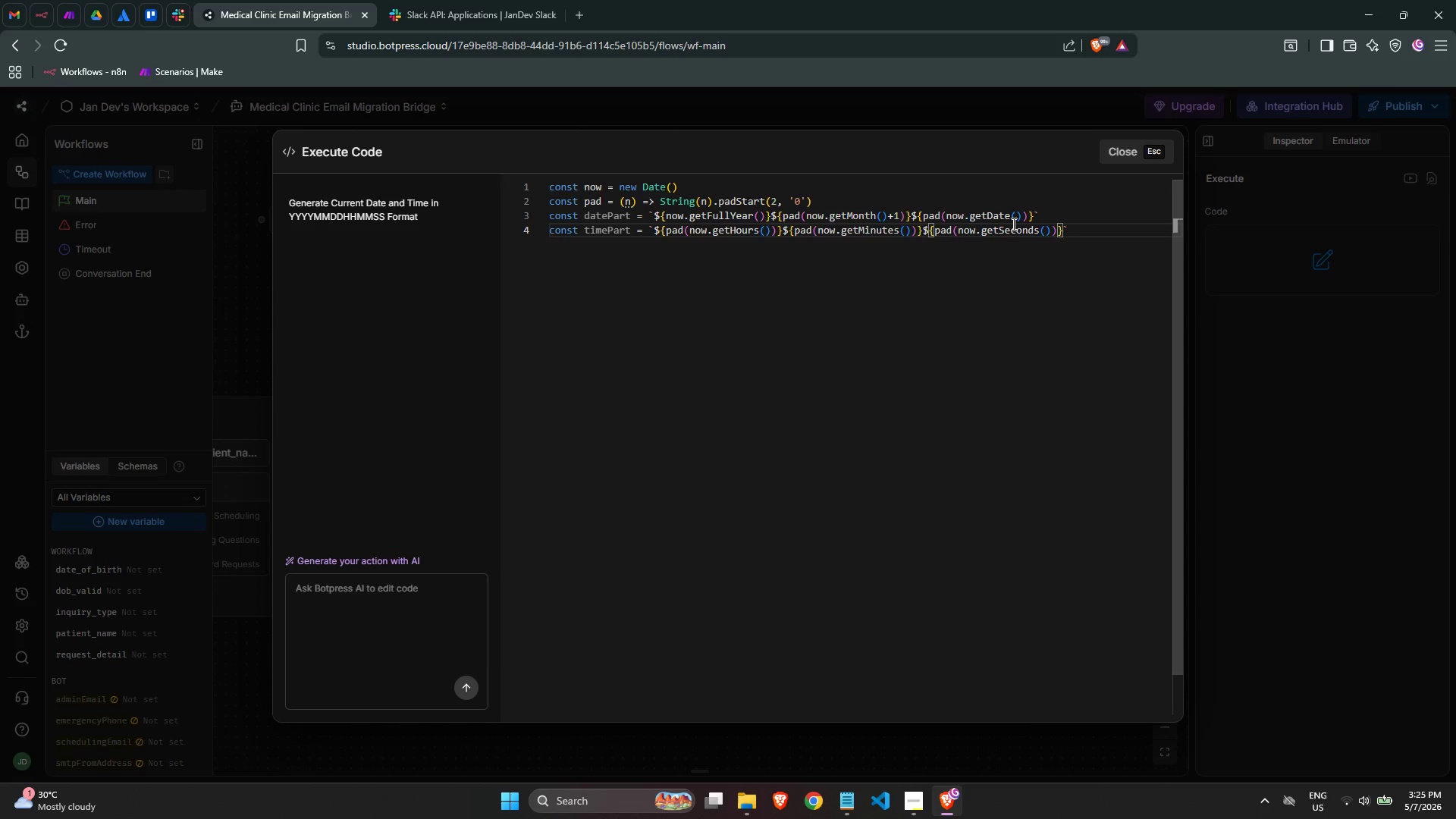 
key(ArrowLeft)
 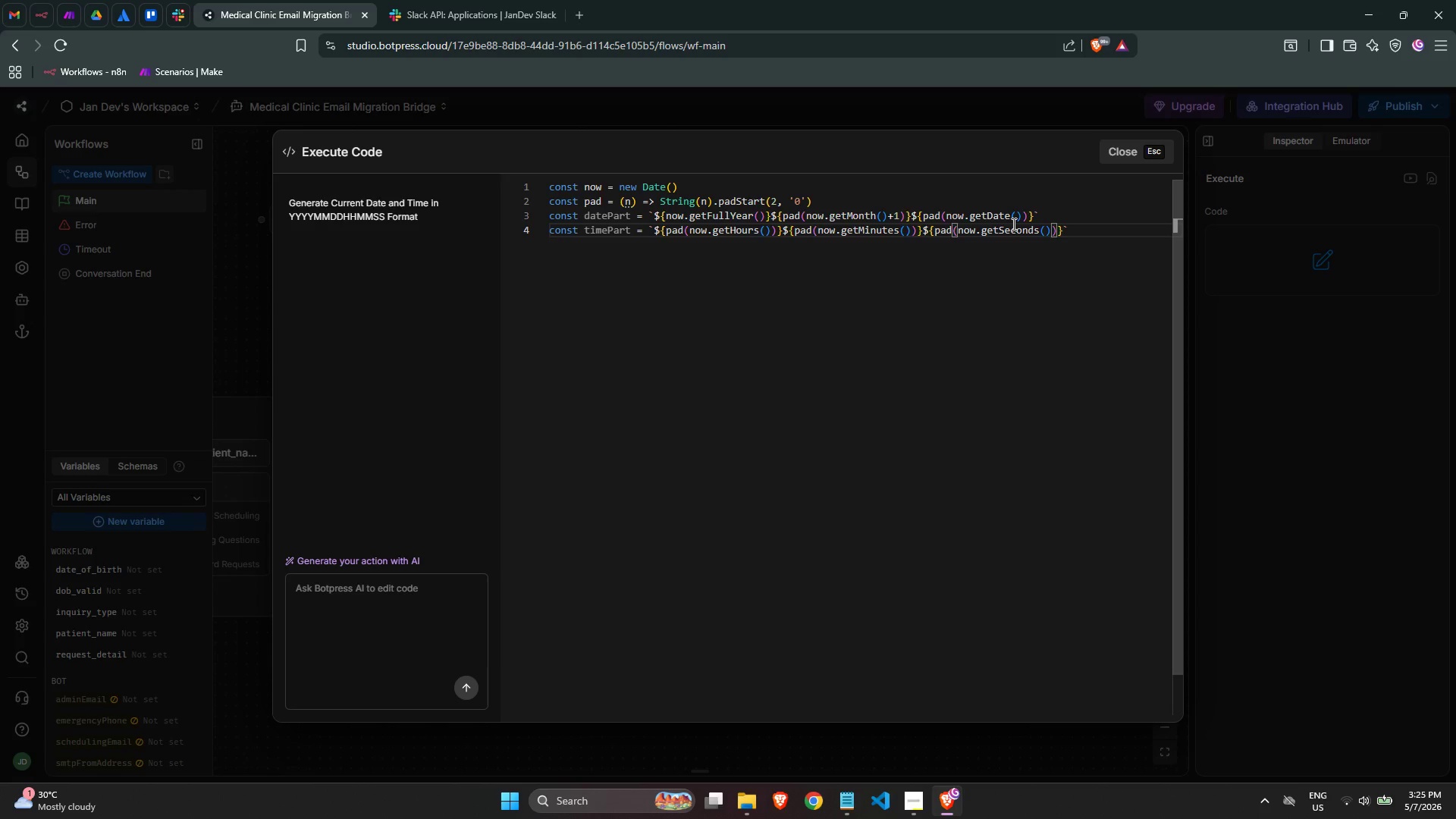 
wait(8.86)
 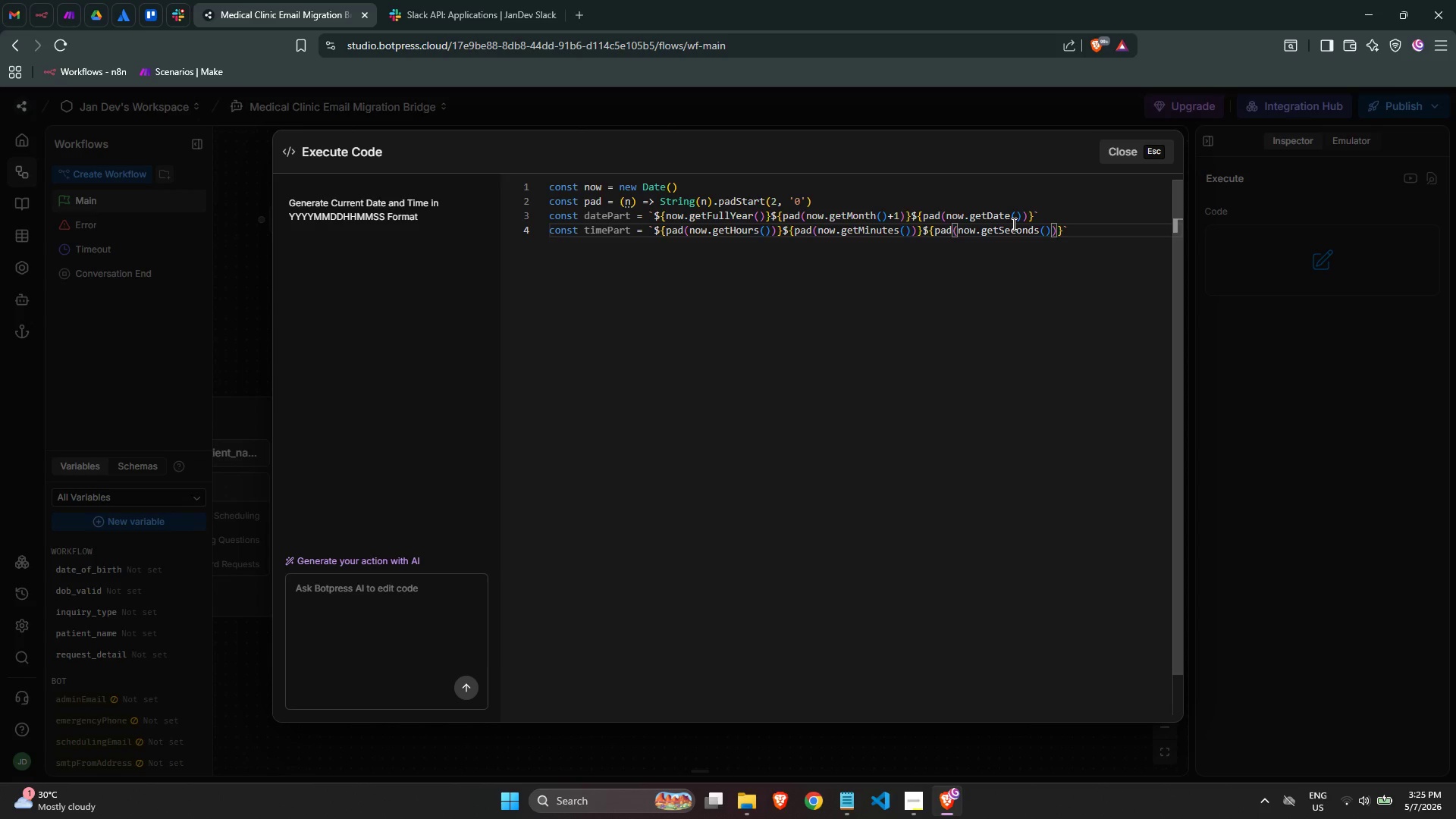 
key(ArrowRight)
 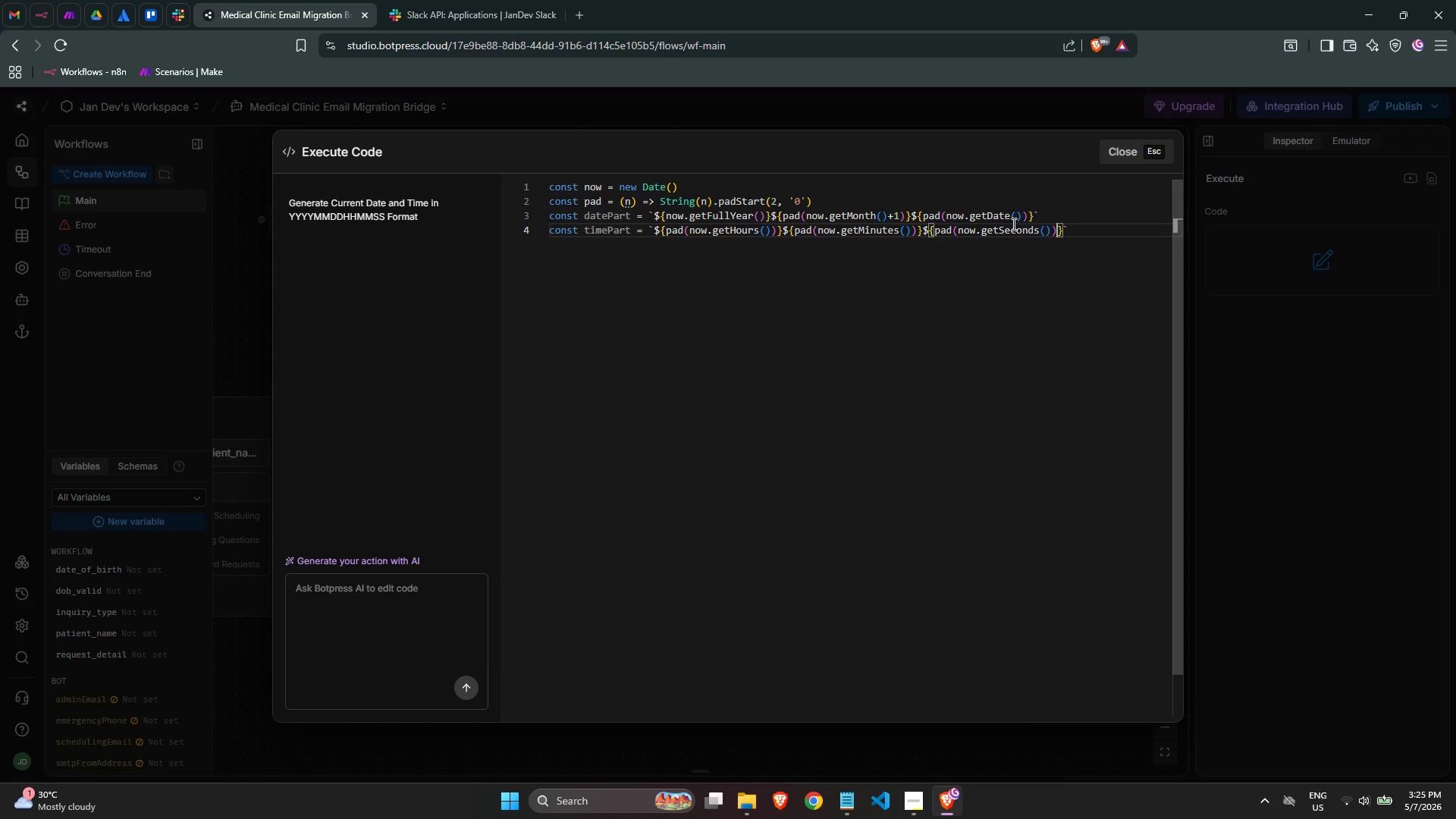 
key(ArrowRight)
 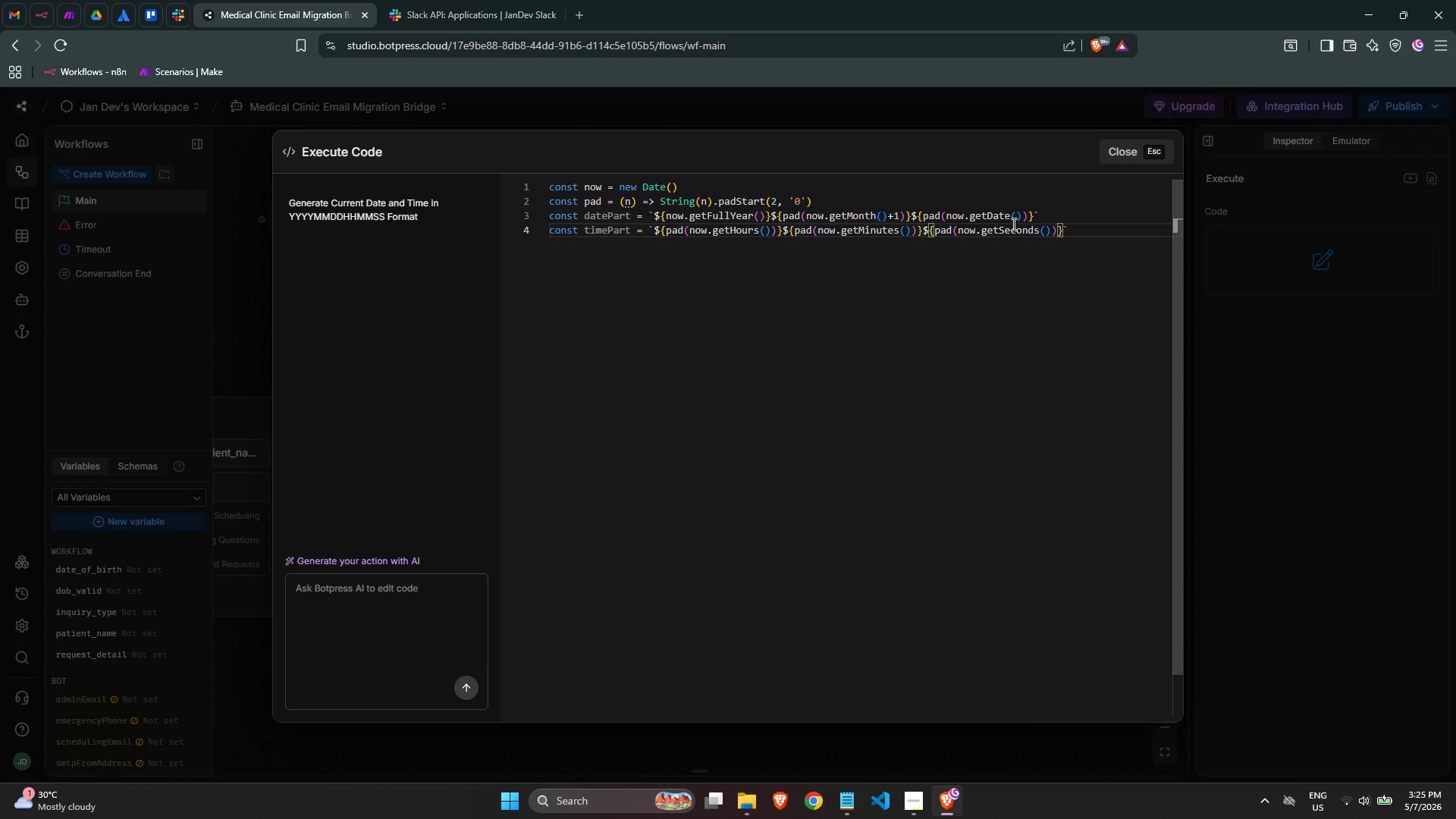 
key(ArrowRight)
 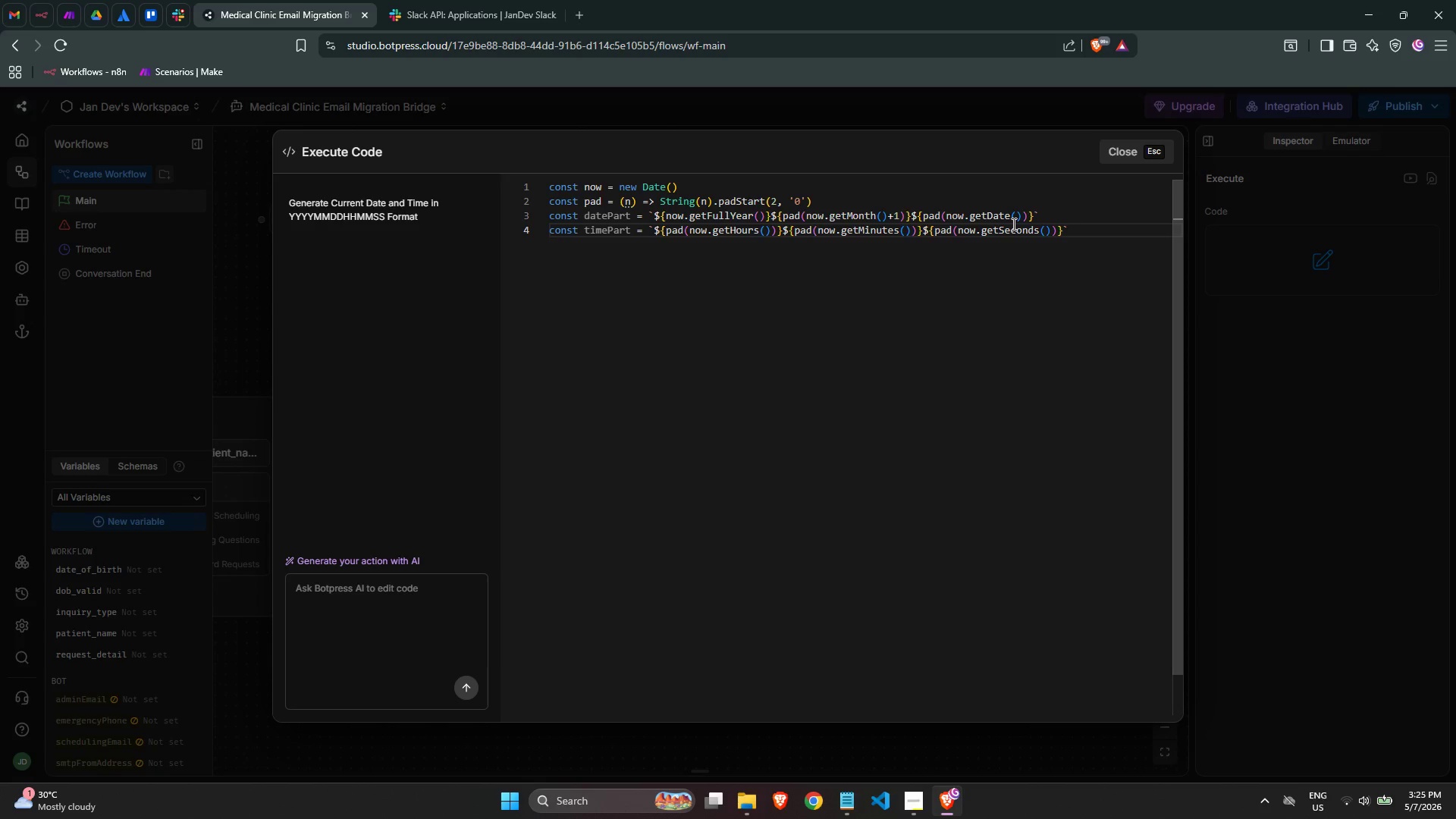 
key(Backquote)
 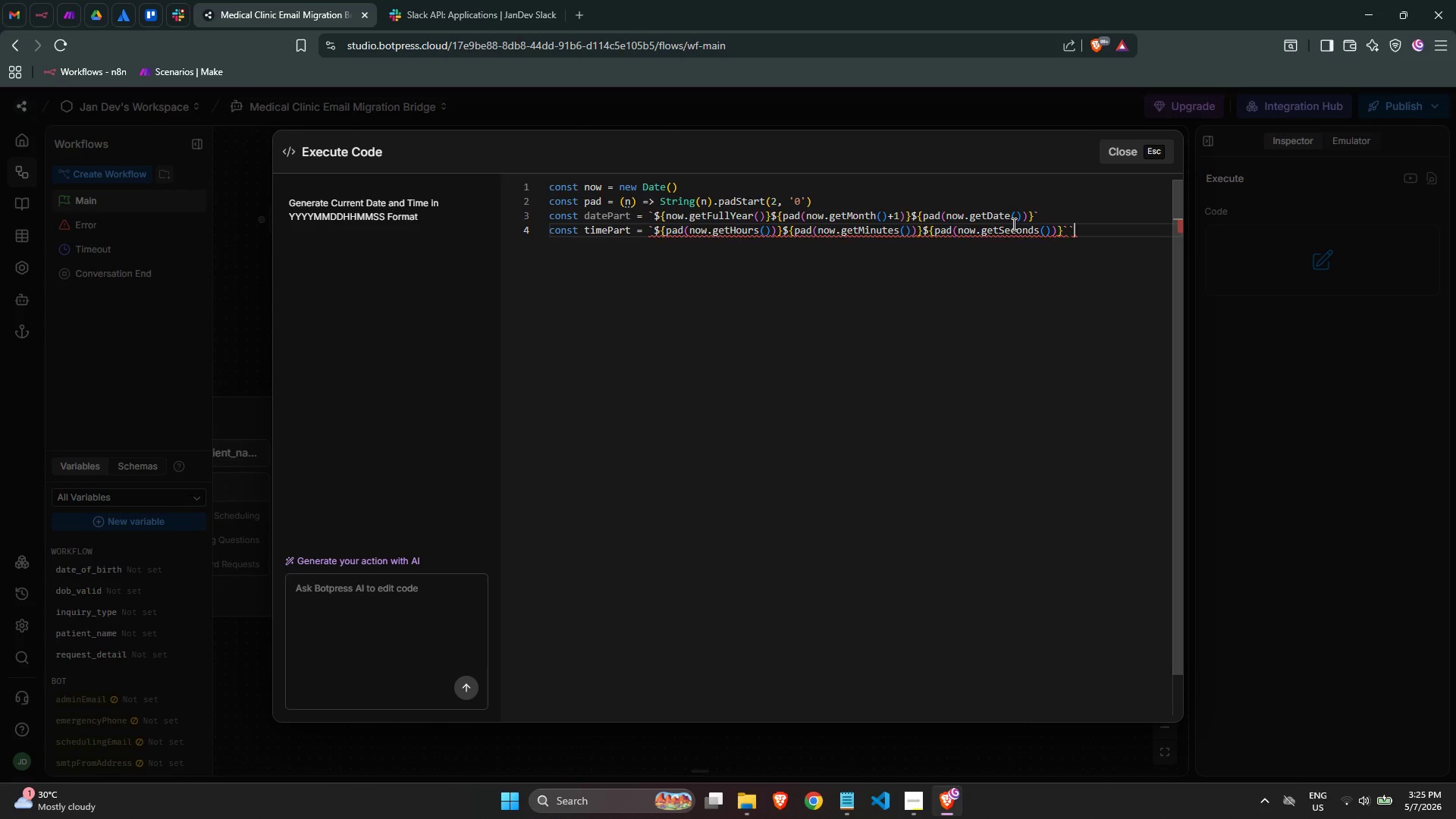 
key(Backspace)
 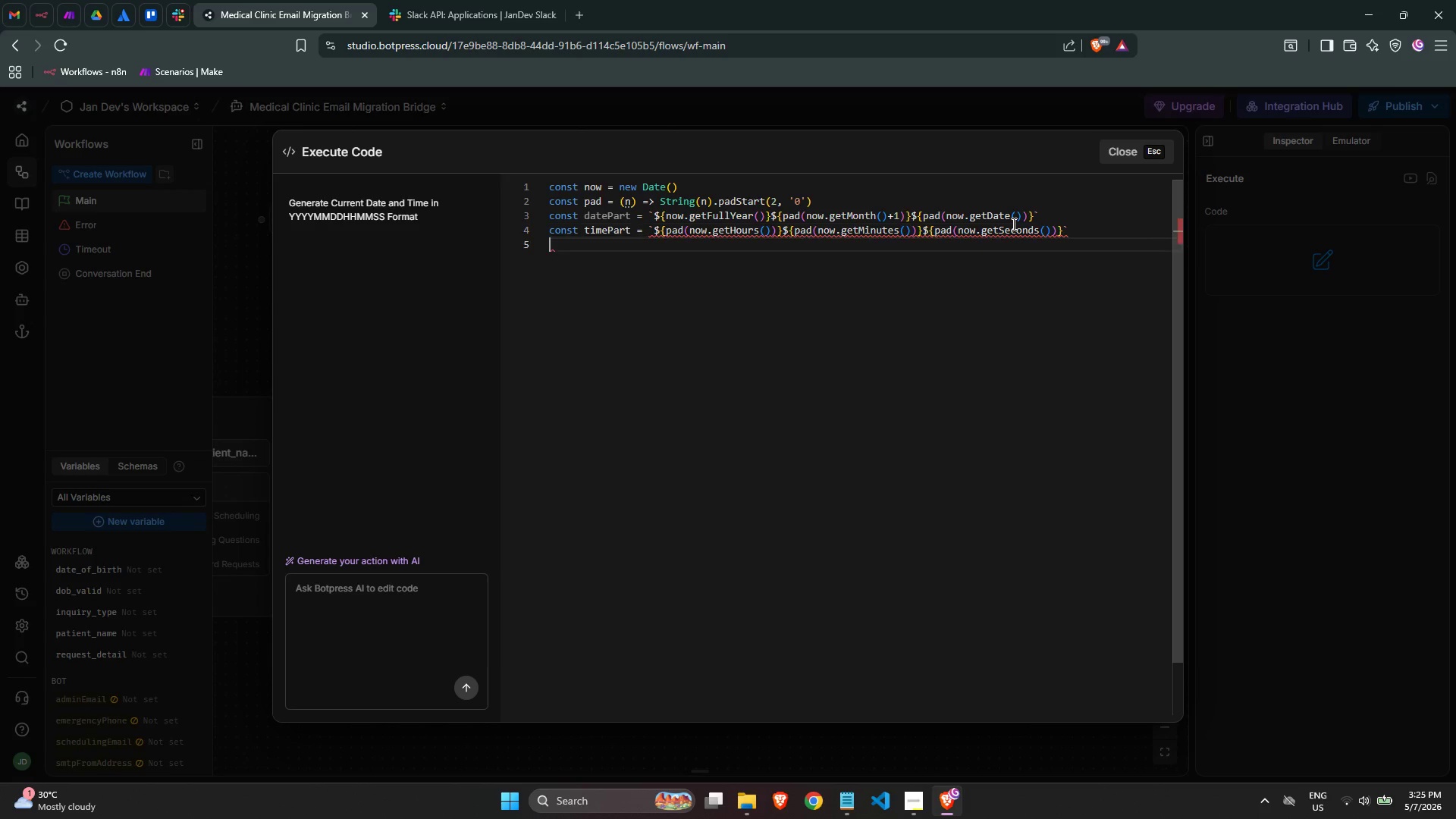 
key(Enter)
 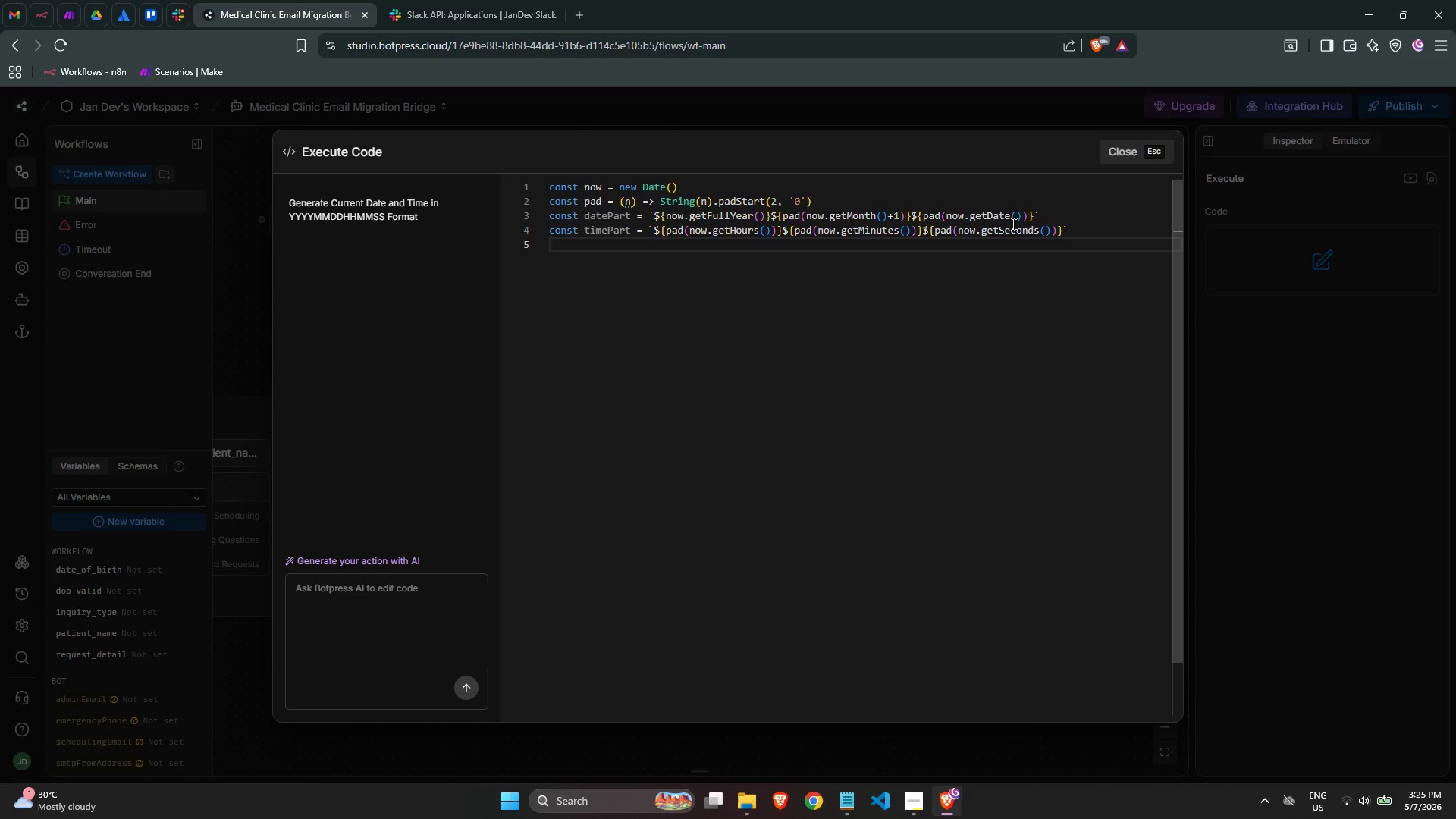 
type(work)
 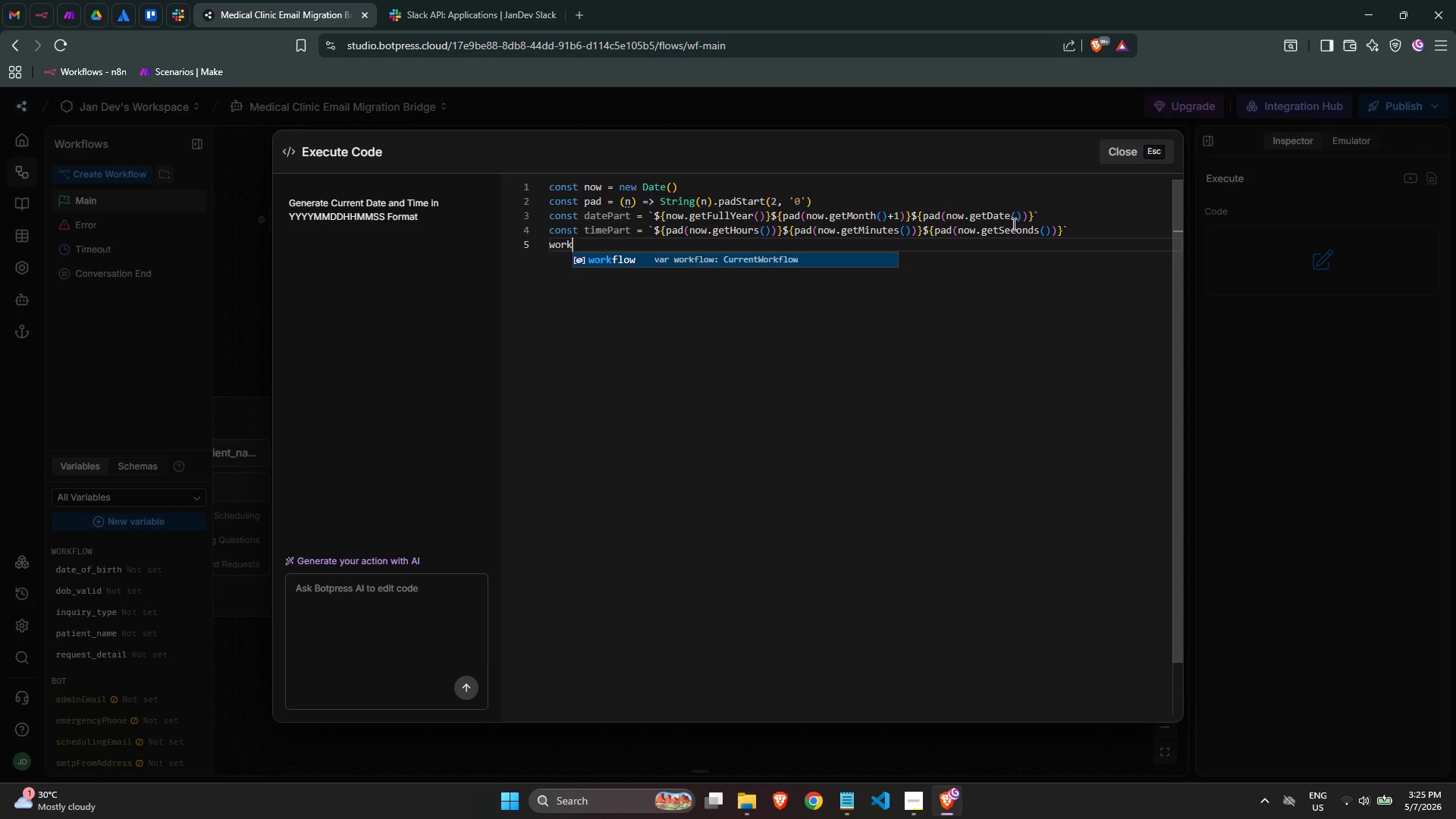 
key(Enter)
 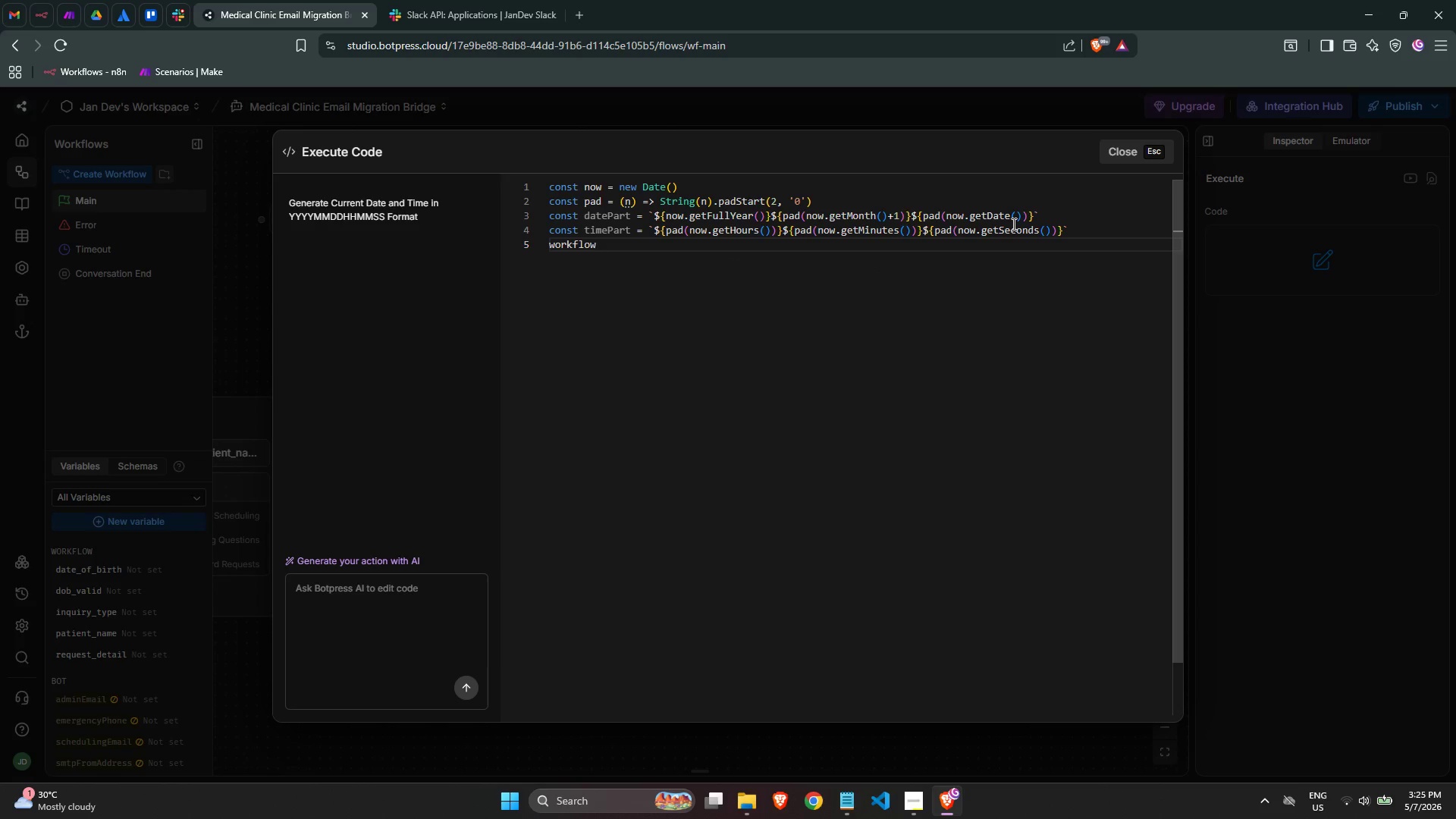 
type(.reference_id = )
 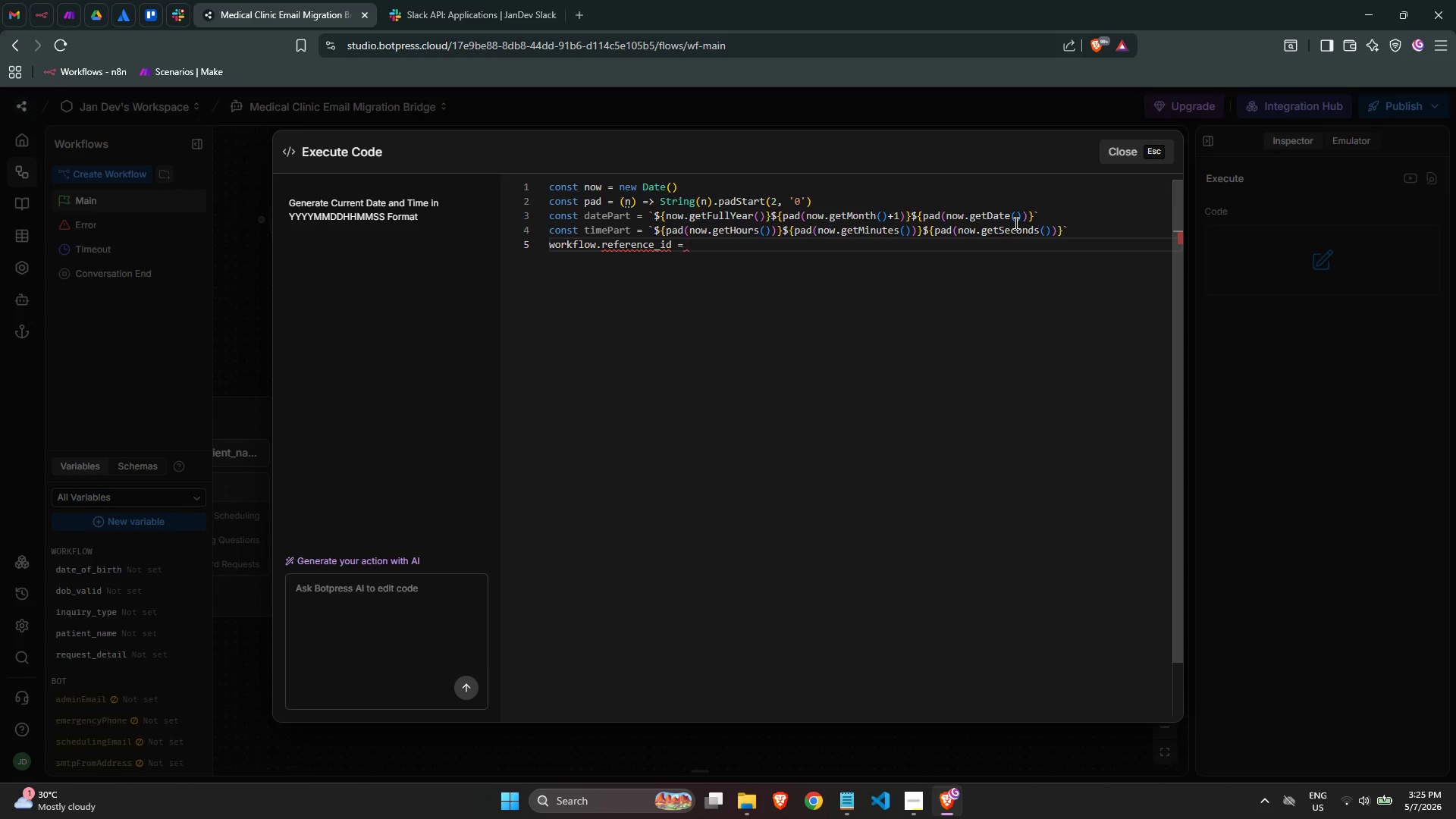 
type(`BP-SCHED )
key(Backspace)
type(-)
 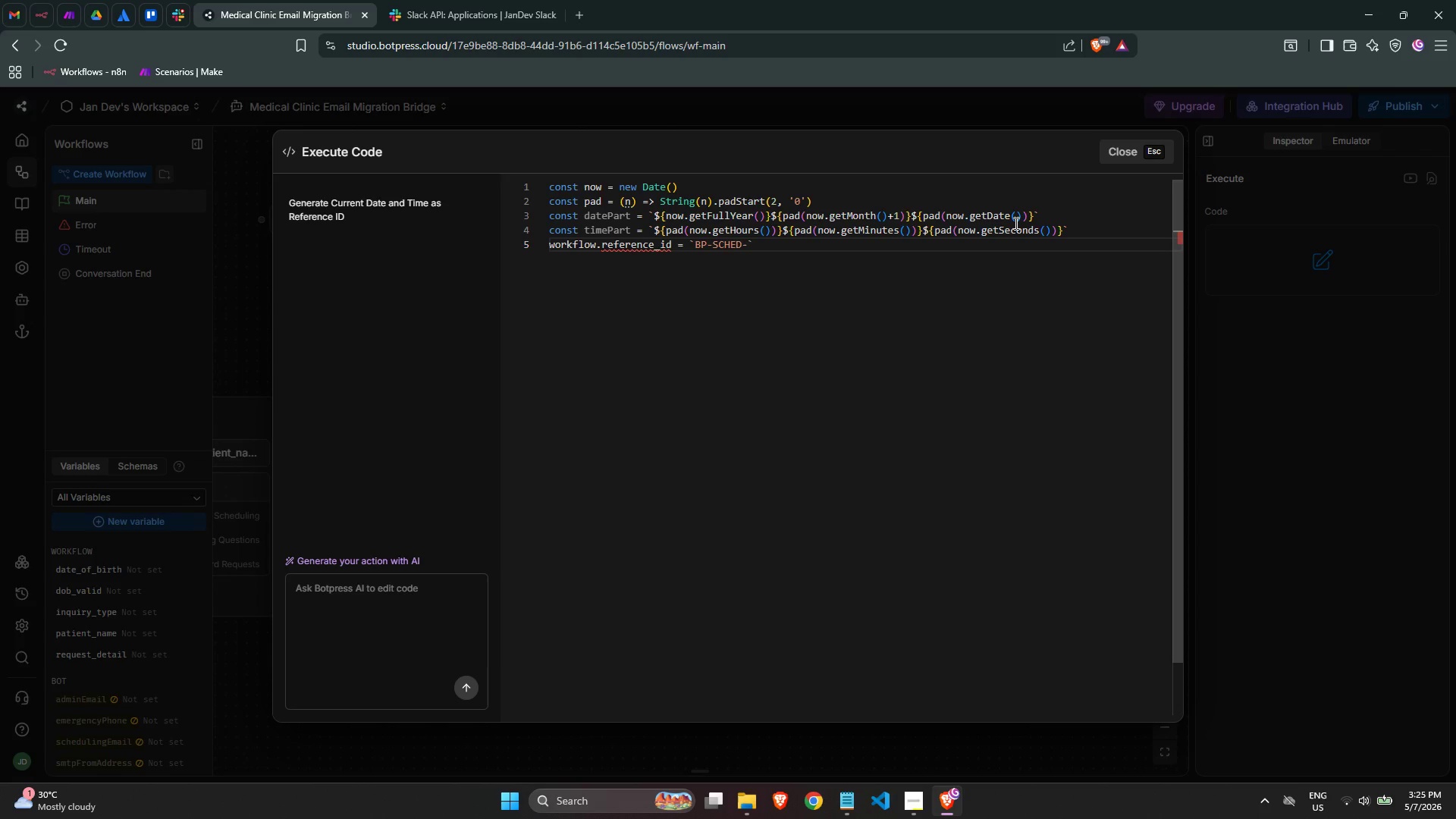 
key(Shift+4)
 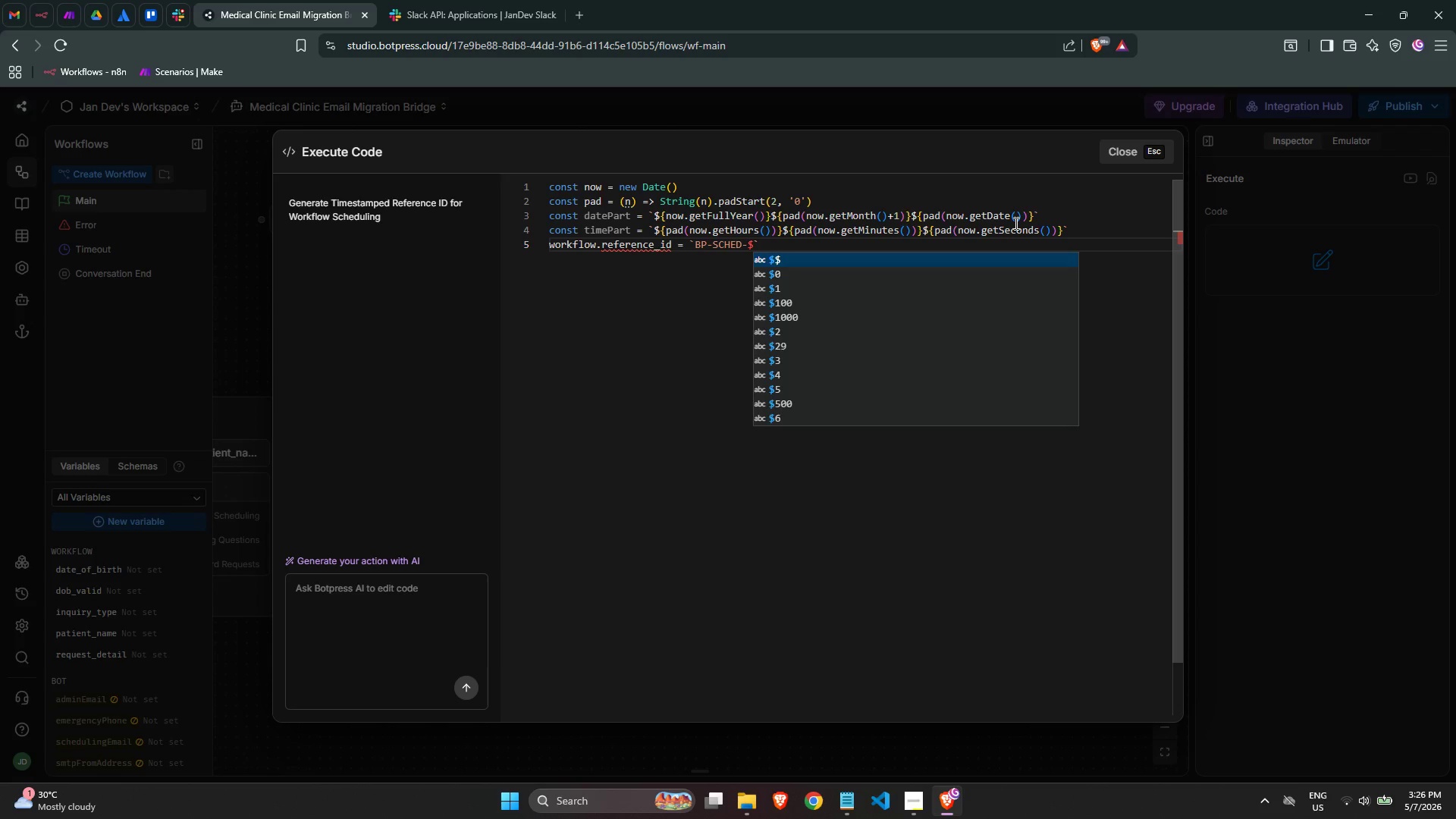 
key(Shift+BracketLeft)
 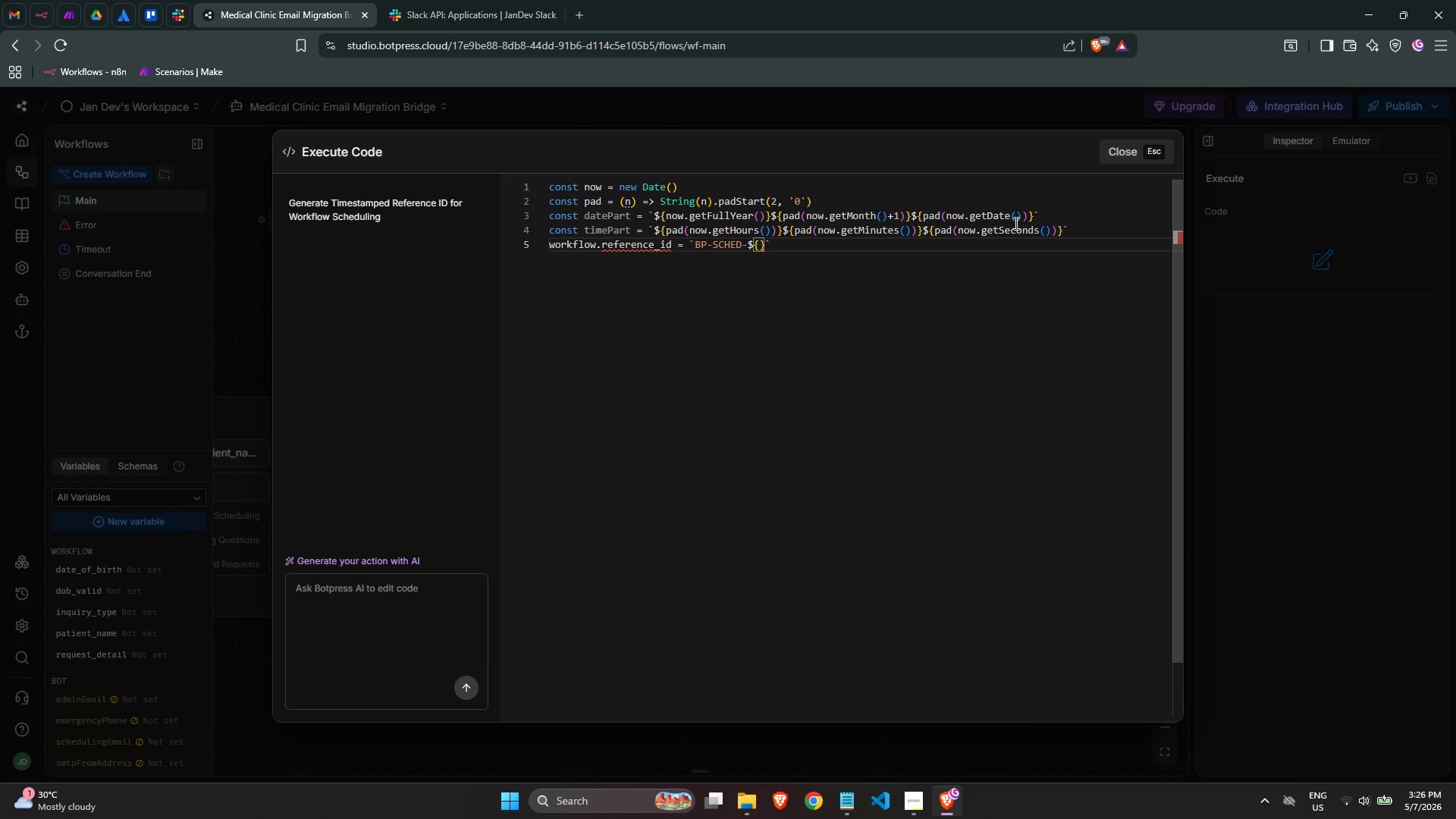 
wait(8.48)
 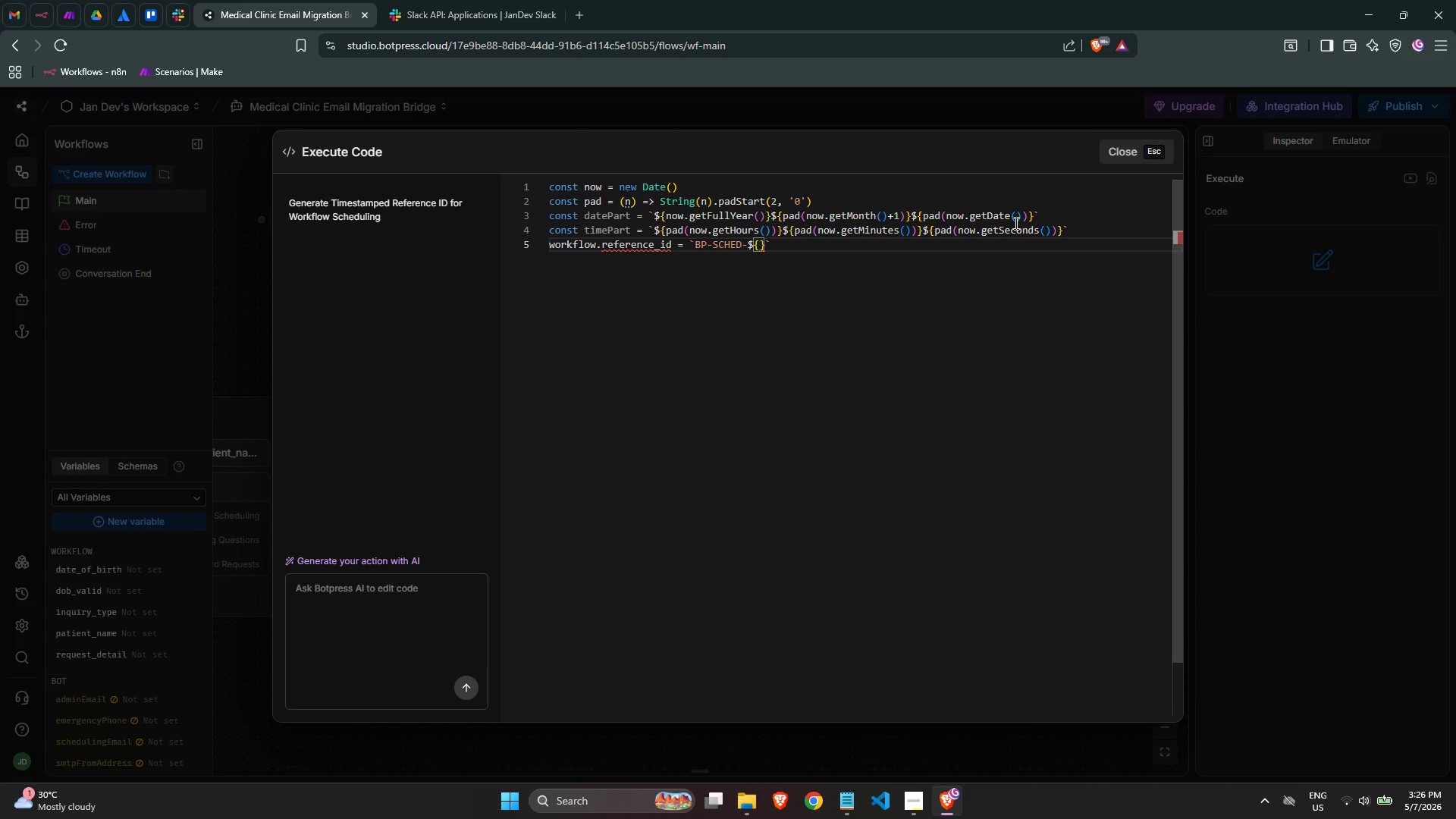 
type(datePa)
 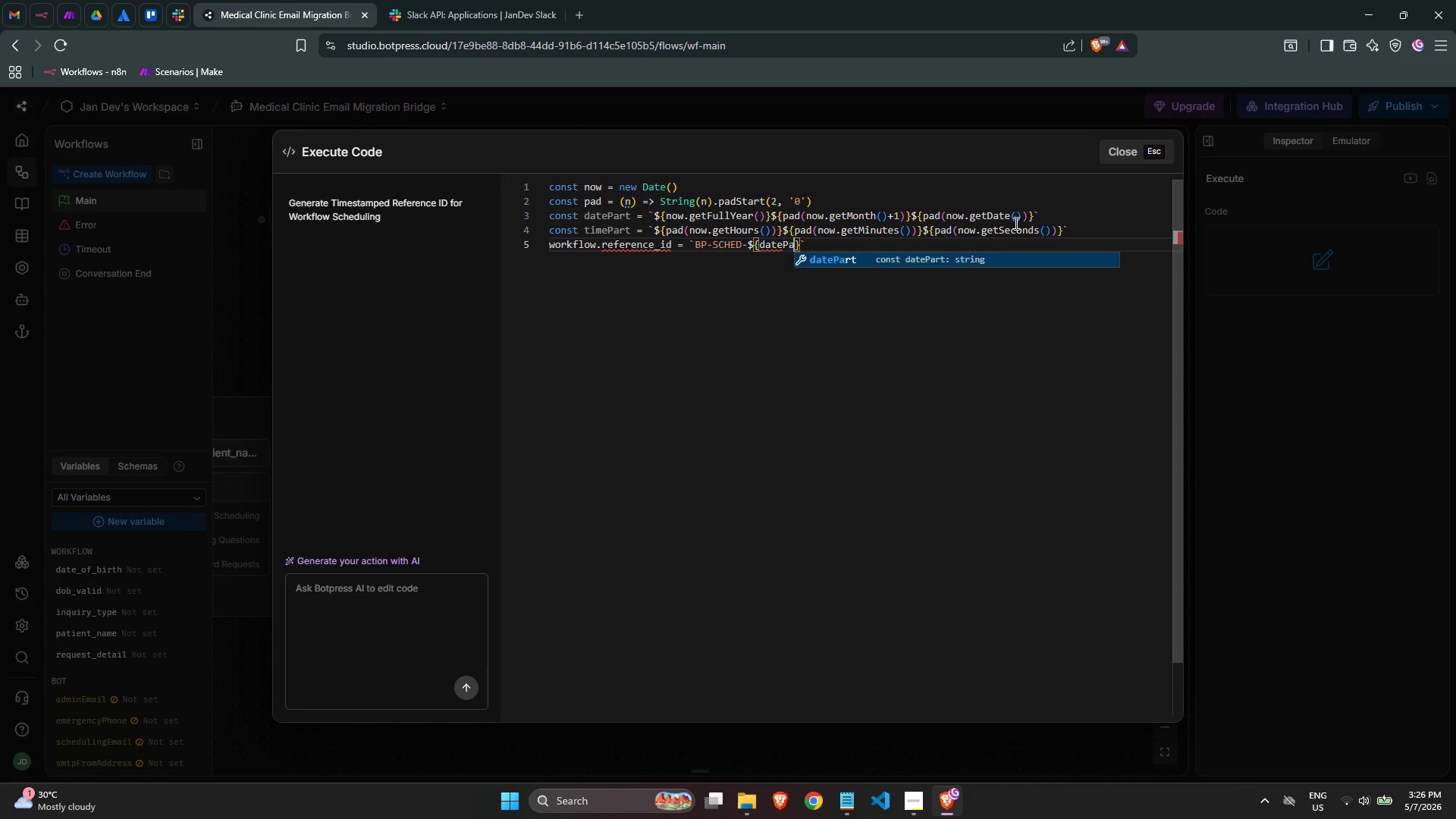 
key(Enter)
 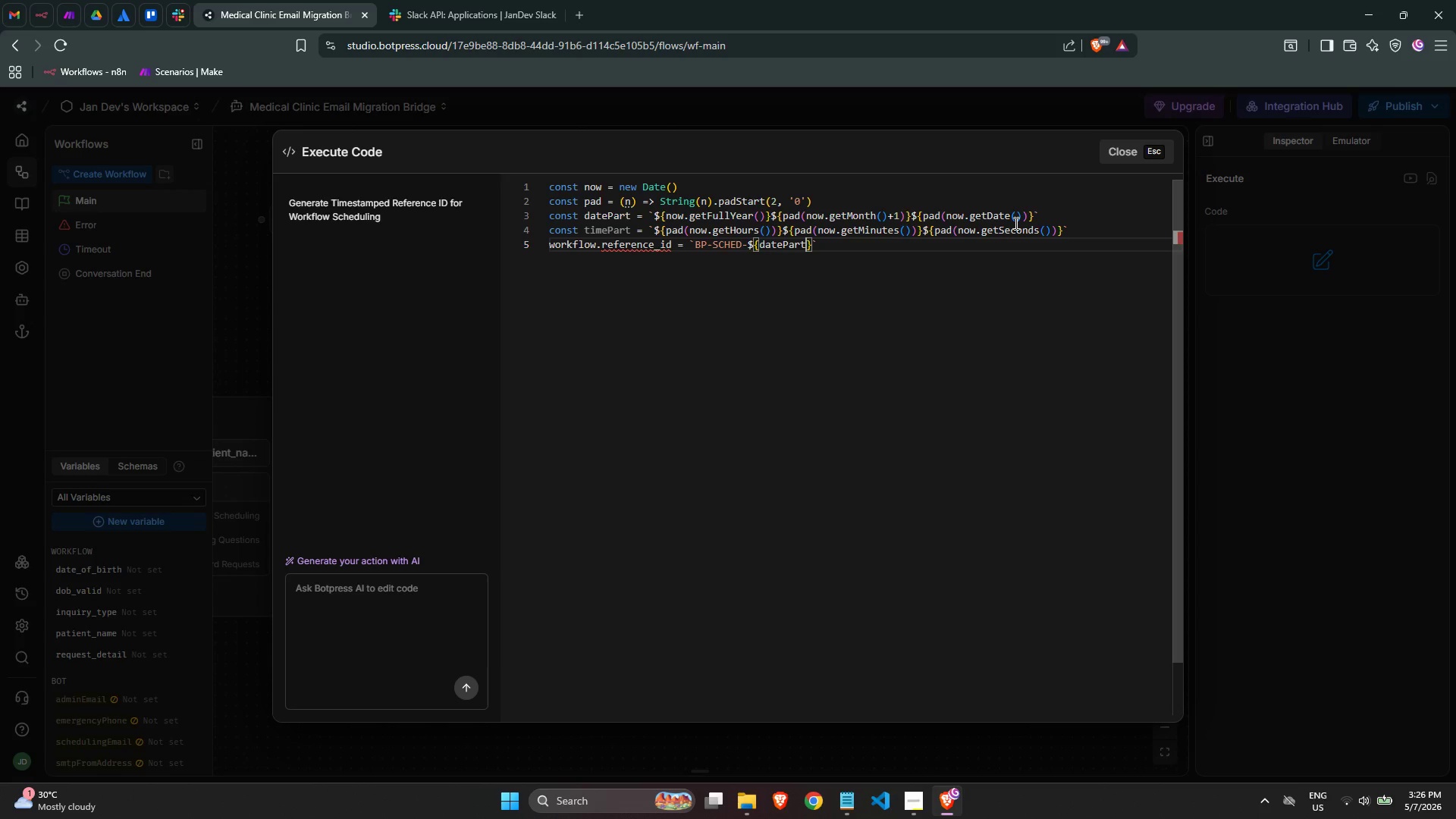 
key(ArrowRight)
 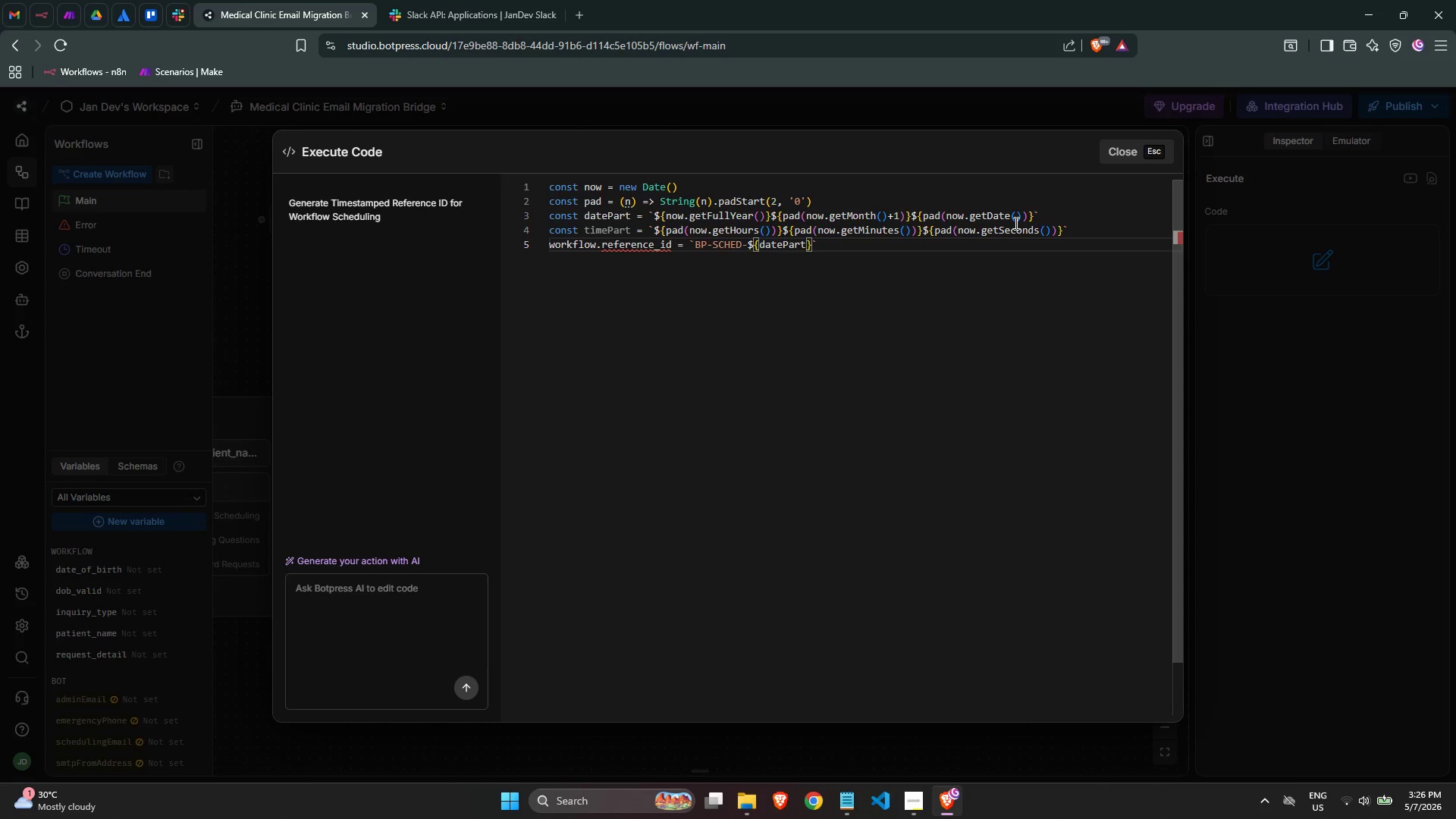 
key(ArrowRight)
 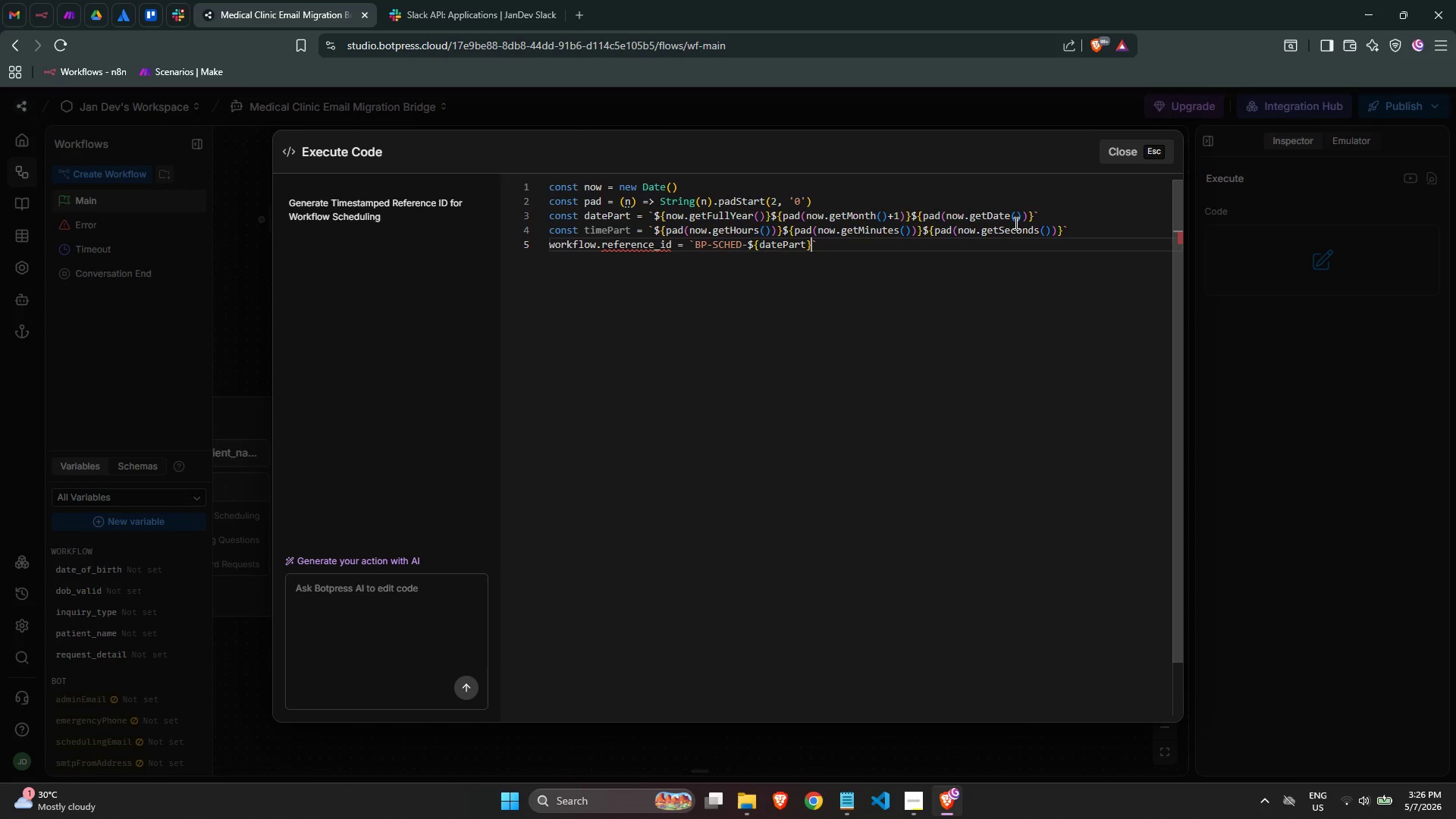 
key(ArrowLeft)
 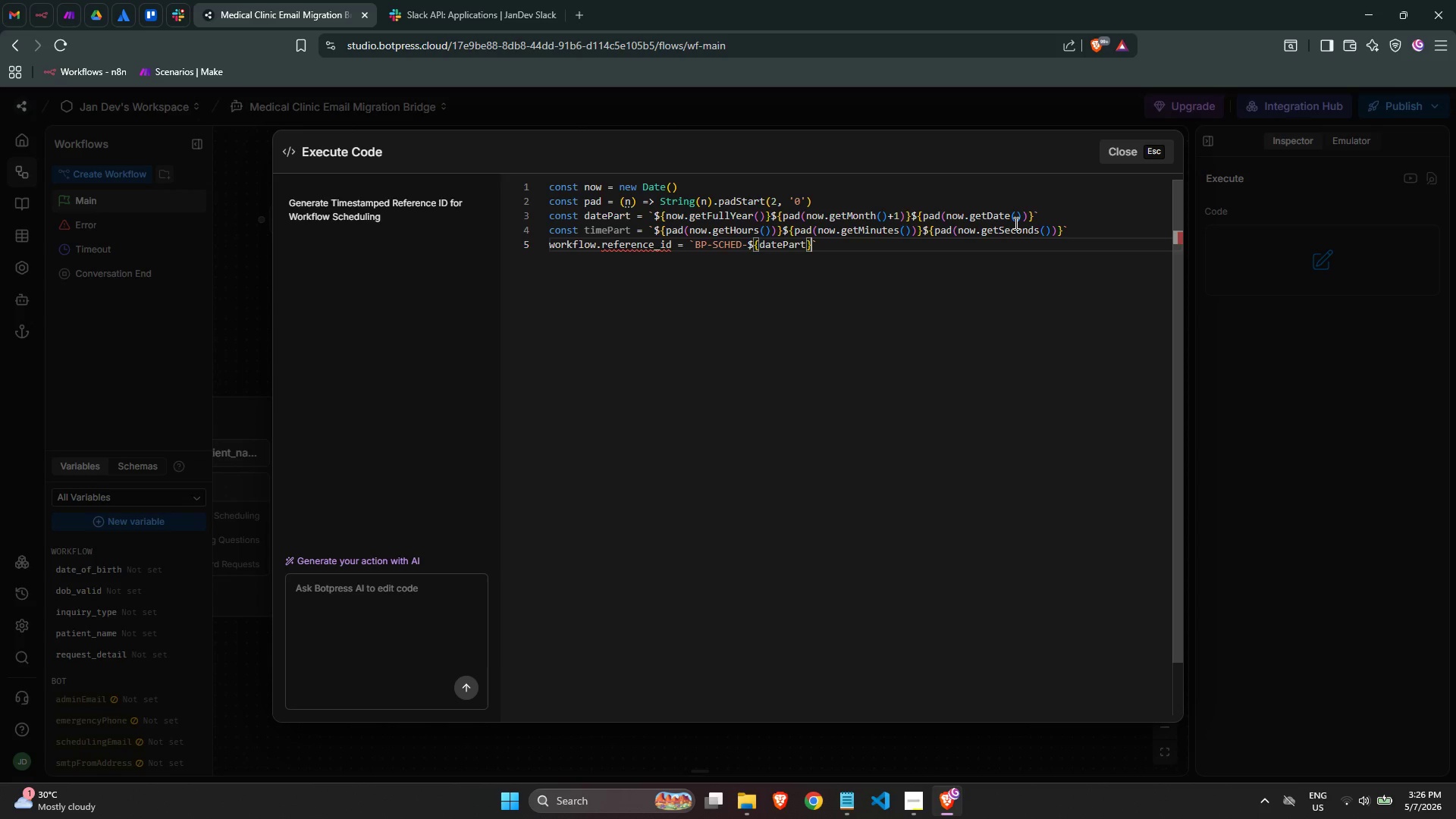 
type(-${time)
 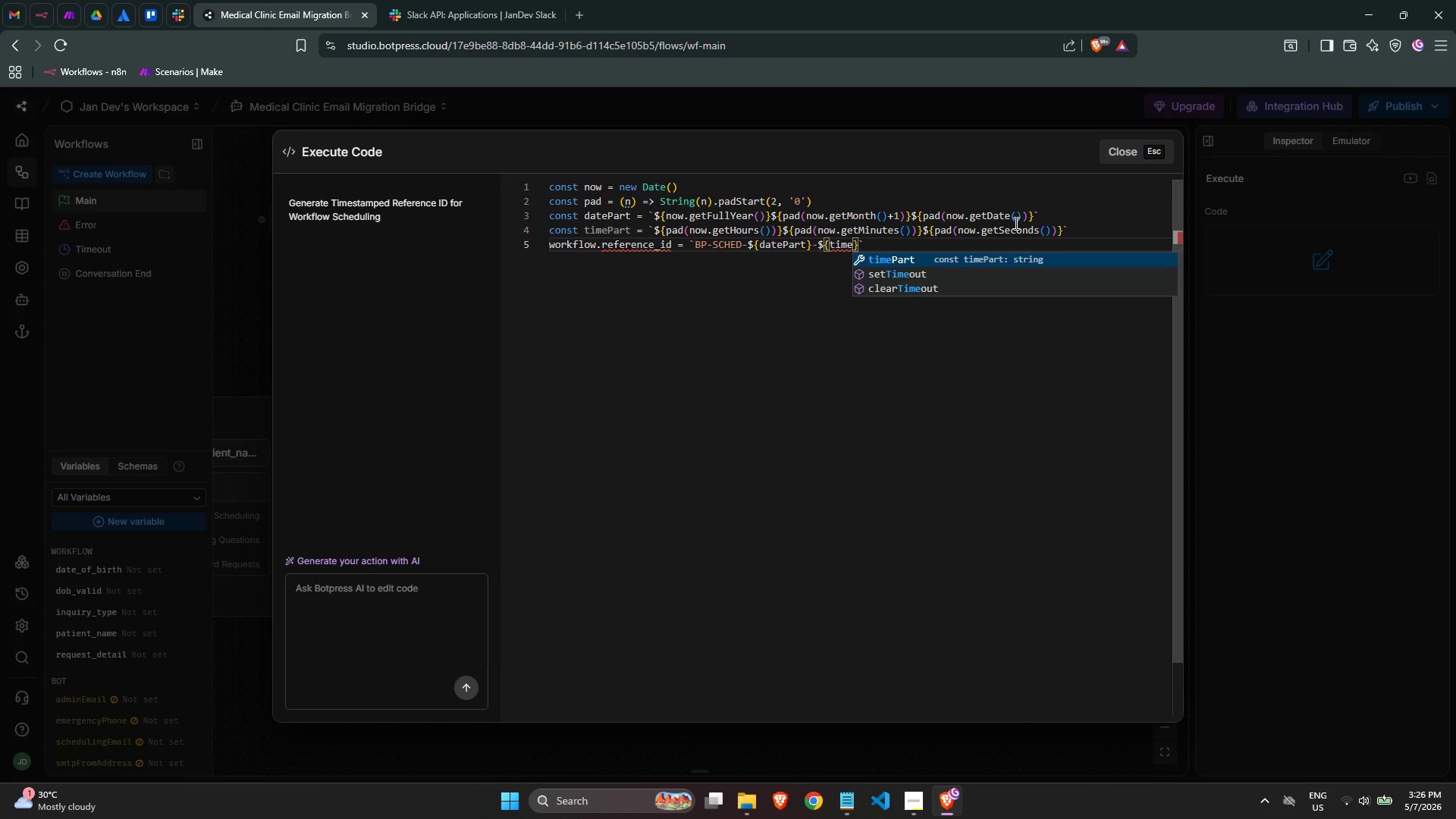 
key(Enter)
 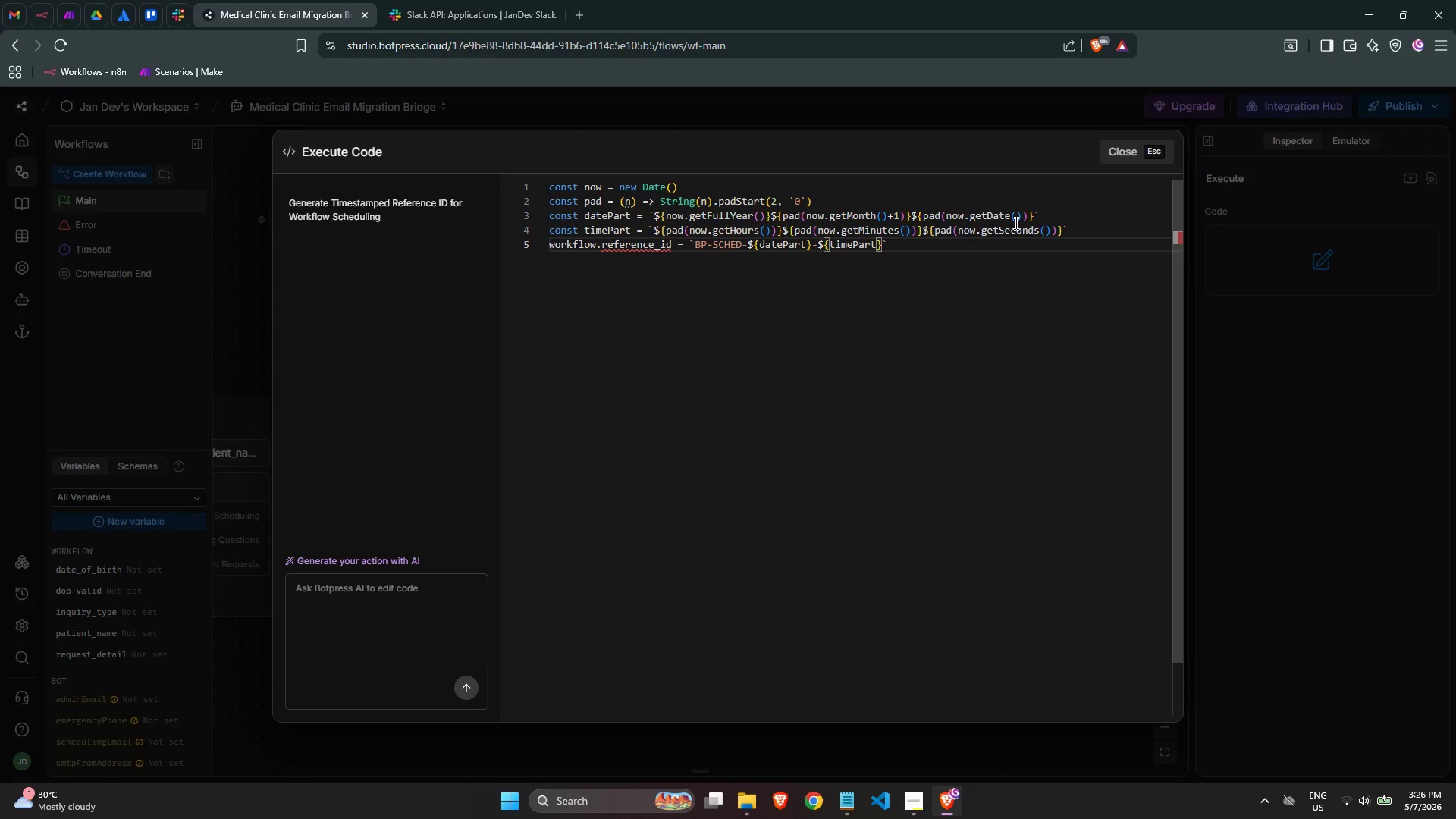 
key(ArrowRight)
 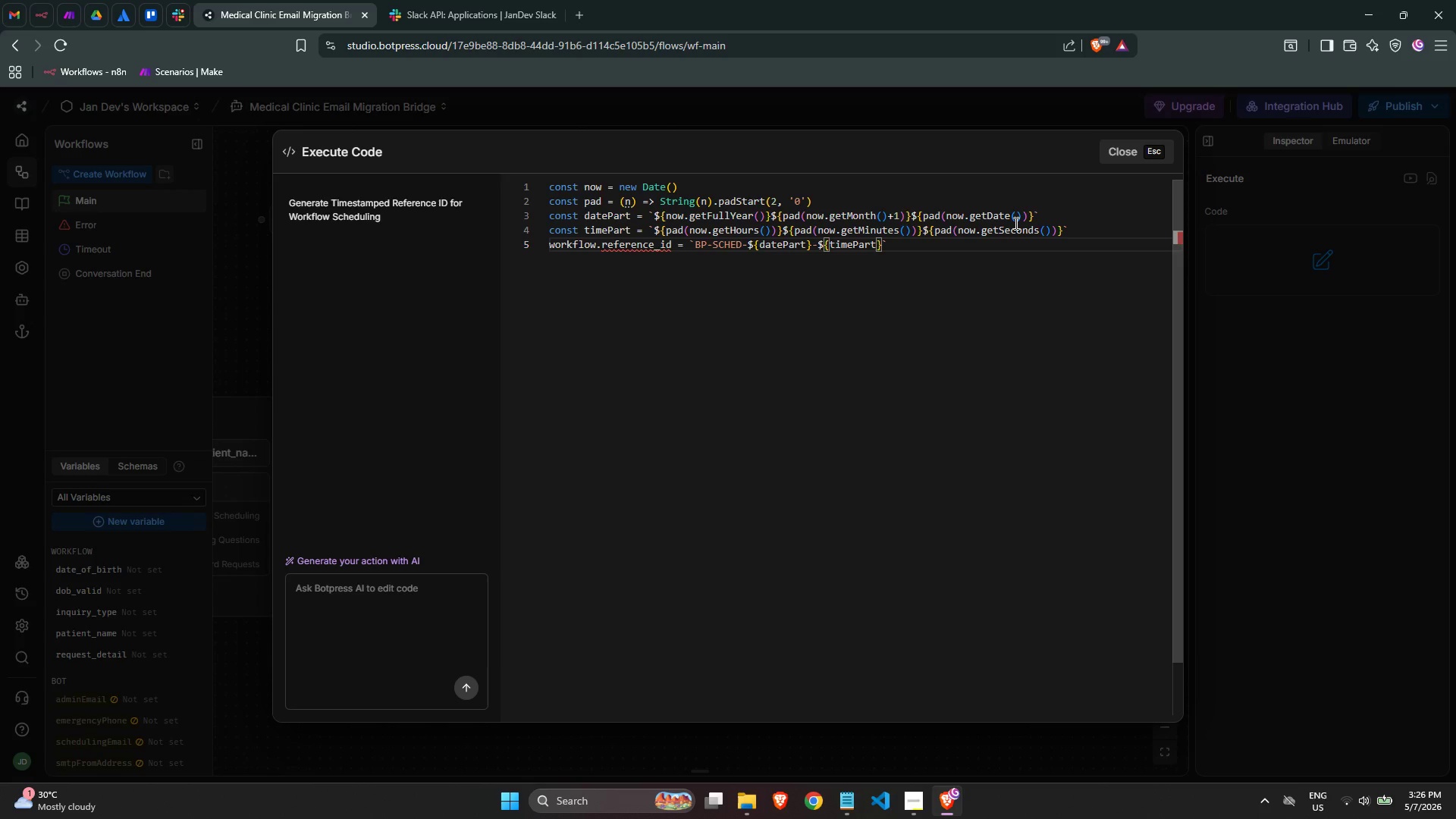 
key(ArrowRight)
 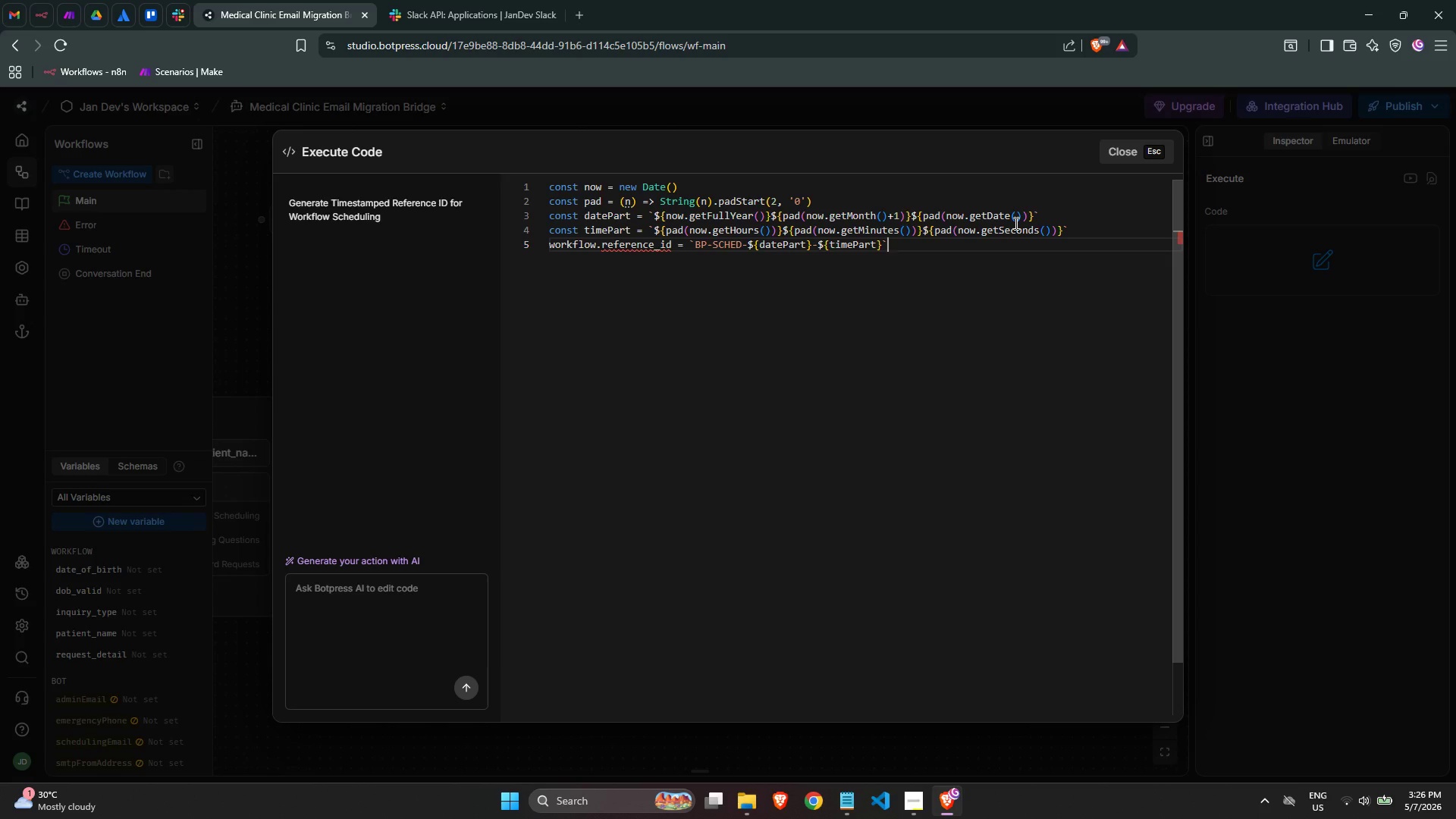 
wait(8.91)
 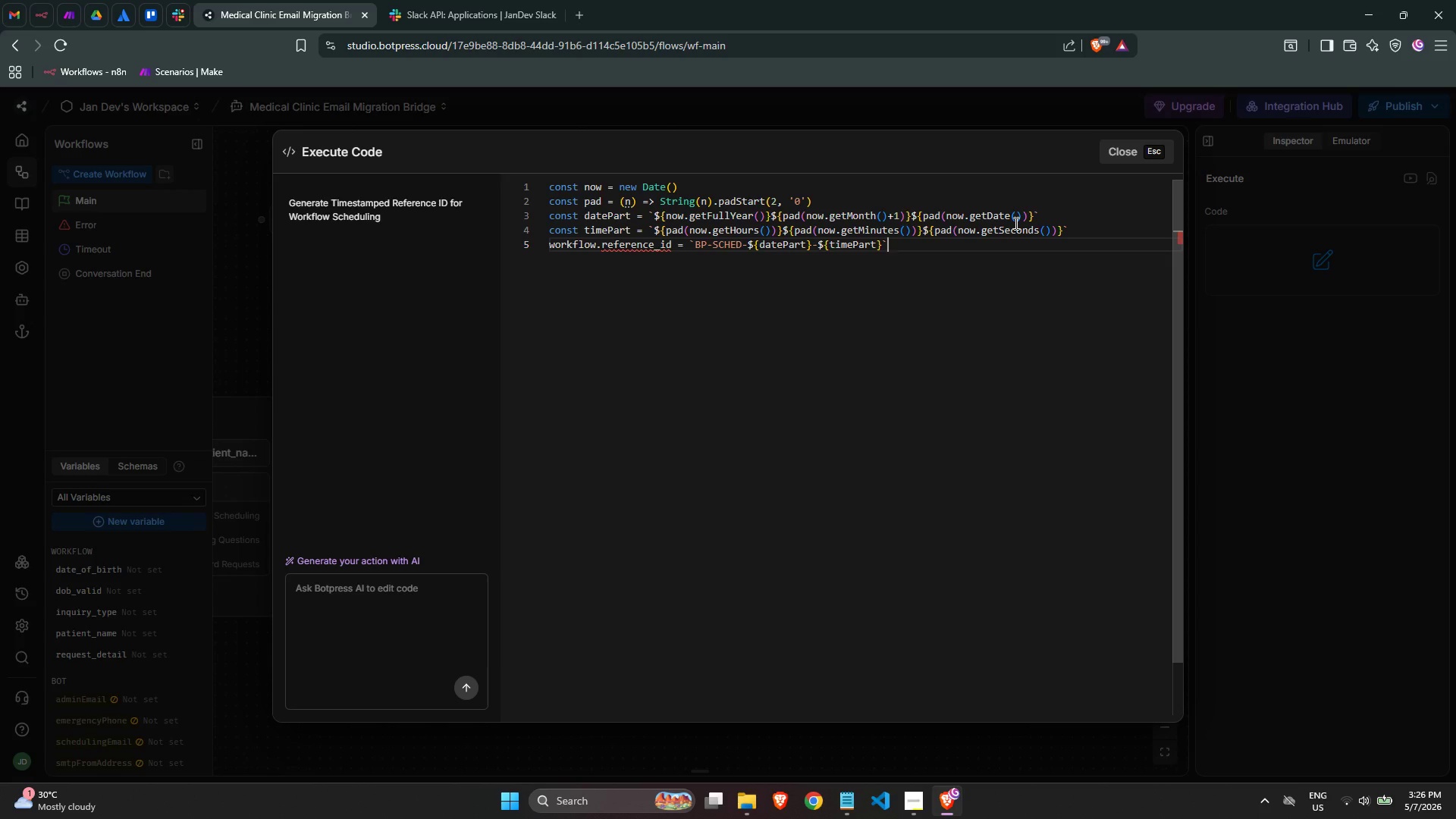 
key(Enter)
 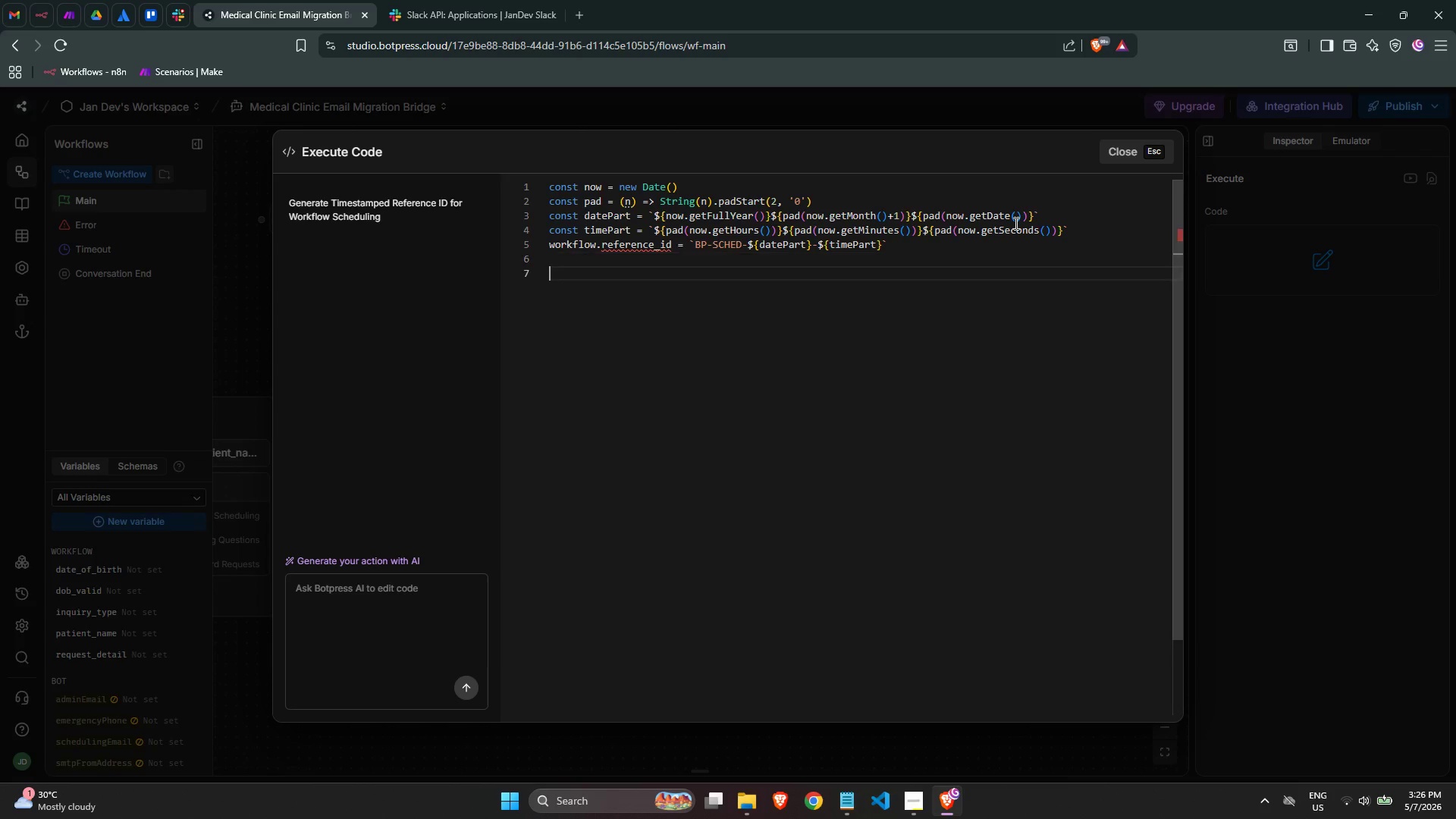 
key(Enter)
 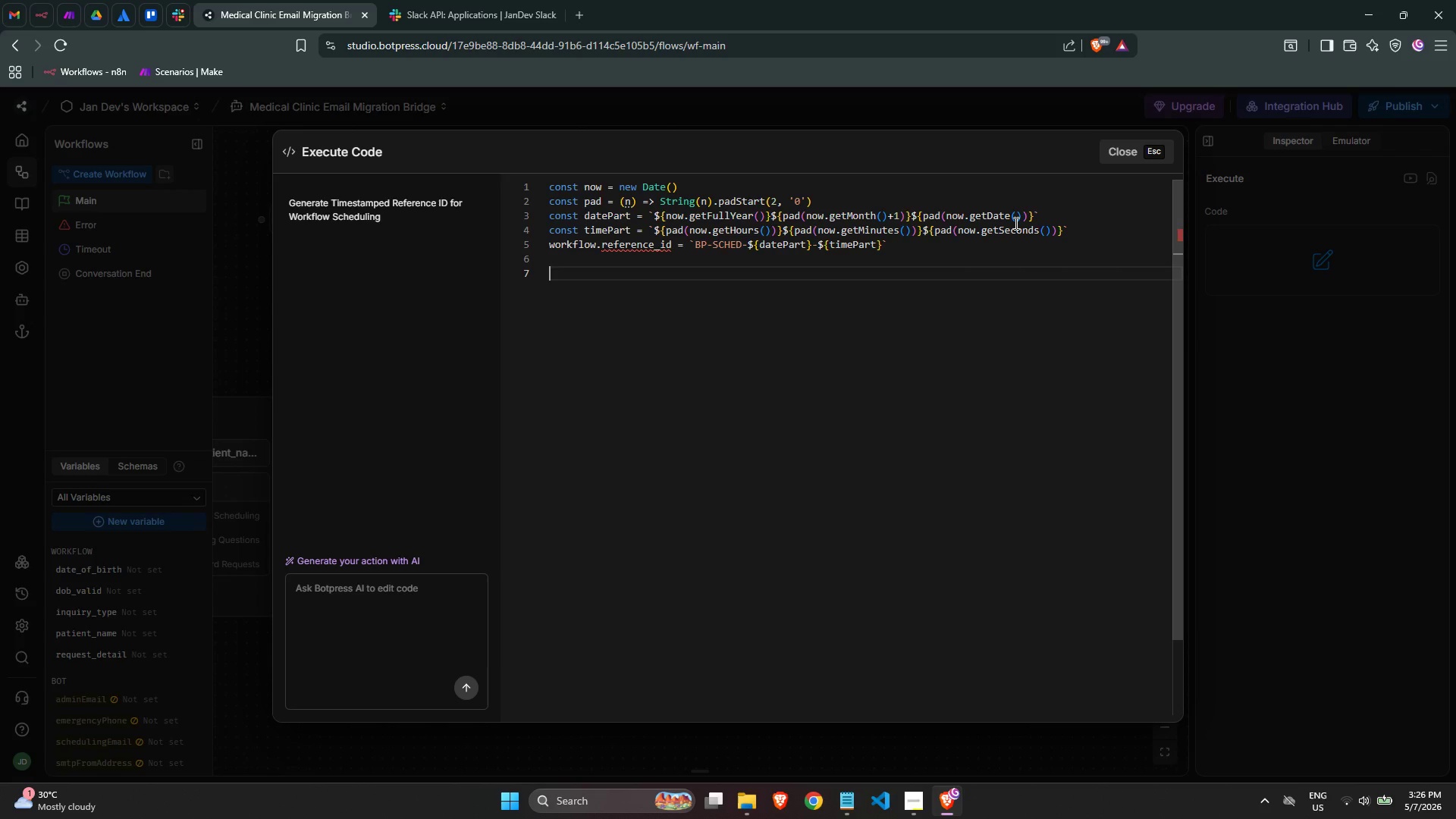 
wait(8.95)
 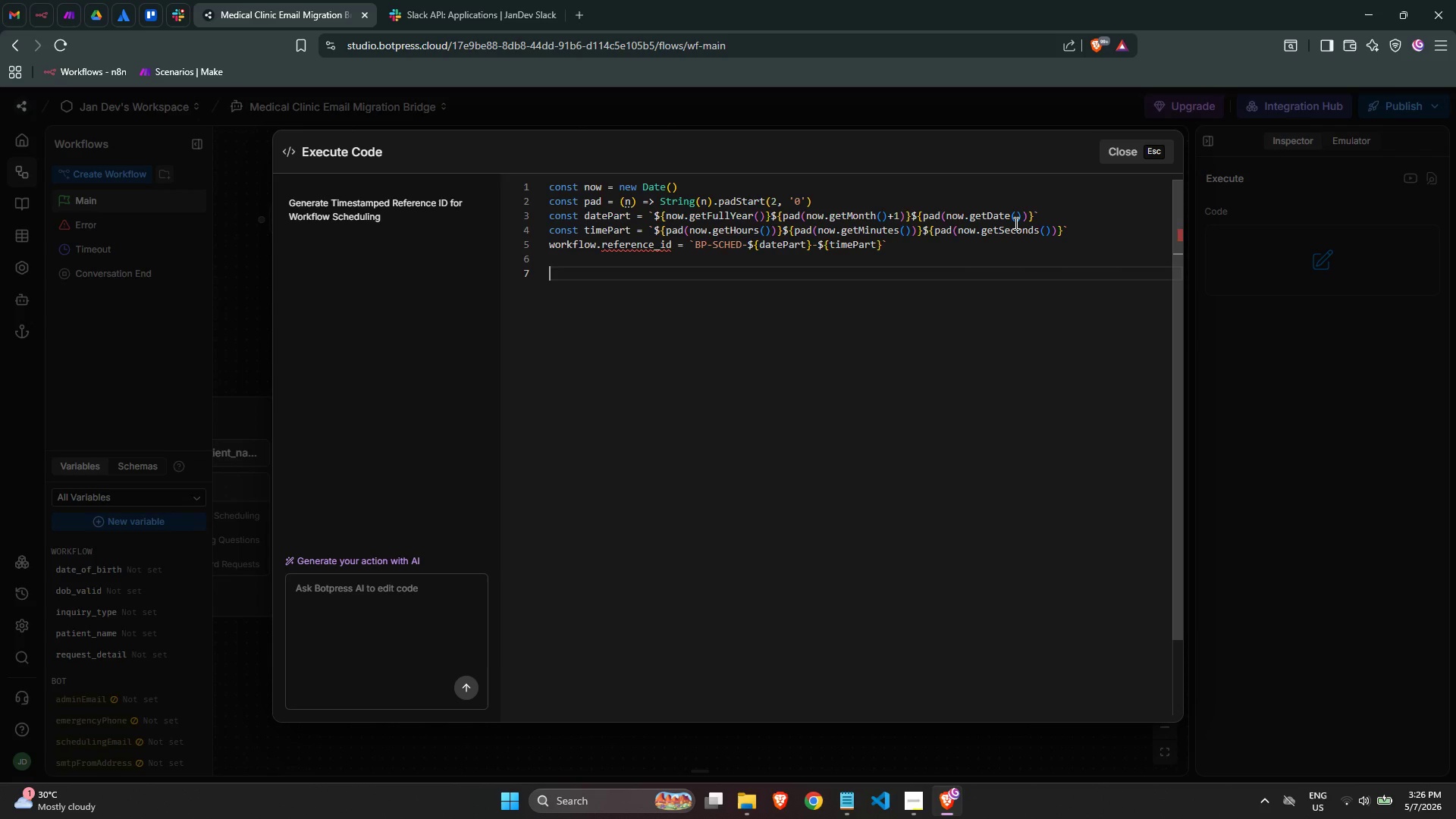 
key(Backspace)
 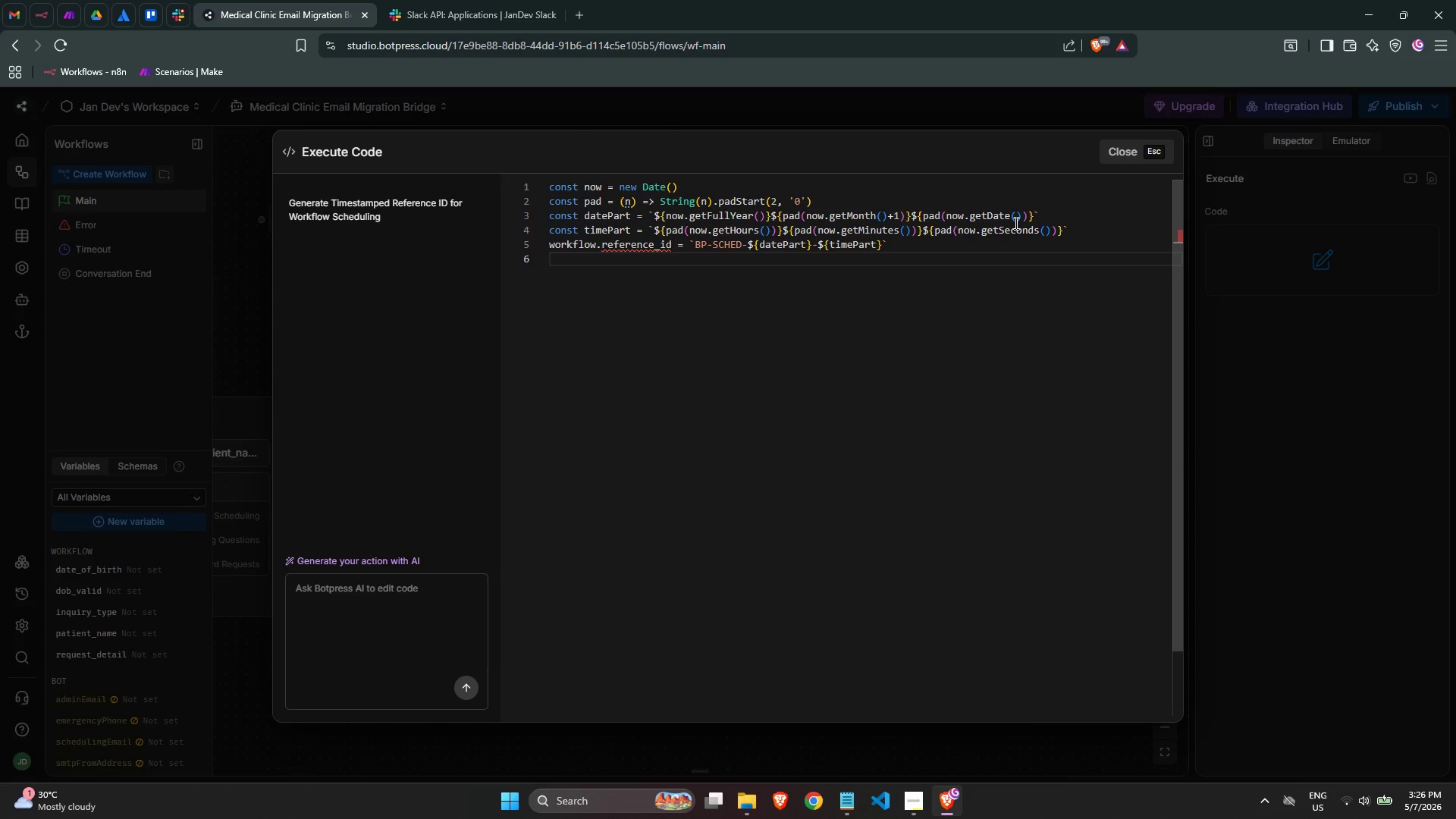 
type(wor)
 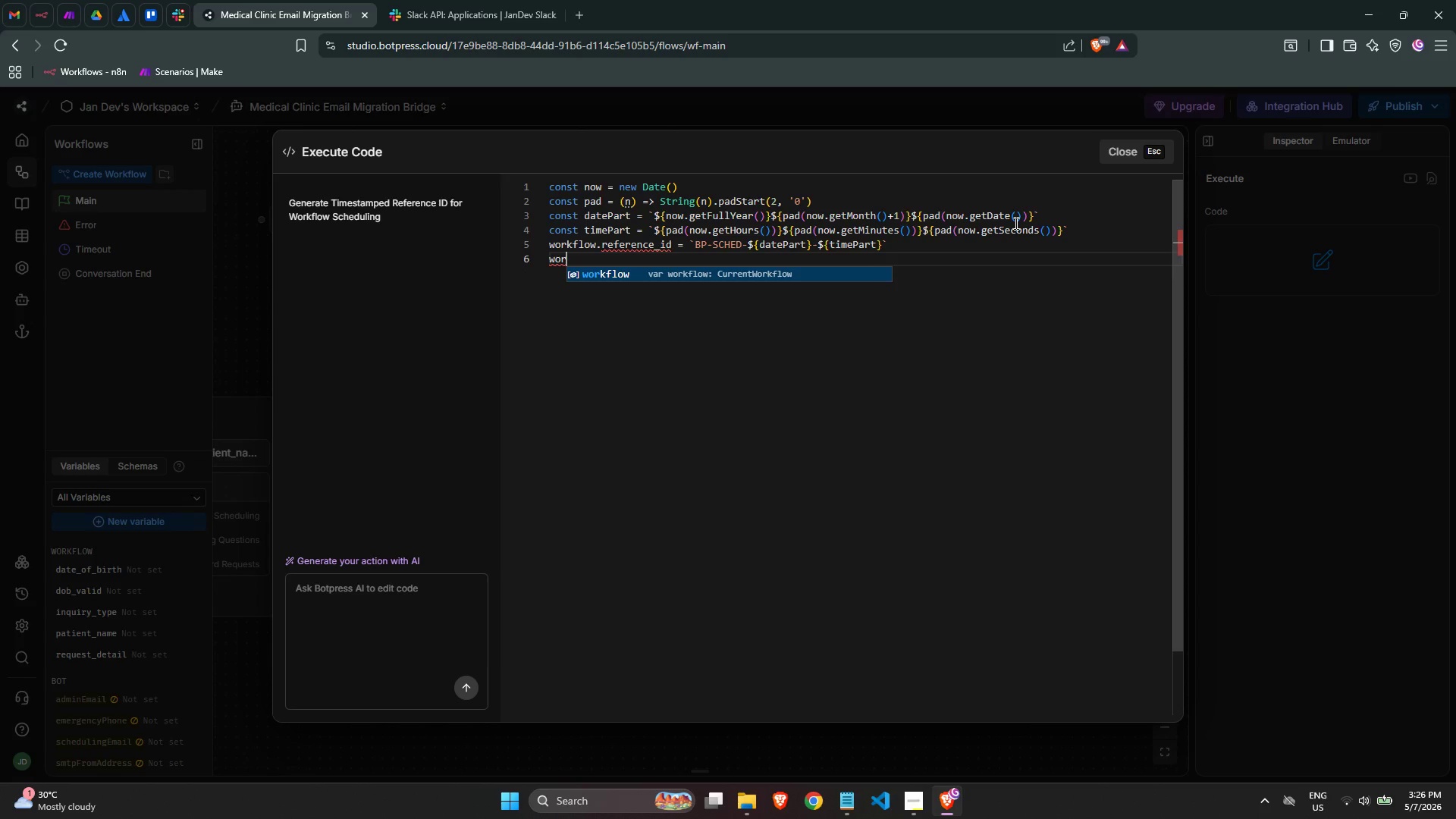 
key(Enter)
 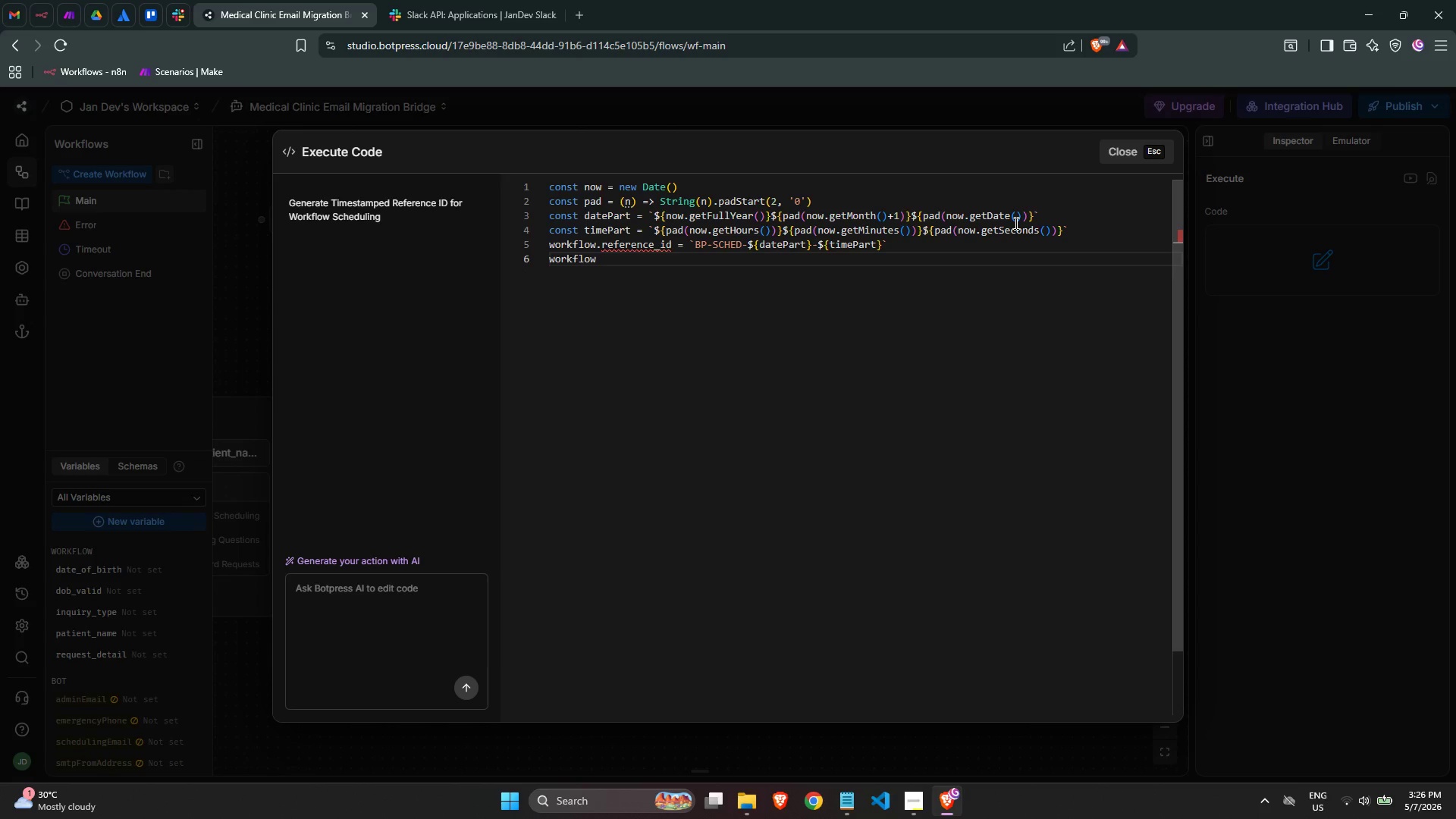 
type(.timestamp = )
 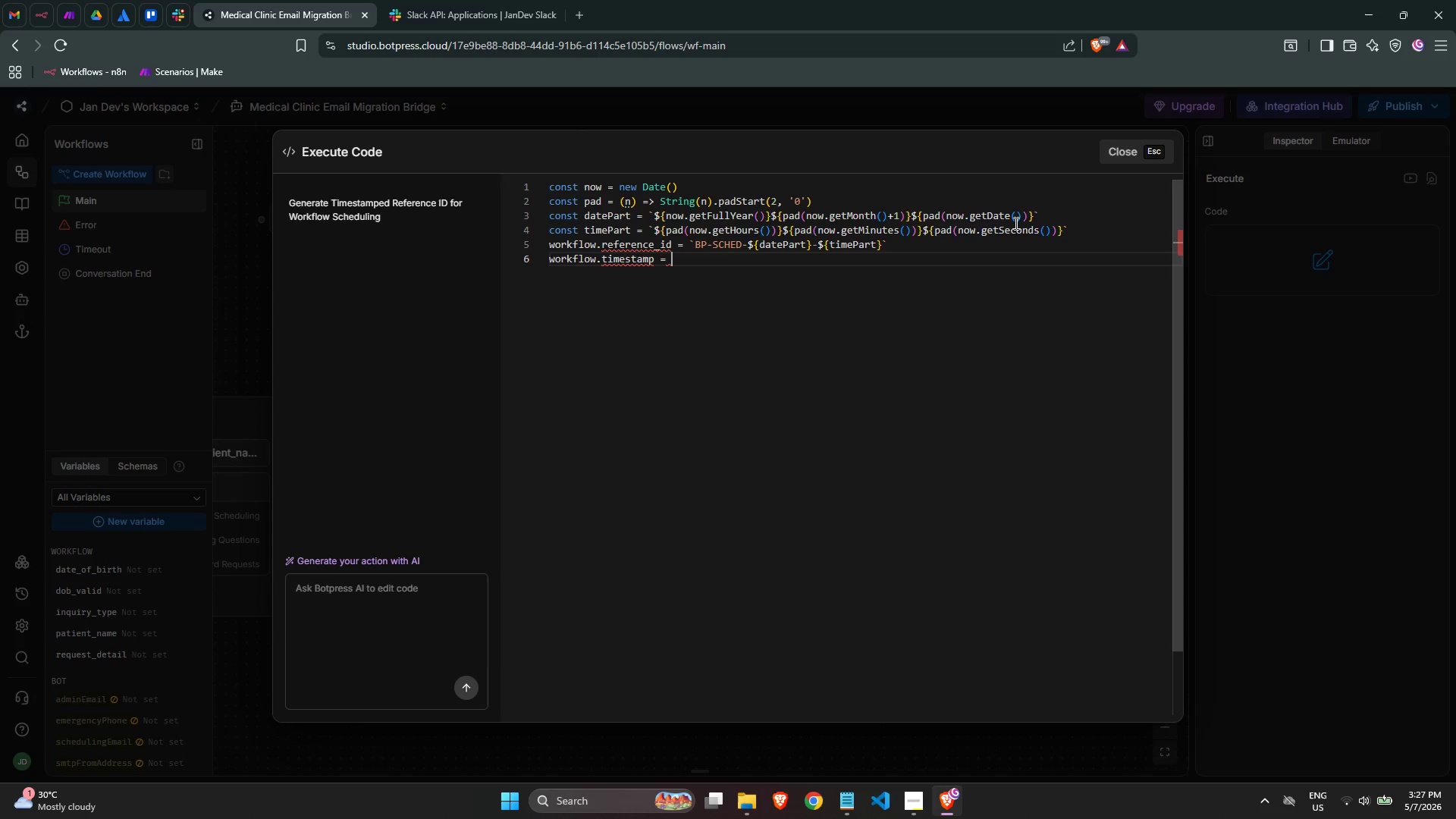 
wait(14.0)
 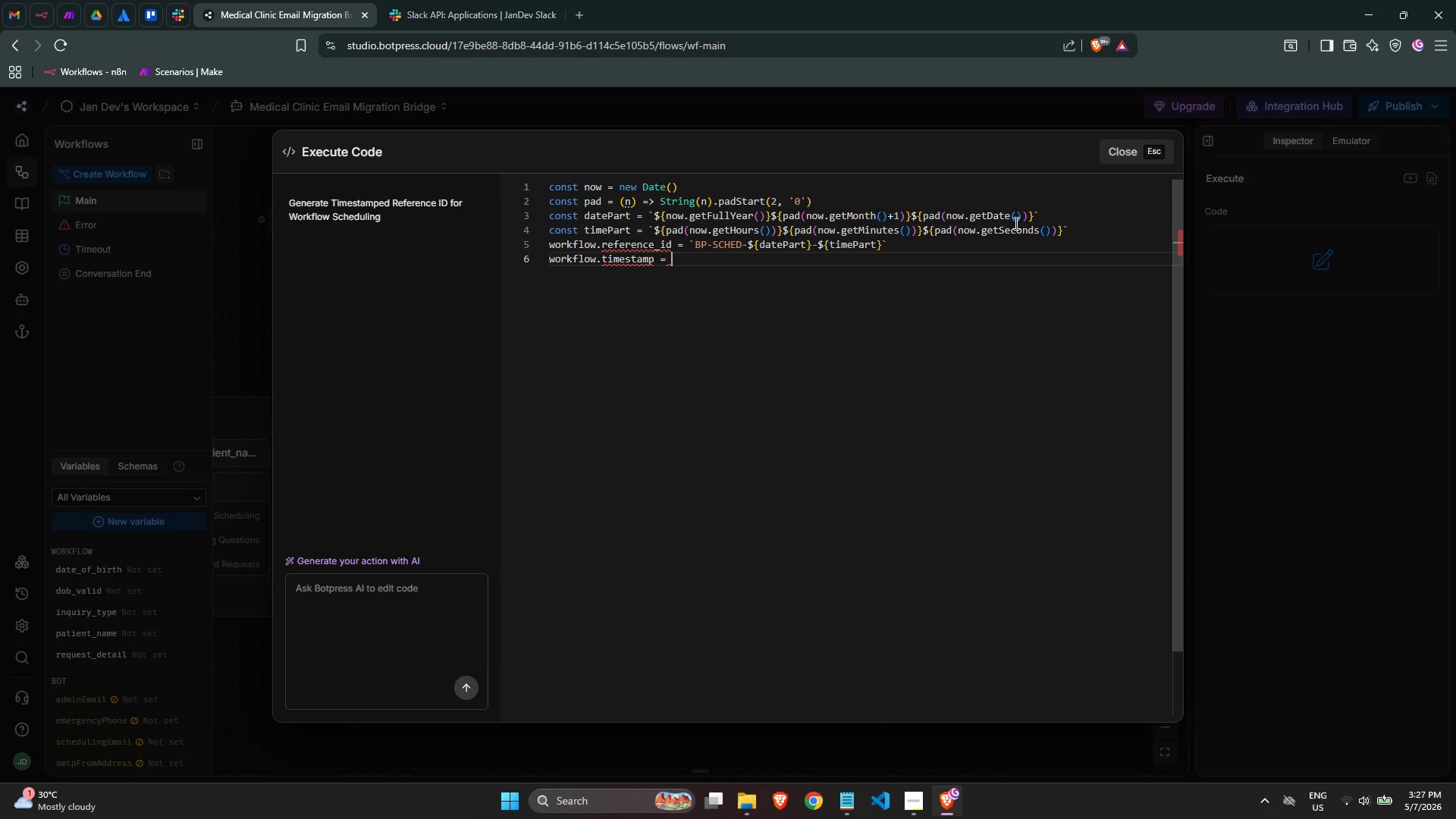 
left_click([758, 262])
 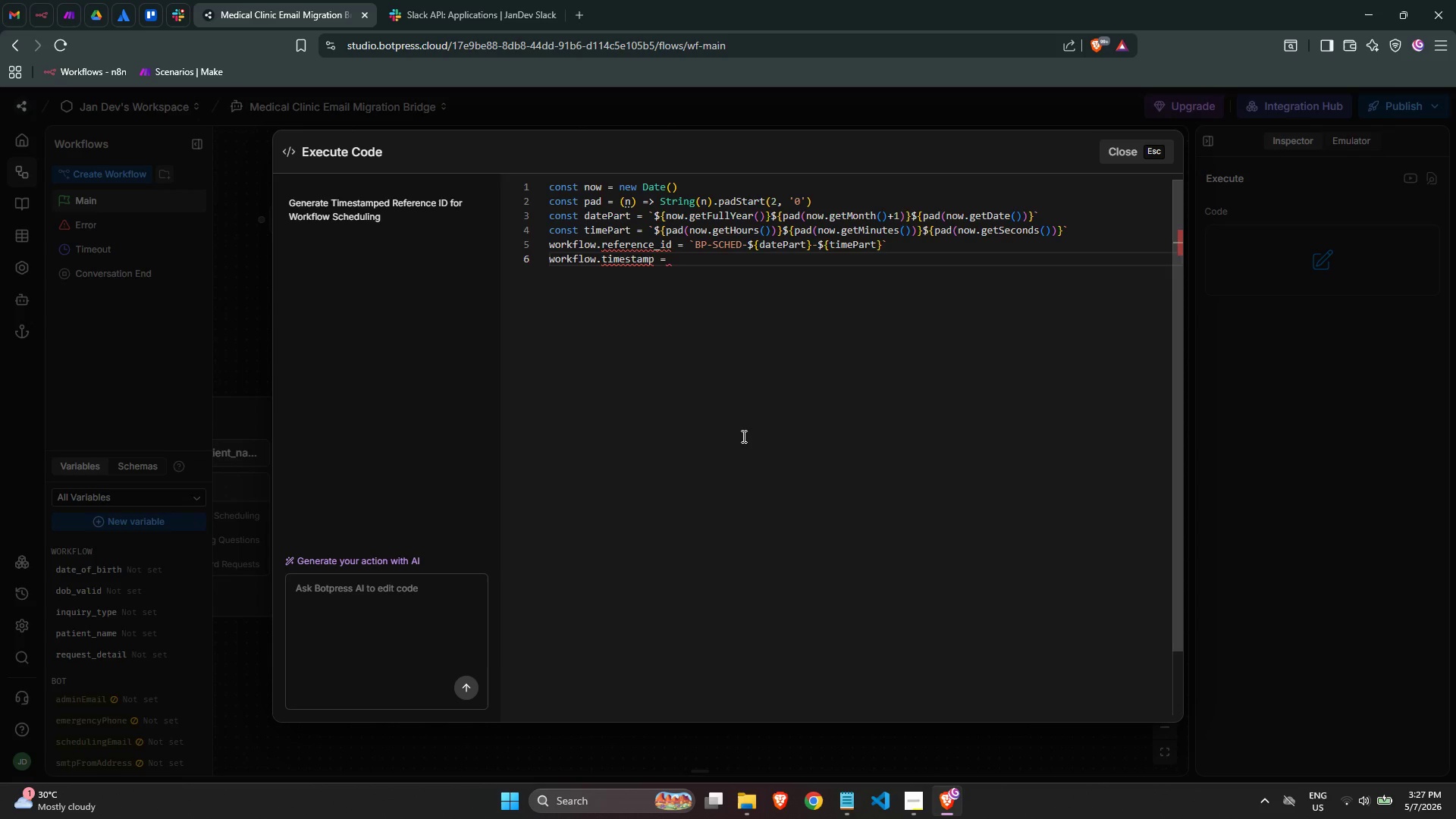 
wait(47.81)
 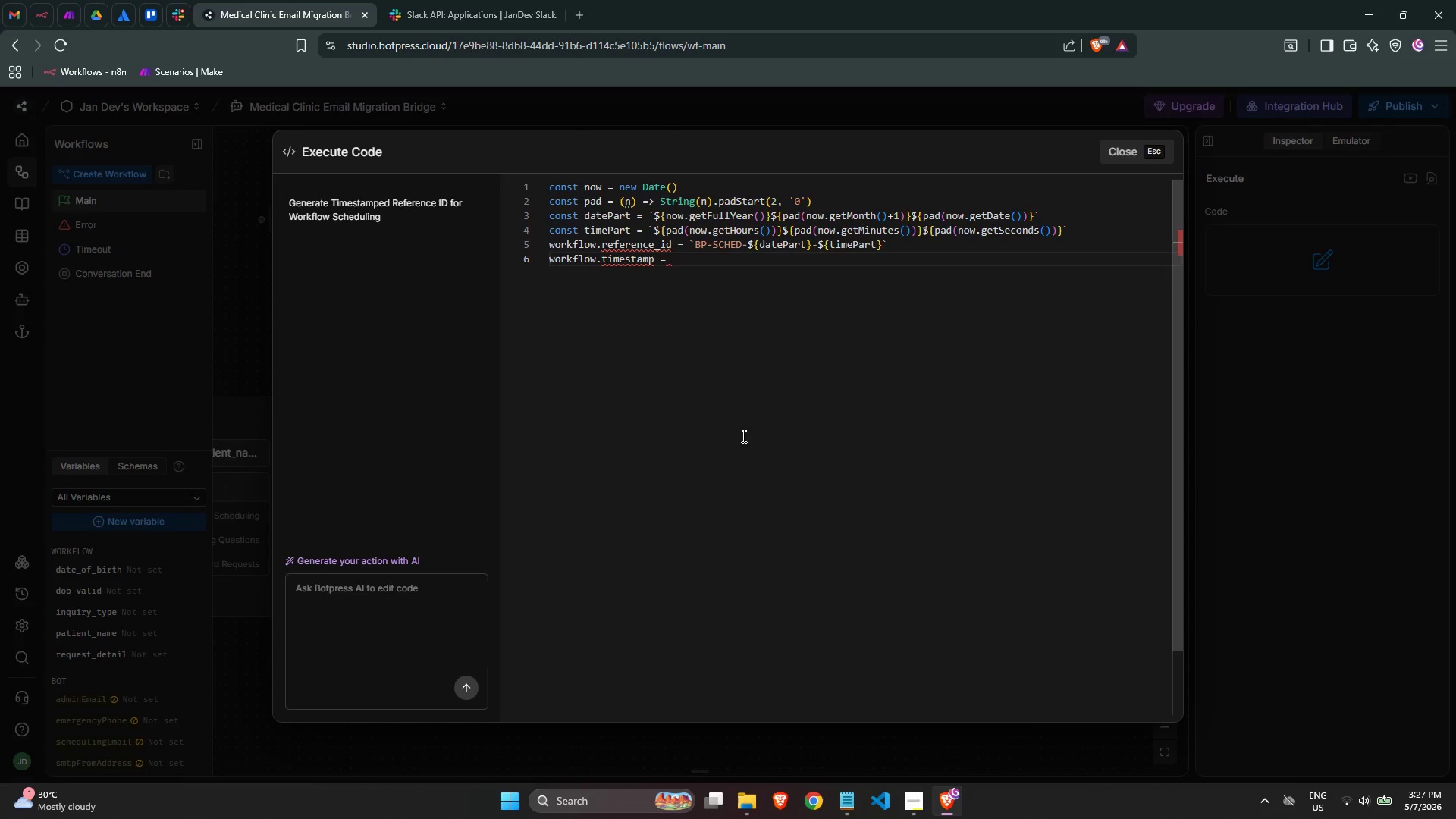 
left_click([719, 262])
 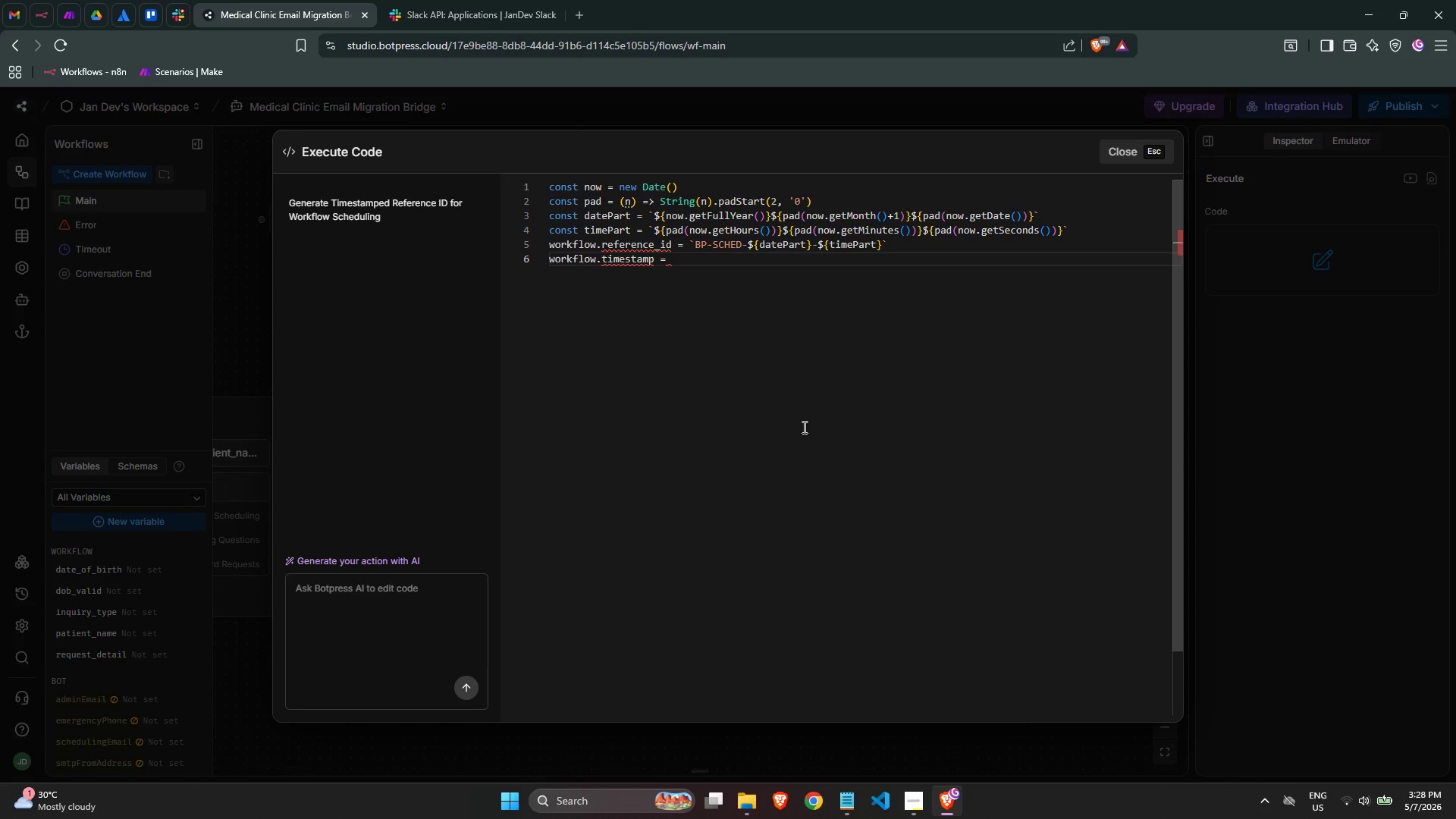 
wait(31.83)
 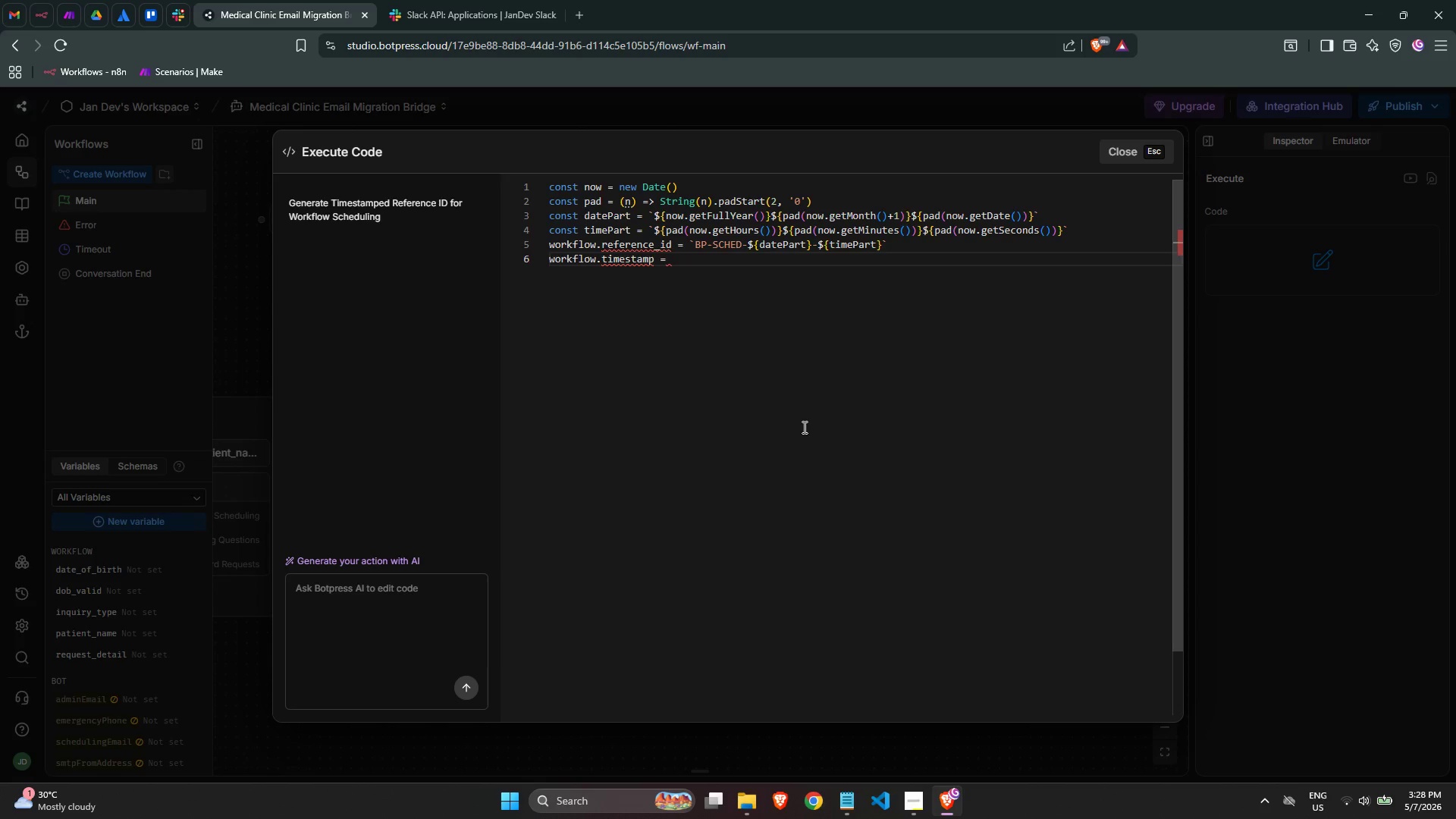 
type(now.toLoca)
 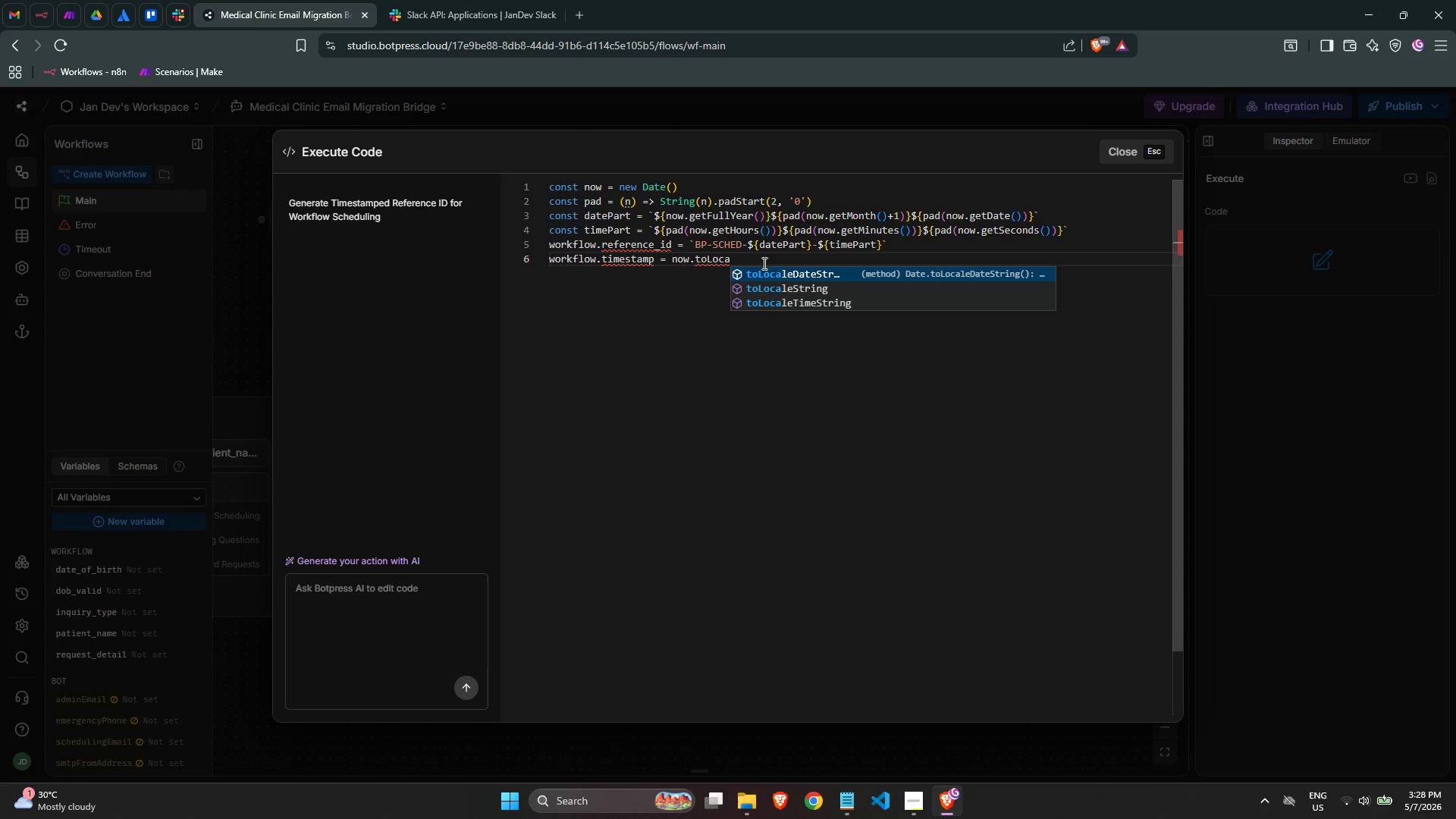 
key(ArrowDown)
 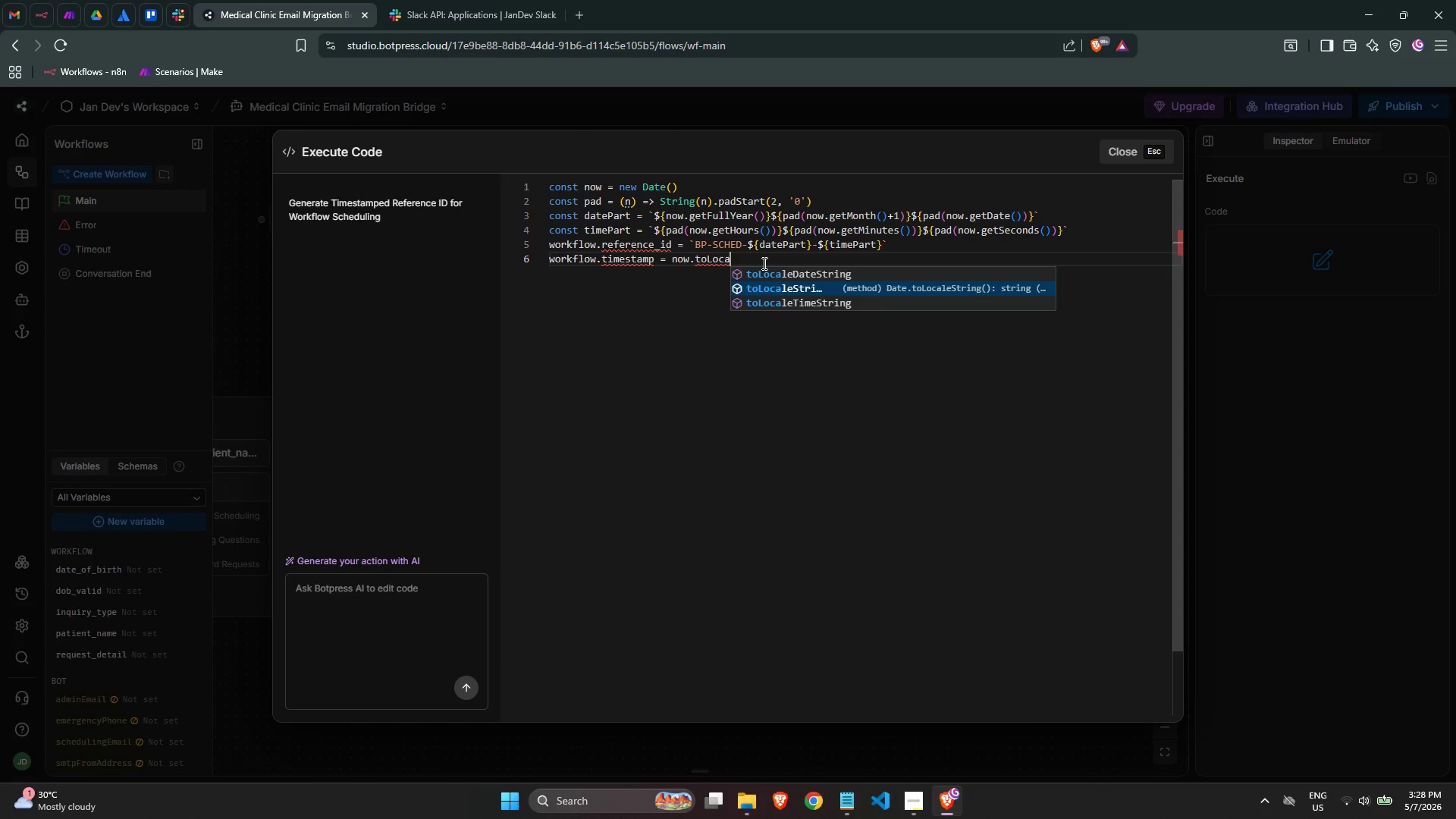 
key(Enter)
 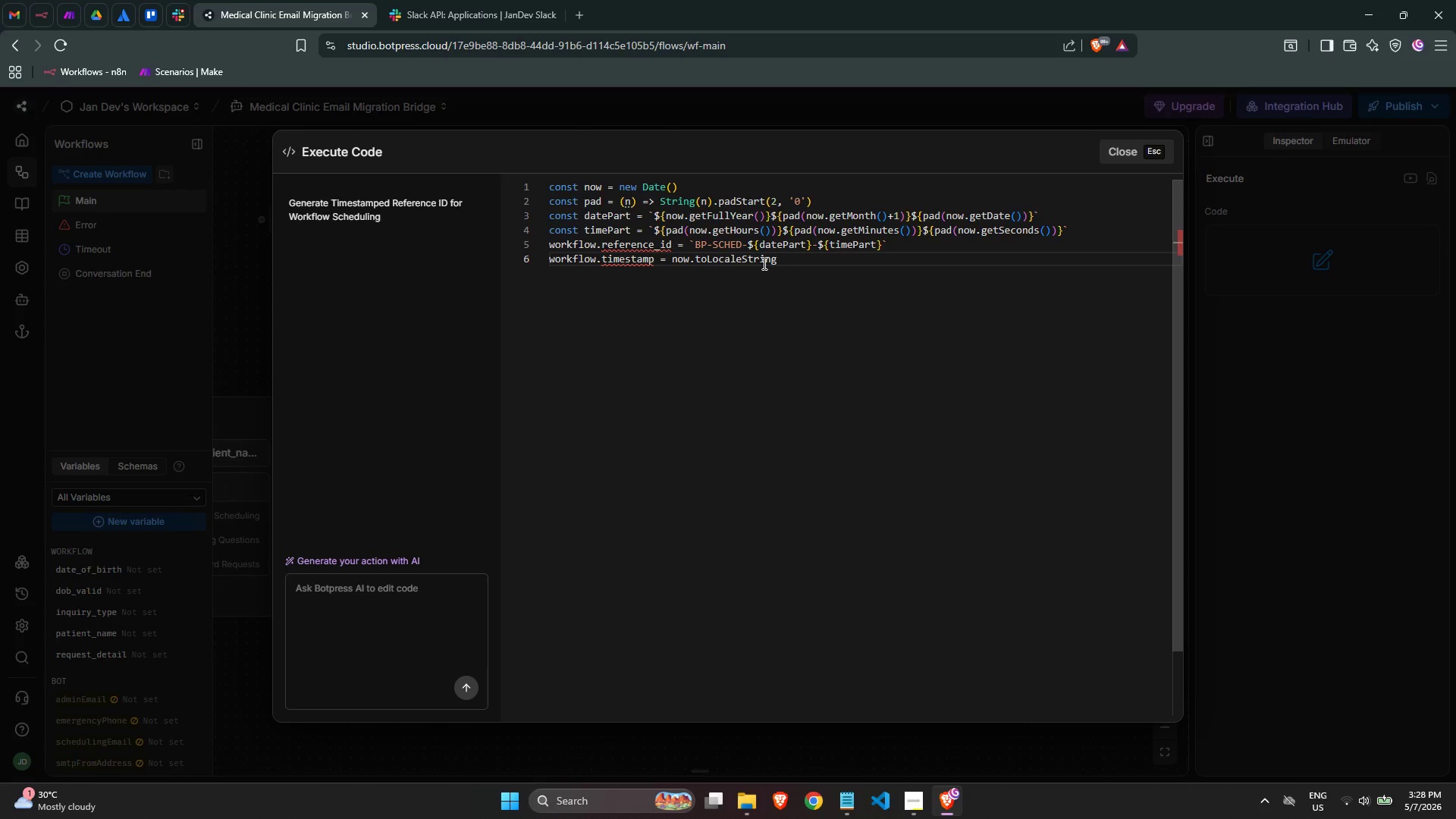 
type(('en-US)
 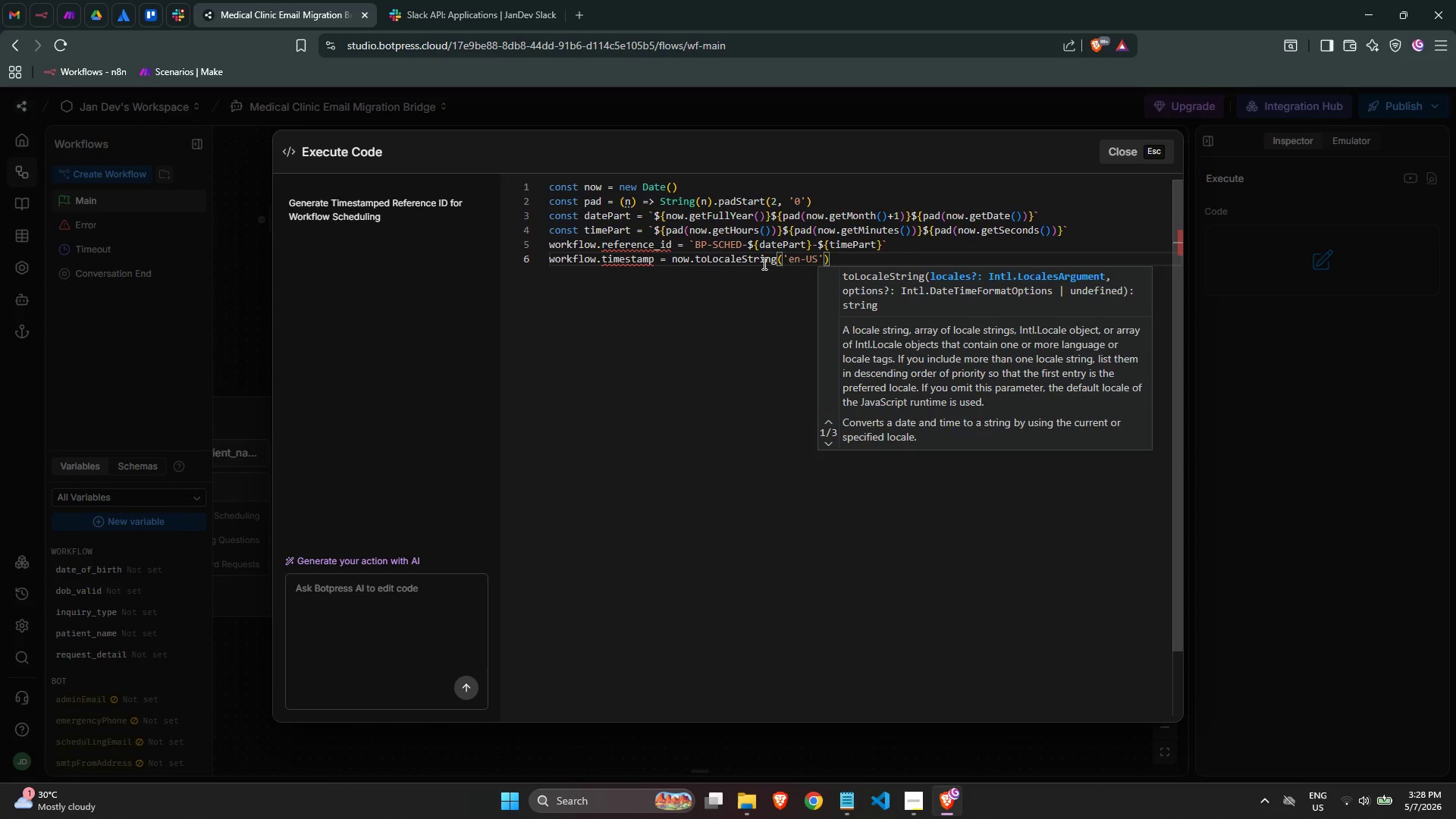 
key(ArrowRight)
 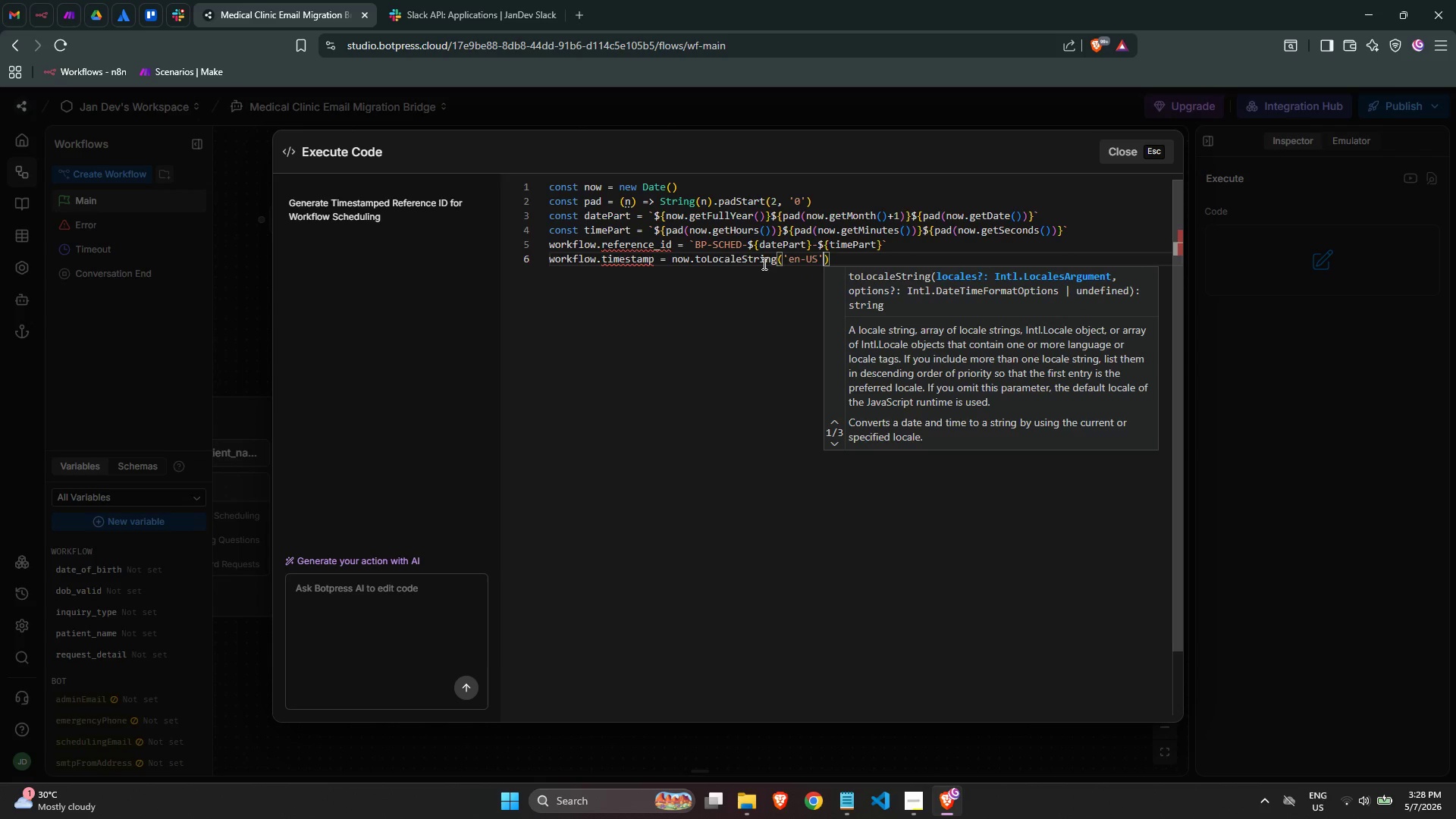 
key(Comma)
 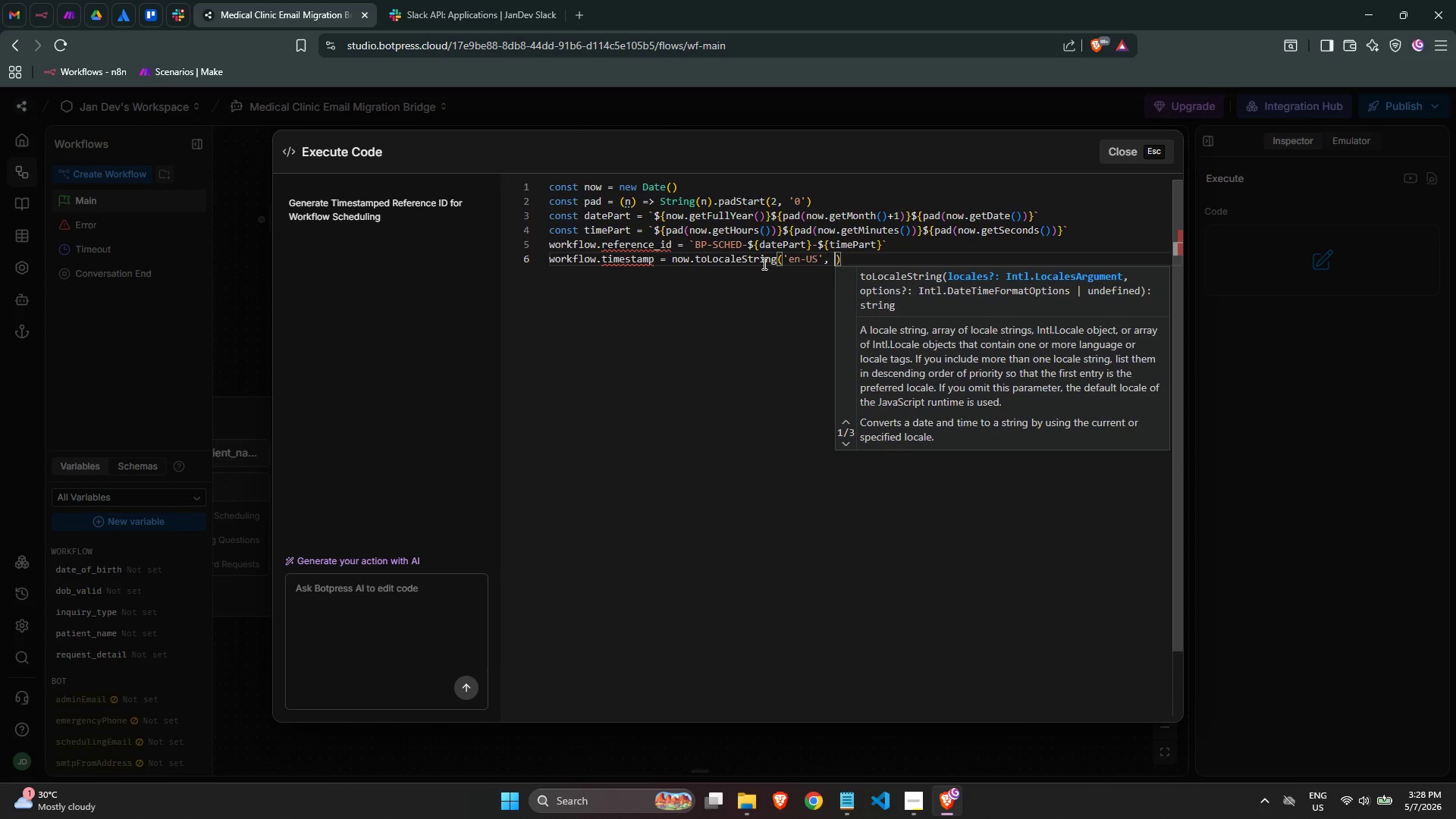 
key(Space)
 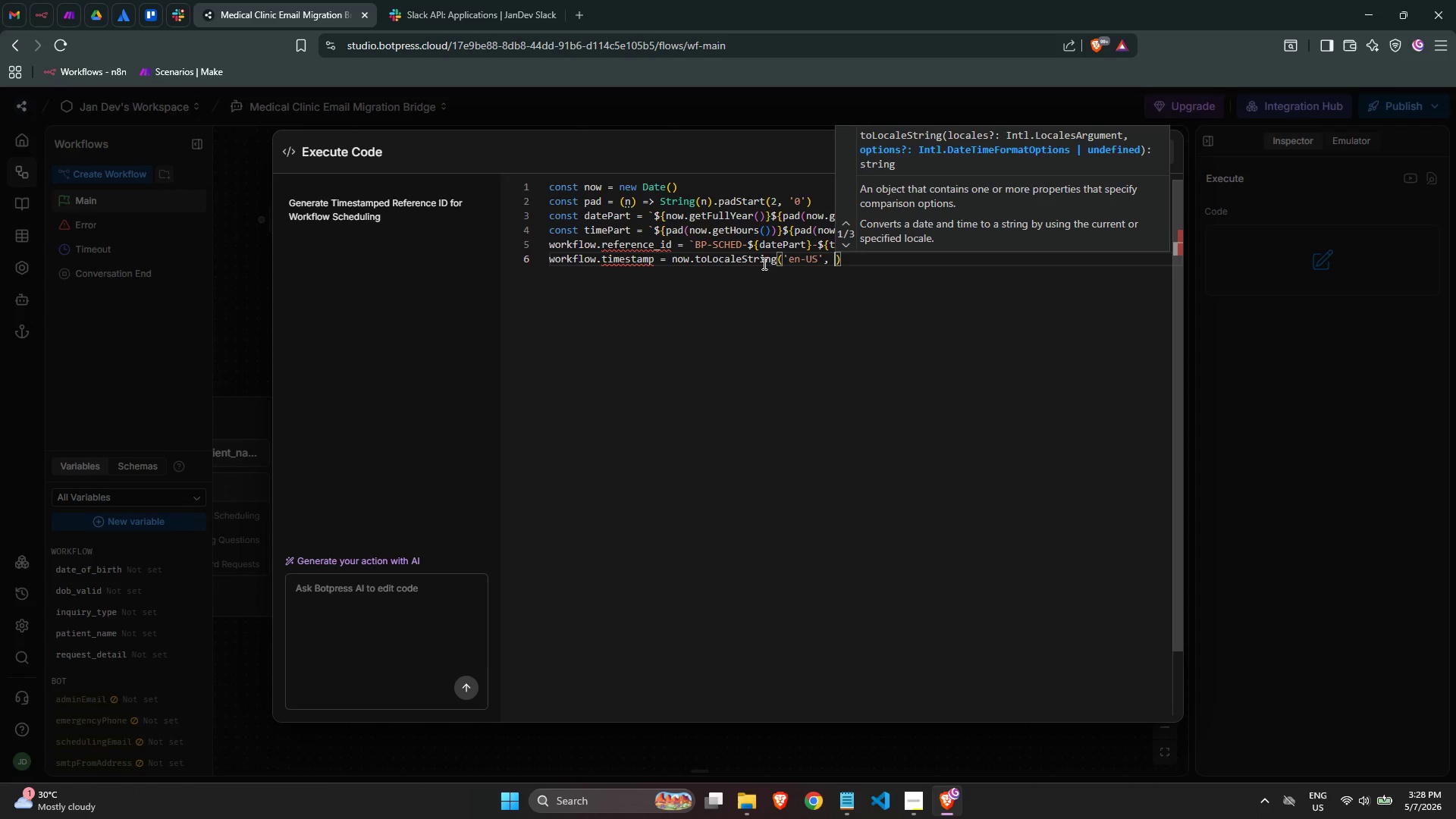 
key(Shift+BracketLeft)
 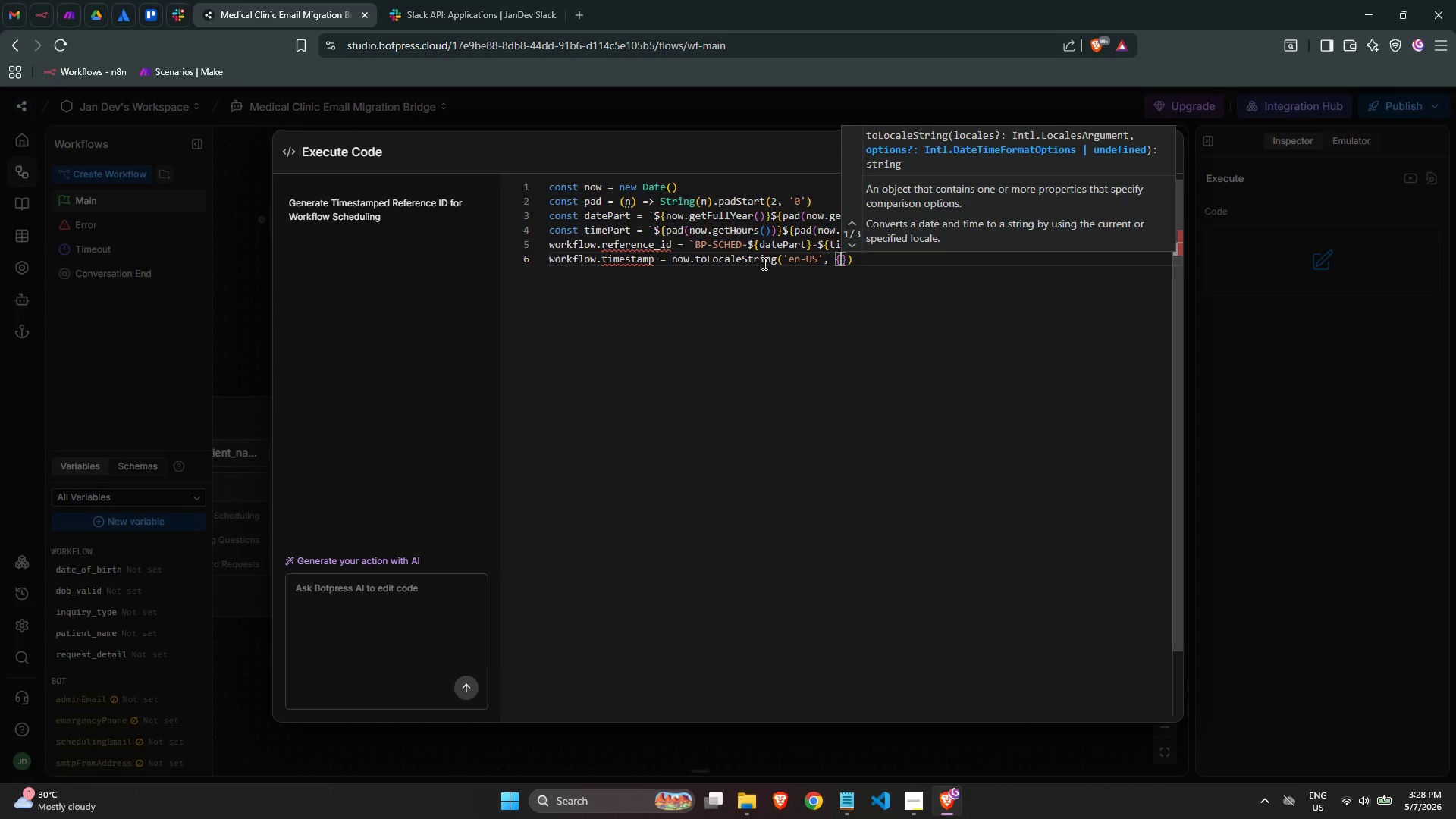 
key(Enter)
 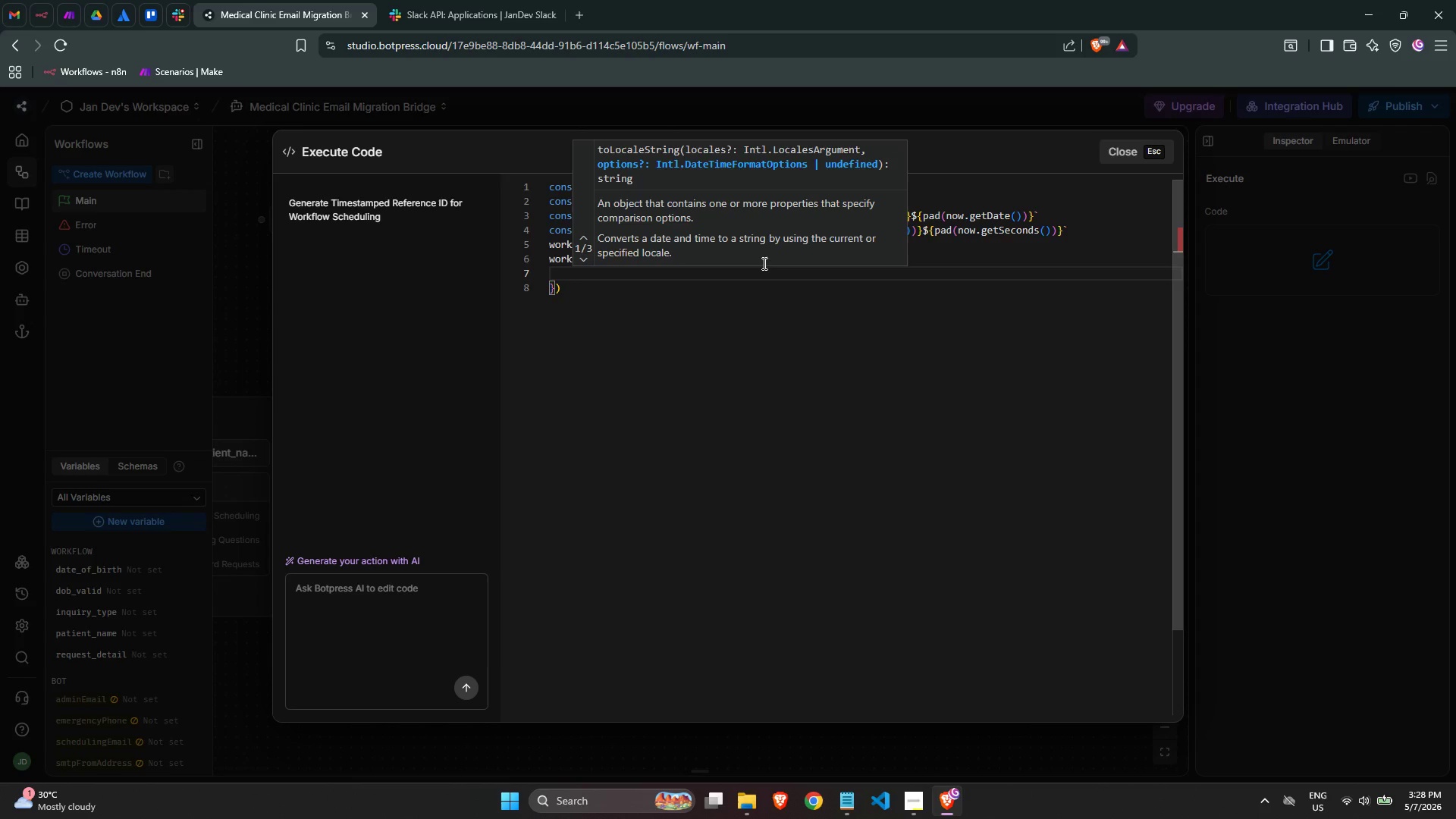 
type(weekday: 'long)
 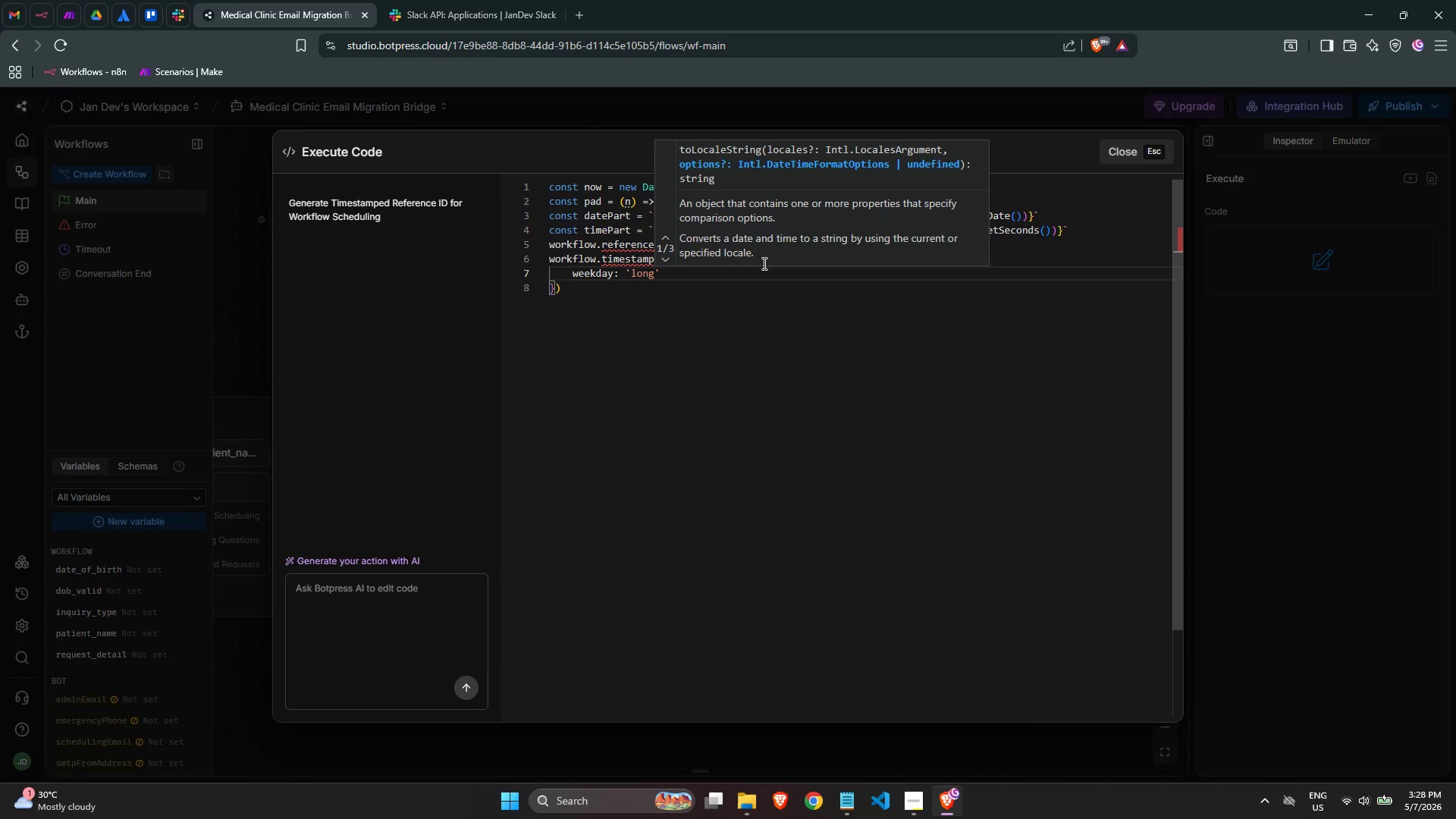 
key(ArrowRight)
 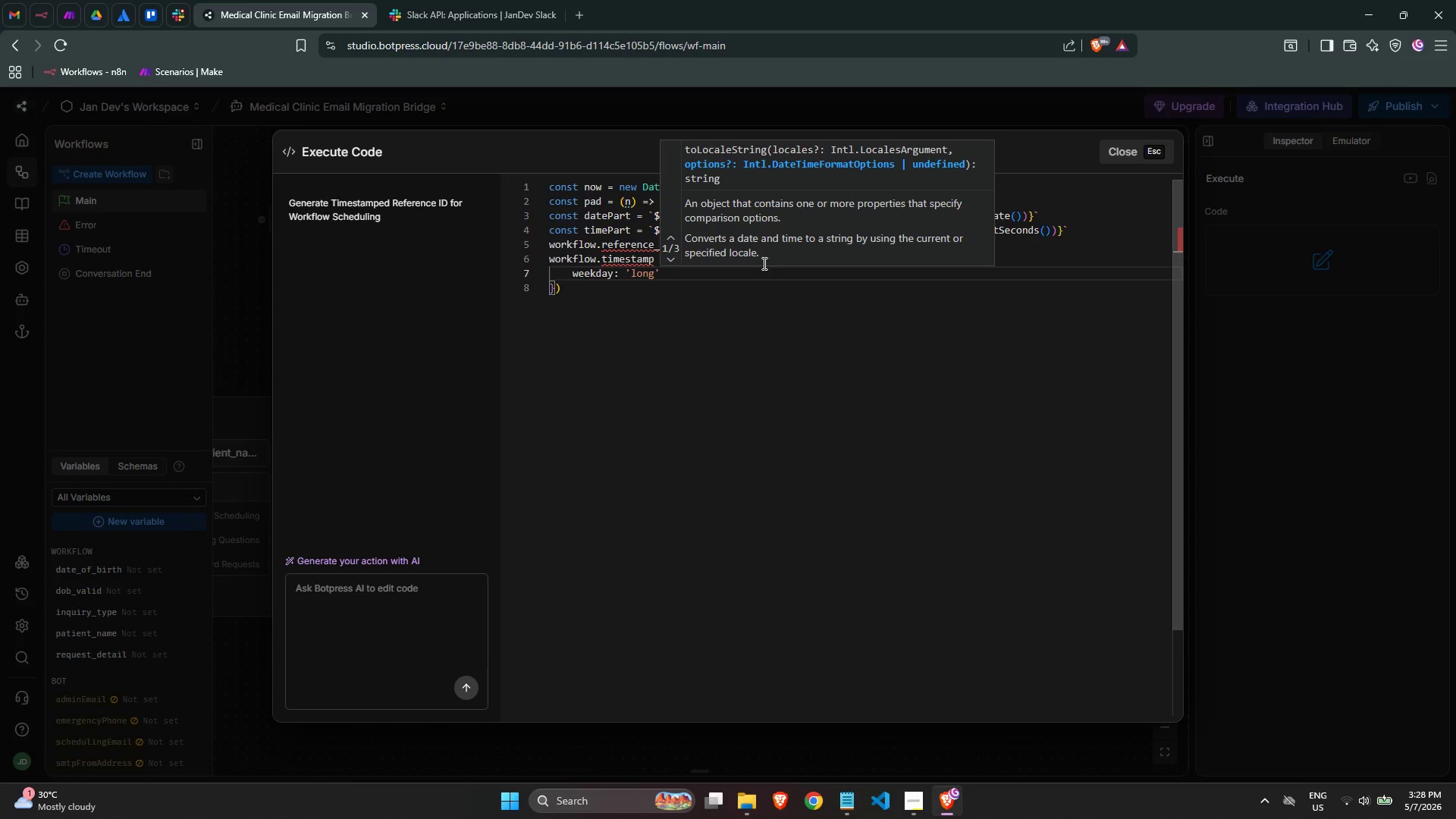 
type(, year: 'numeric)
 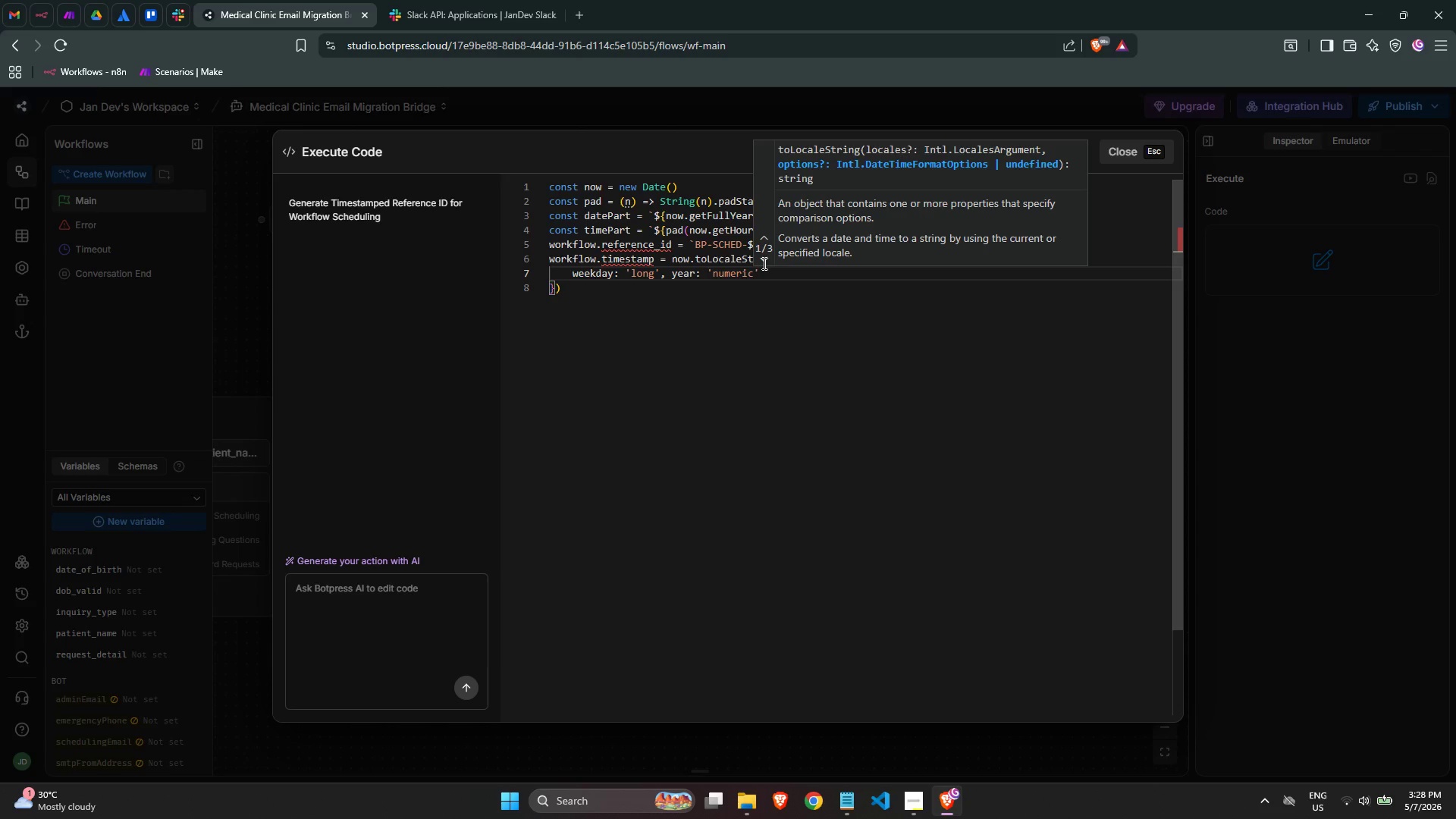 
key(ArrowRight)
 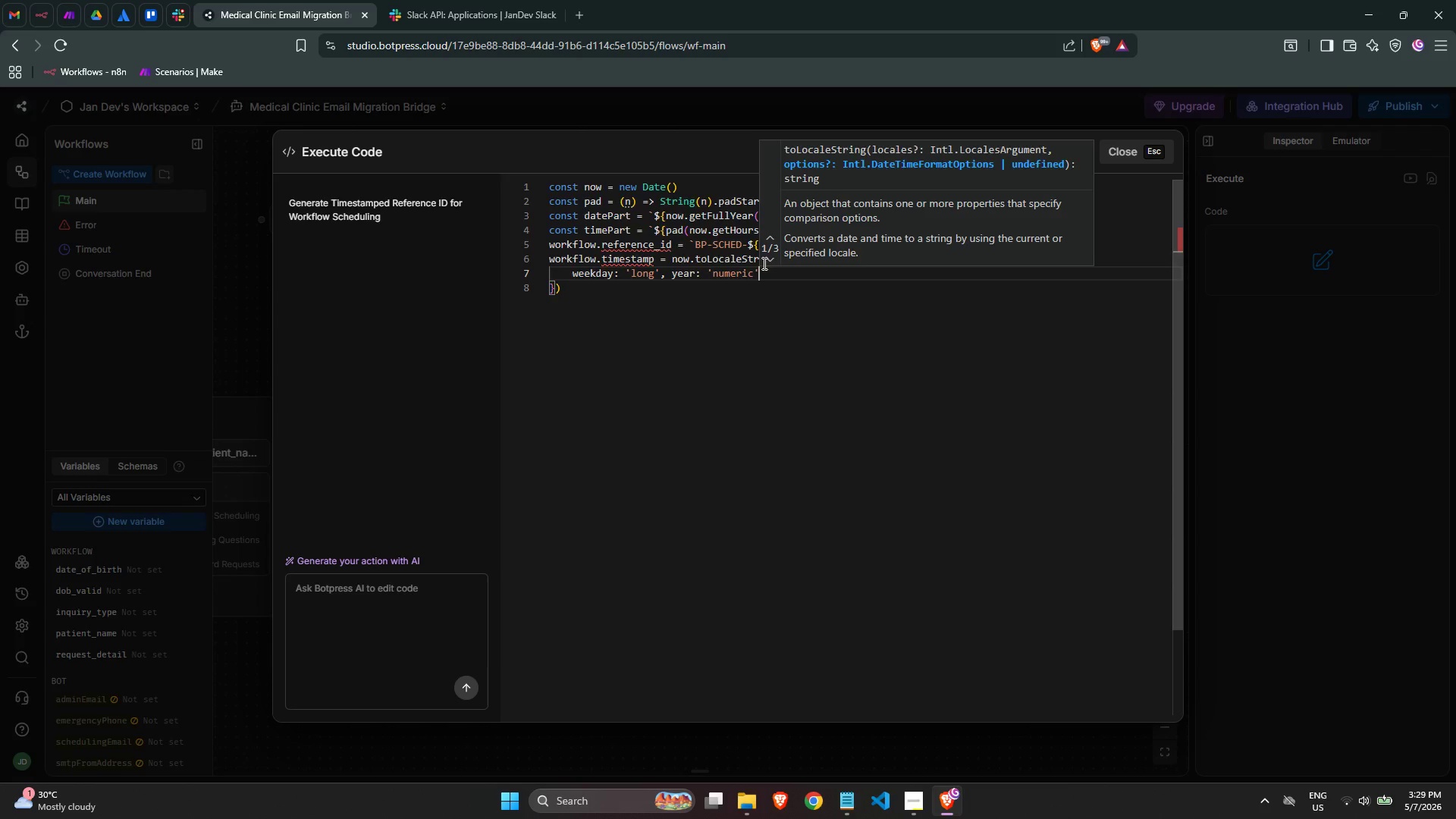 
key(ArrowRight)
 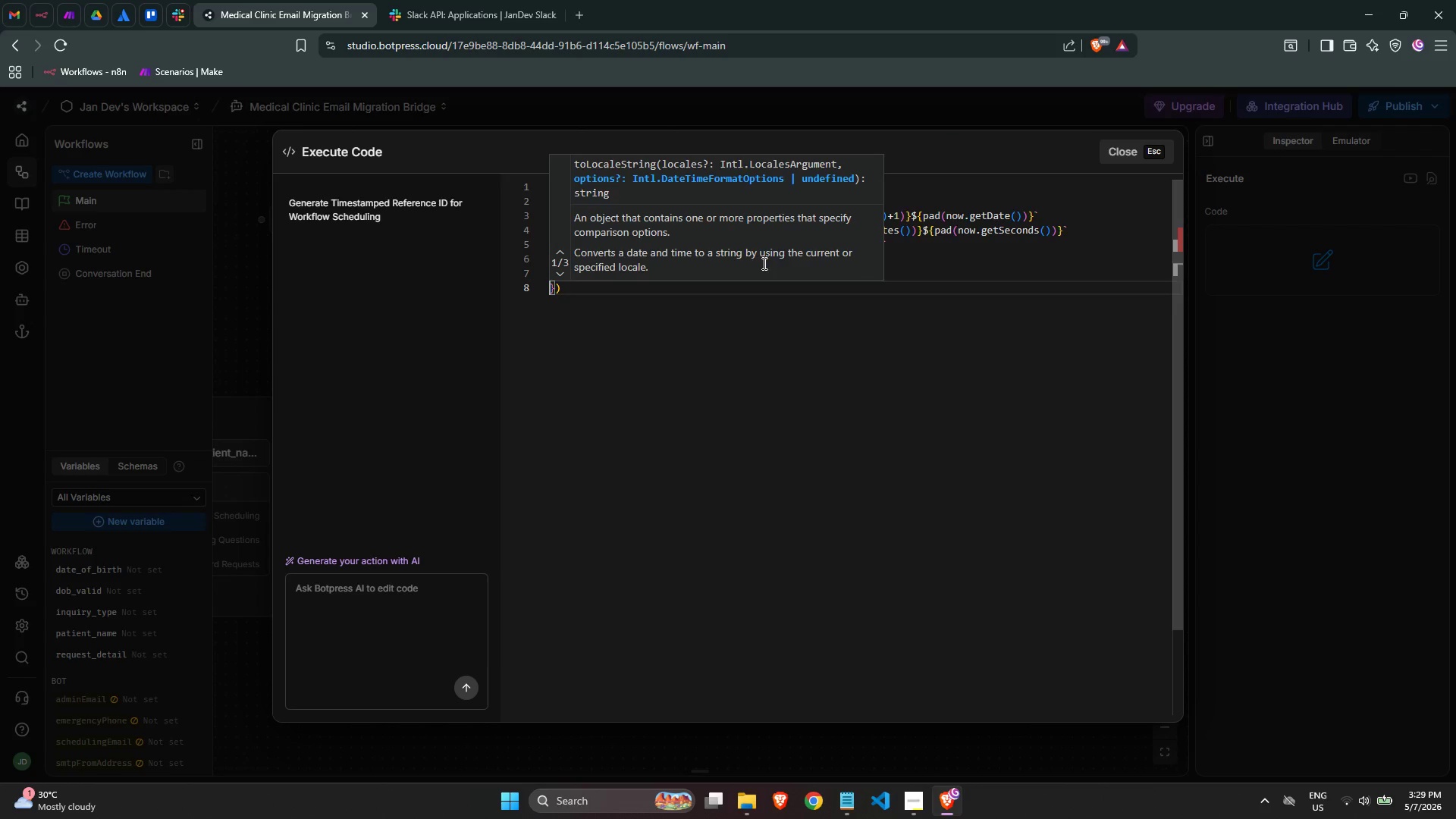 
key(ArrowLeft)
 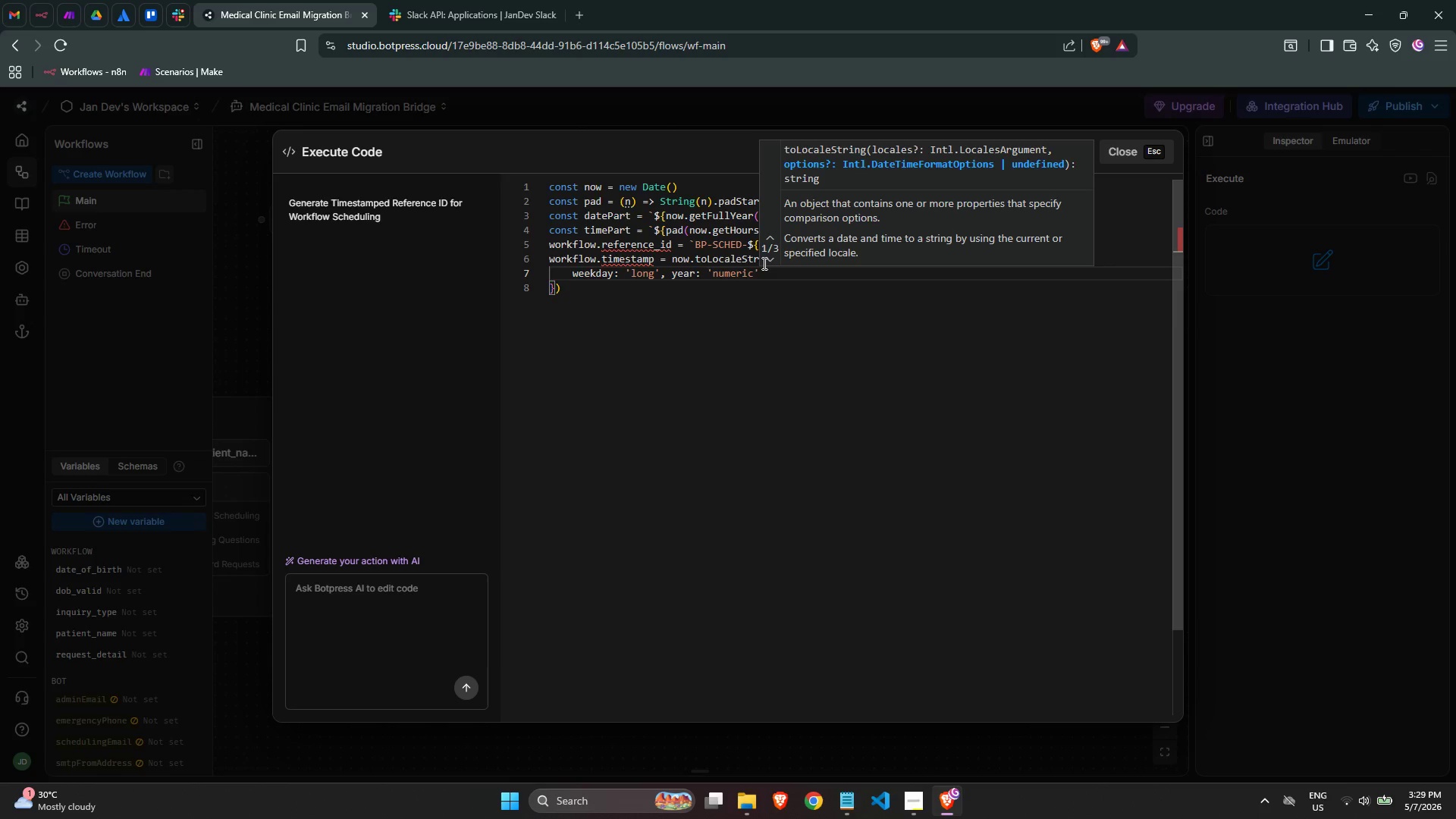 
type(, mont)
 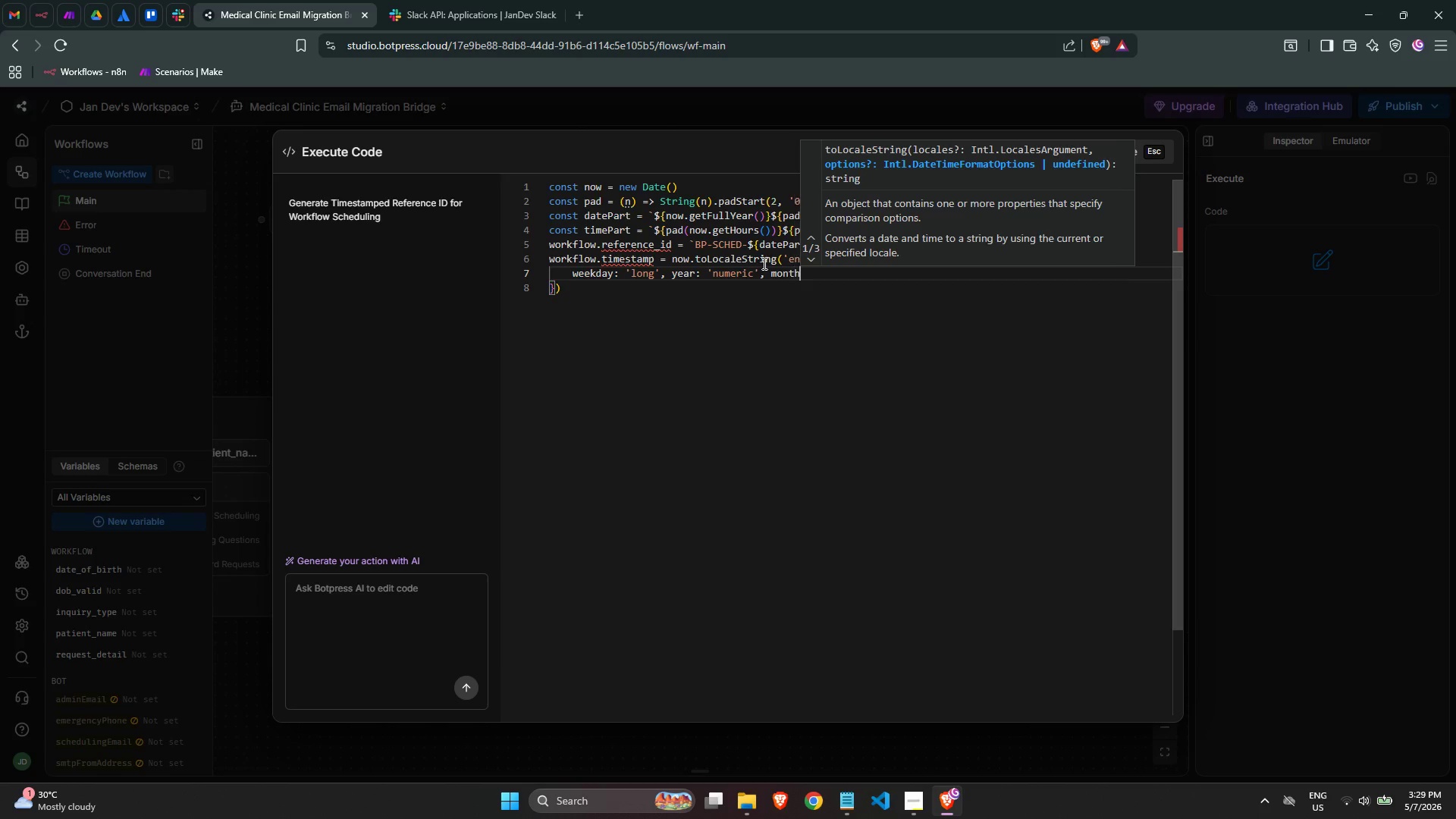 
key(Enter)
 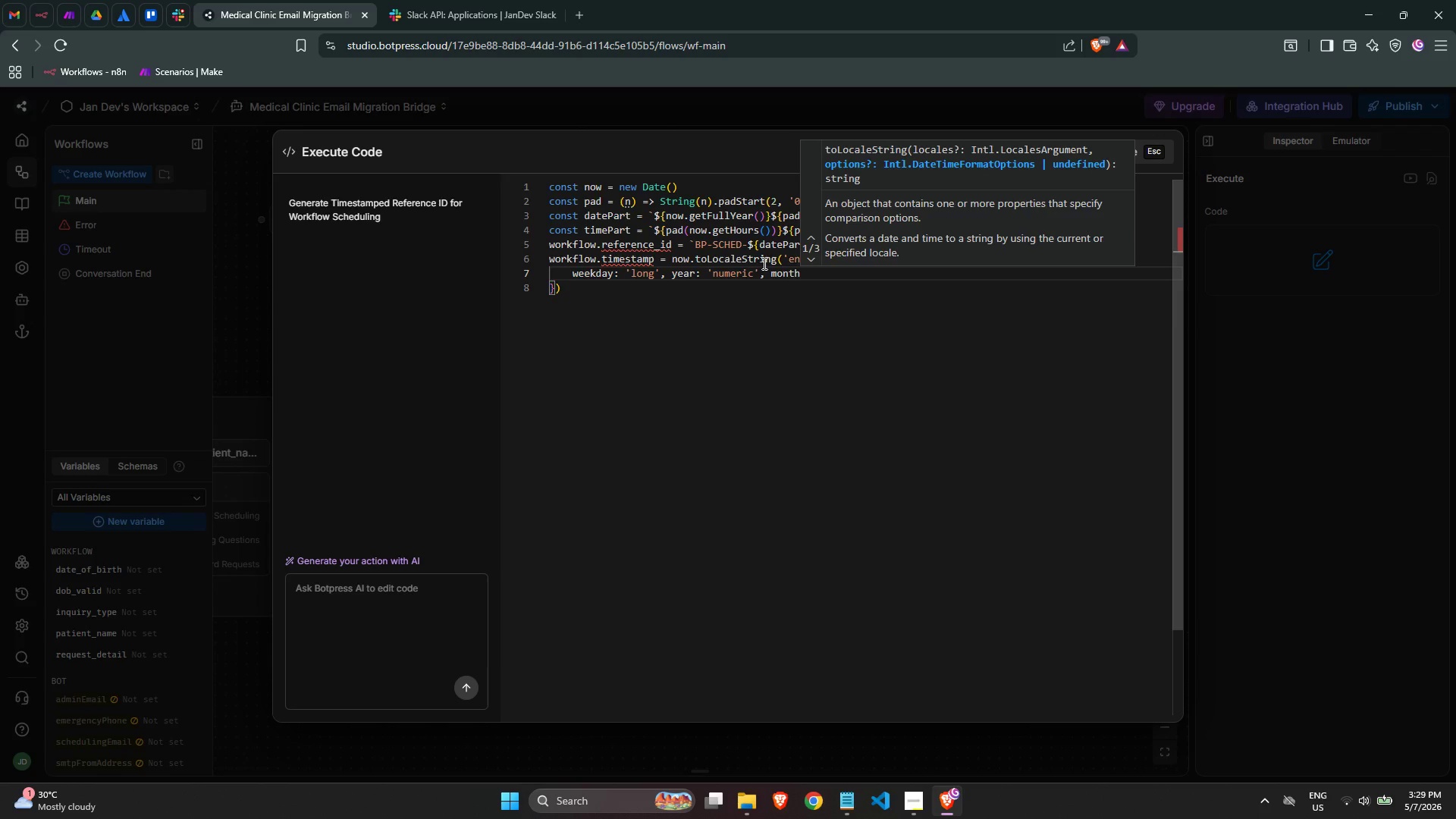 
type(: 'ln)
key(Backspace)
type(ong)
 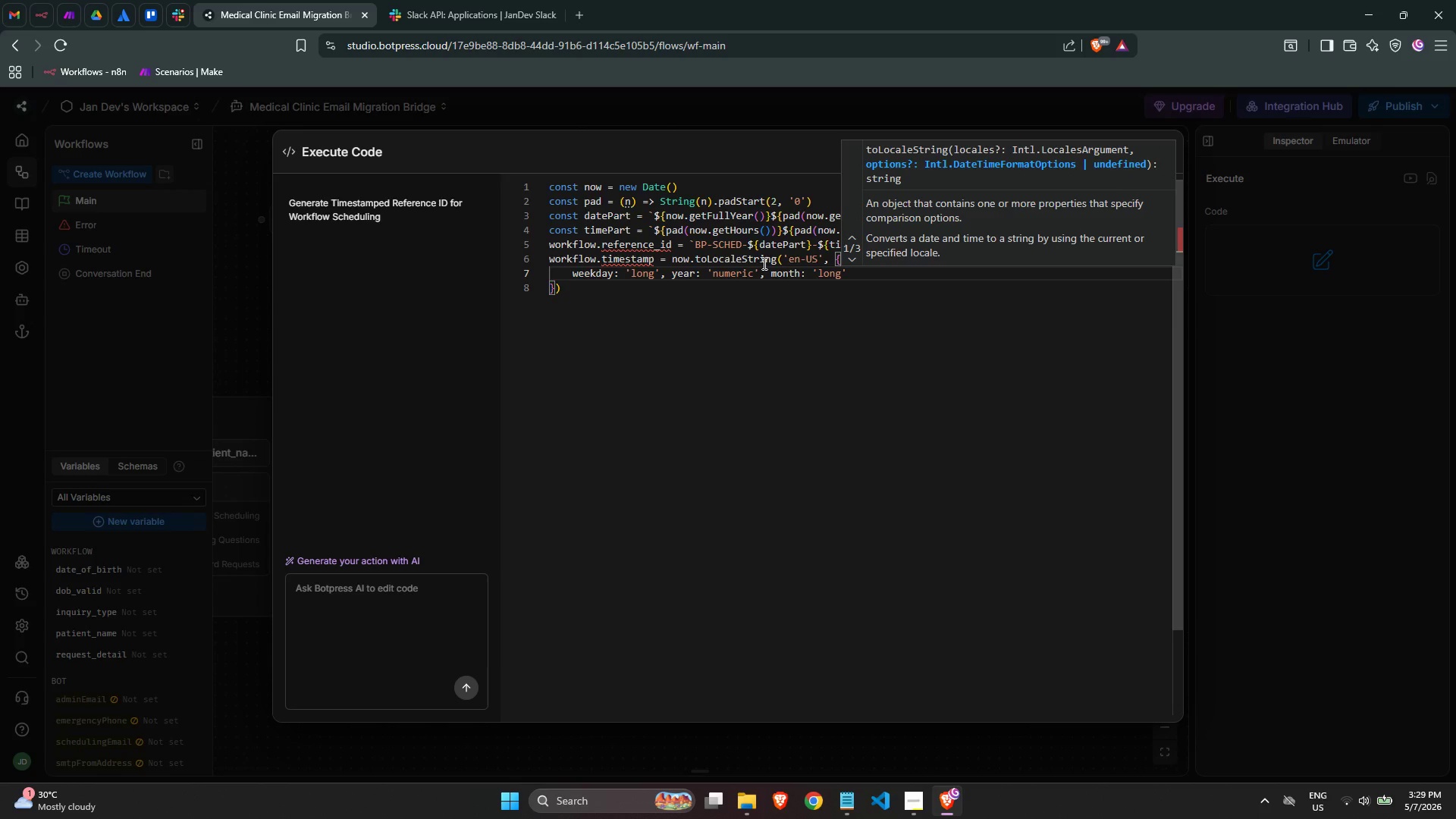 
key(ArrowRight)
 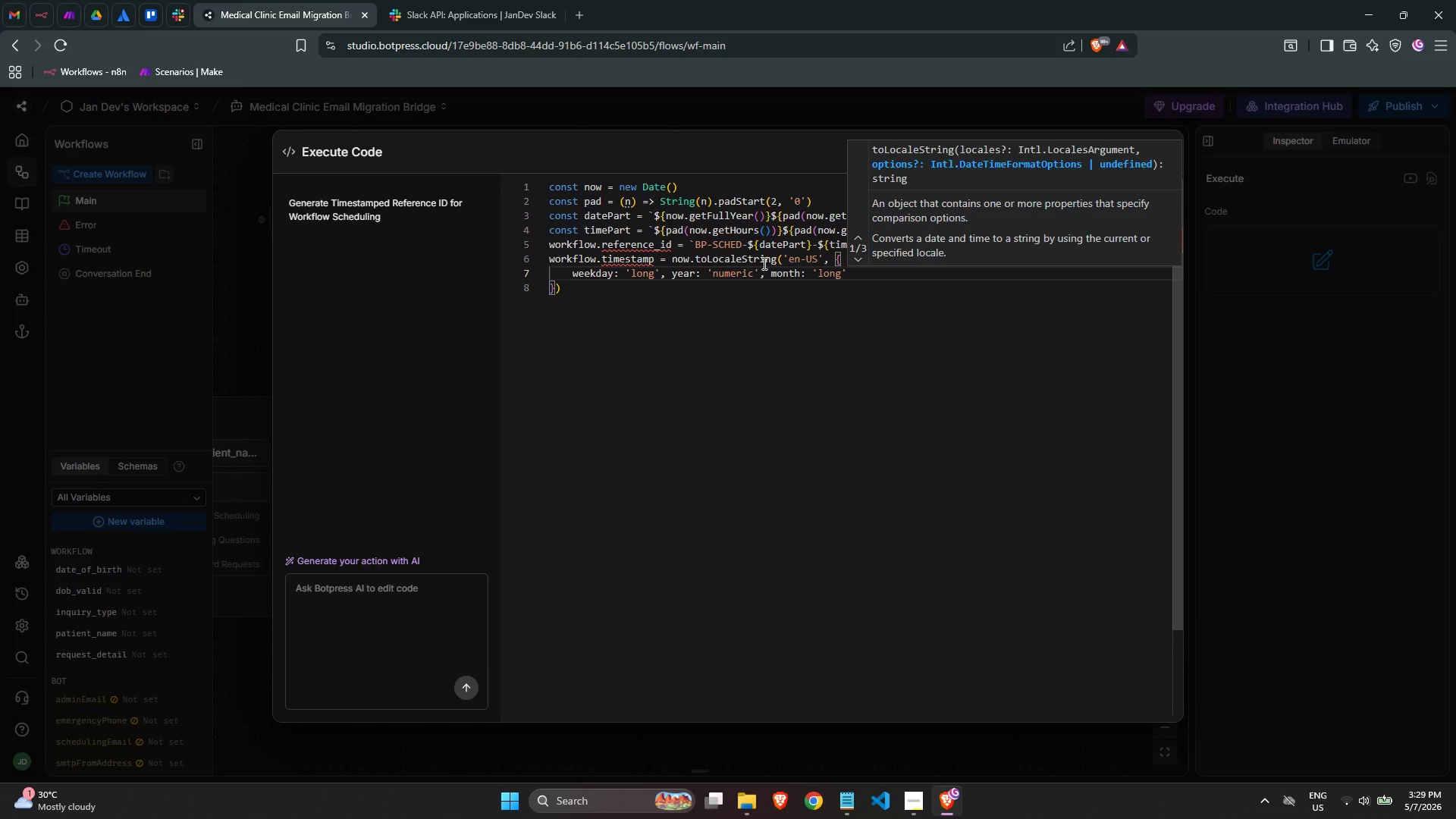 
type(, day: 'numeric)
 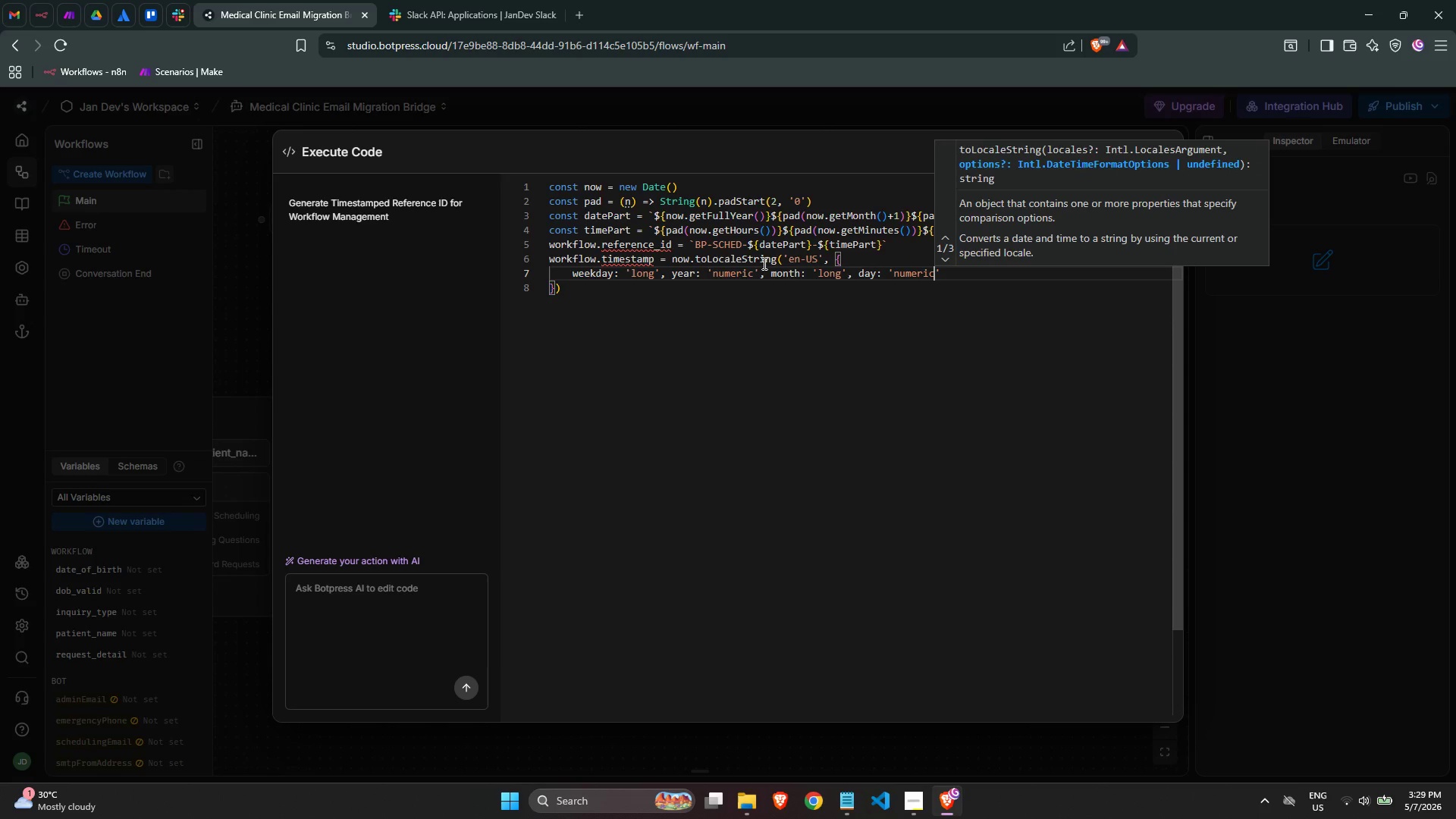 
key(ArrowRight)
 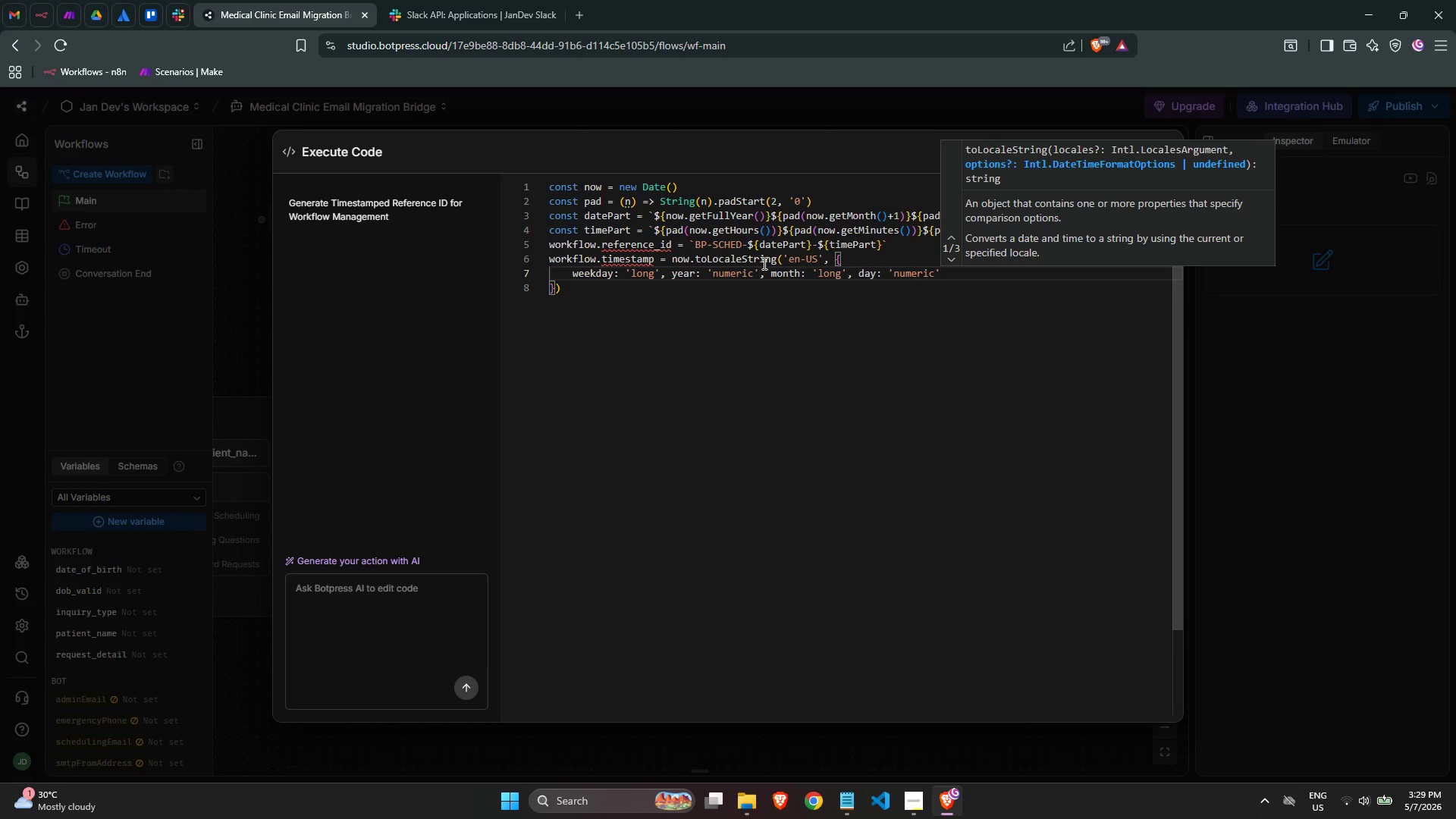 
type(, hour: '2-digit)
 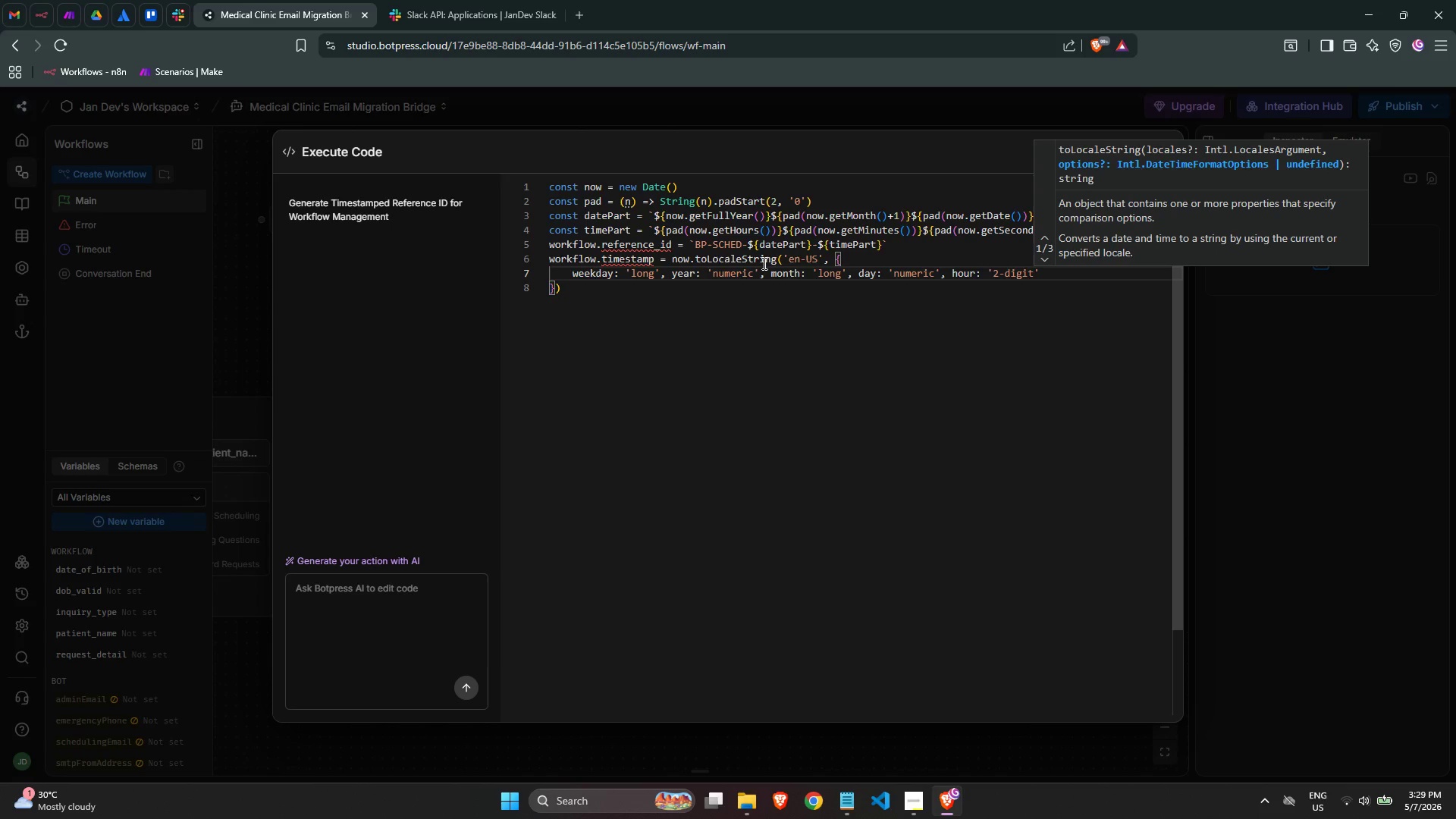 
key(ArrowRight)
 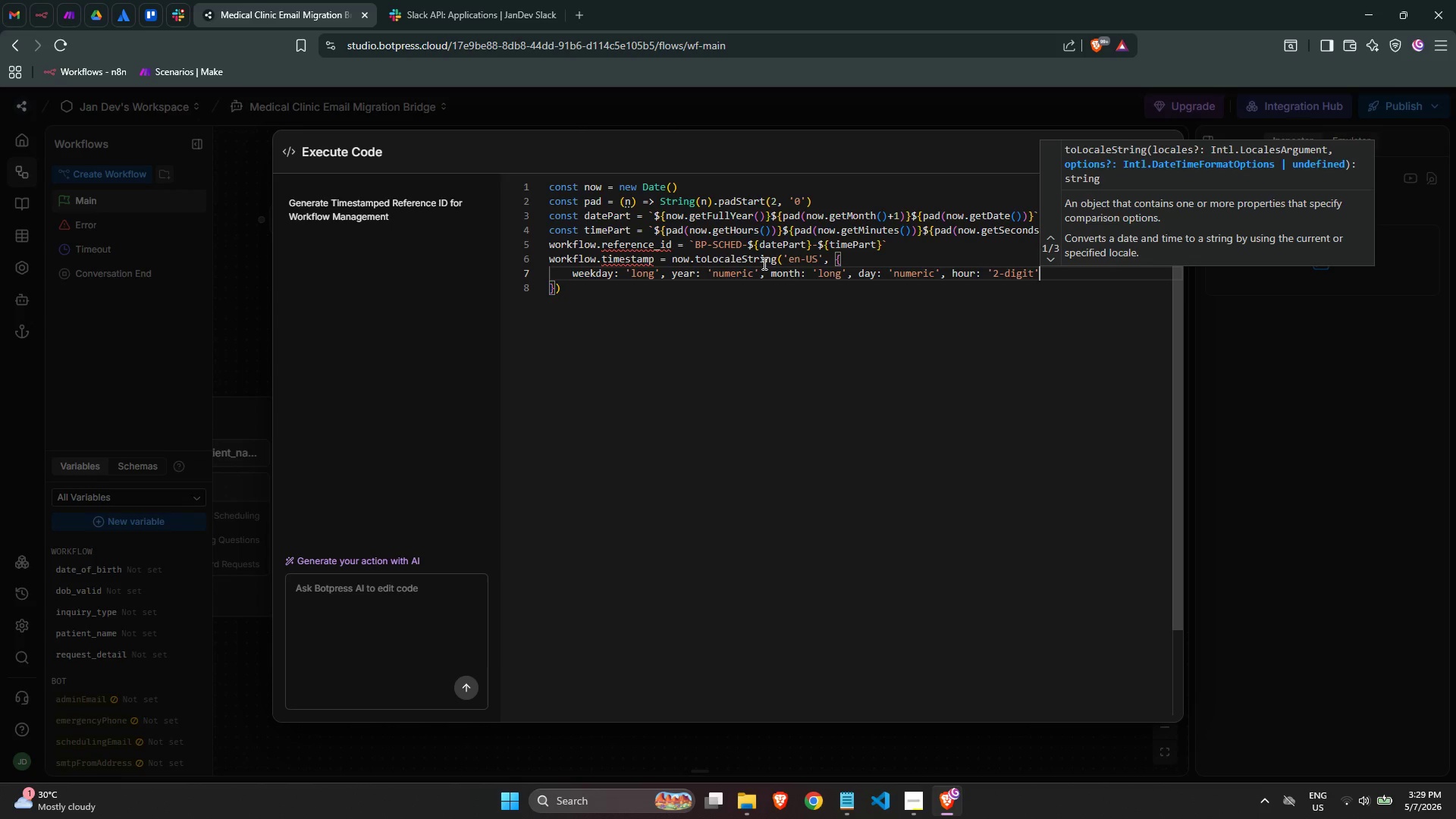 
type(, minute: '2-digit)
 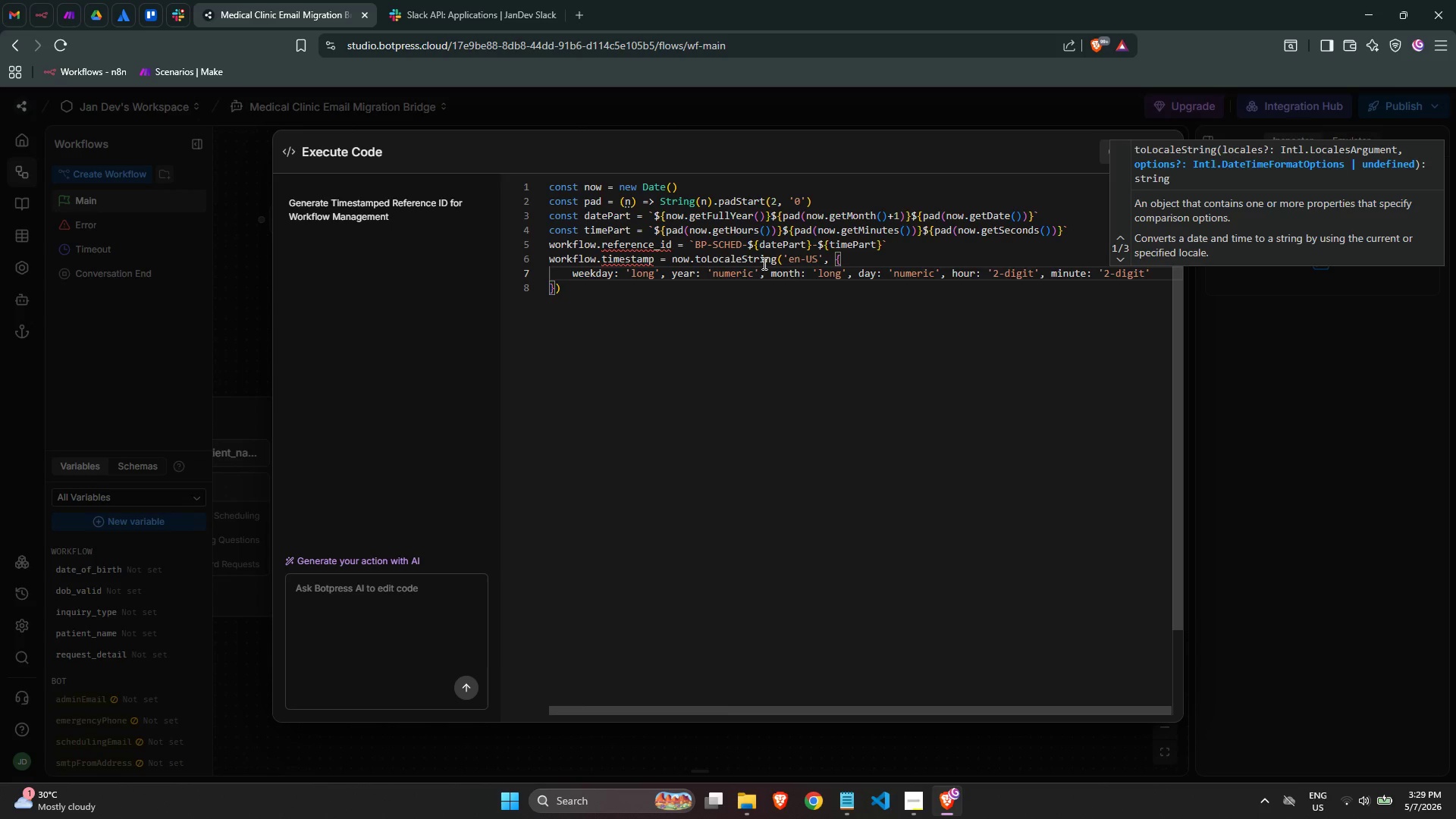 
key(ArrowRight)
 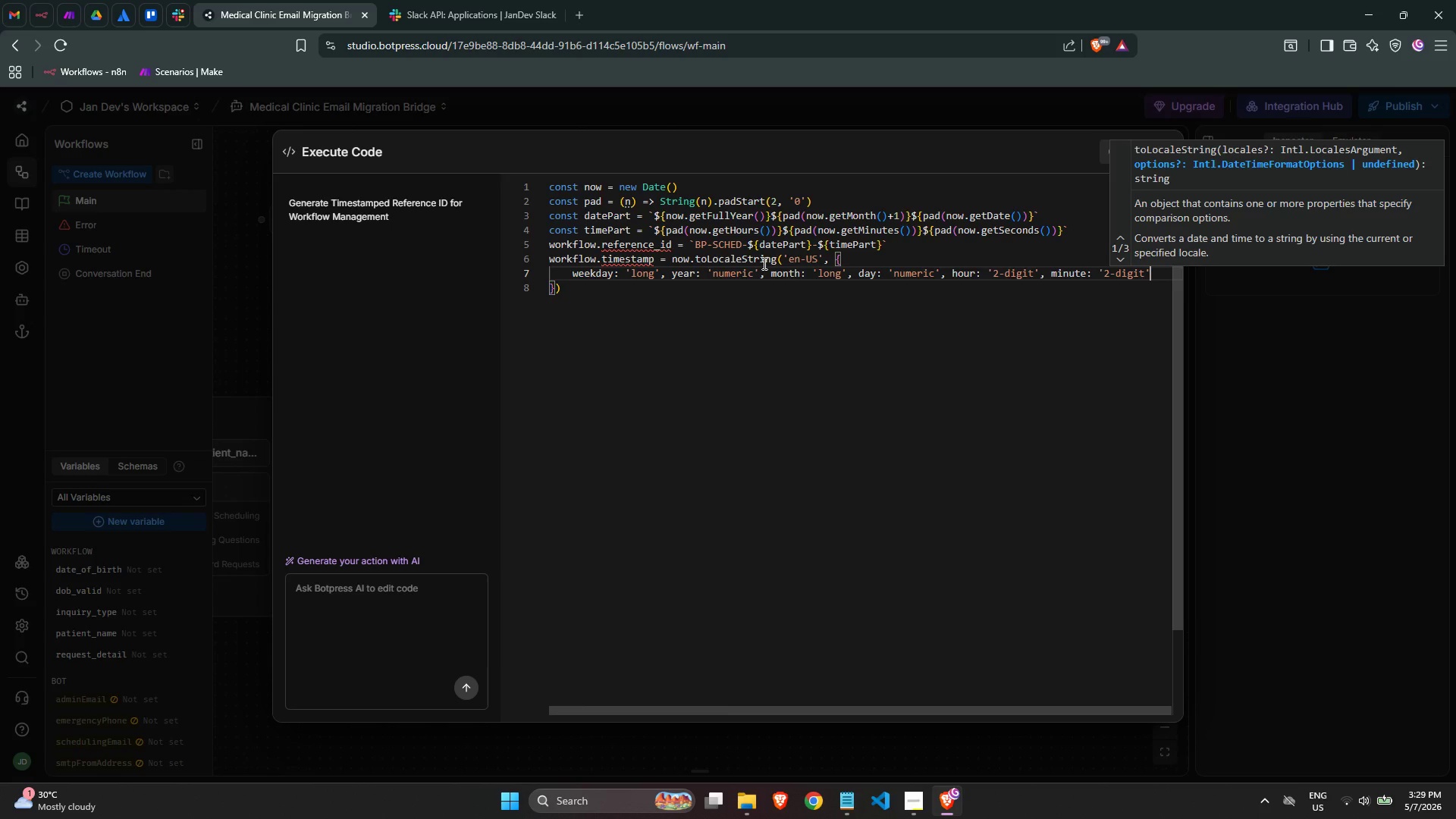 
key(ArrowDown)
 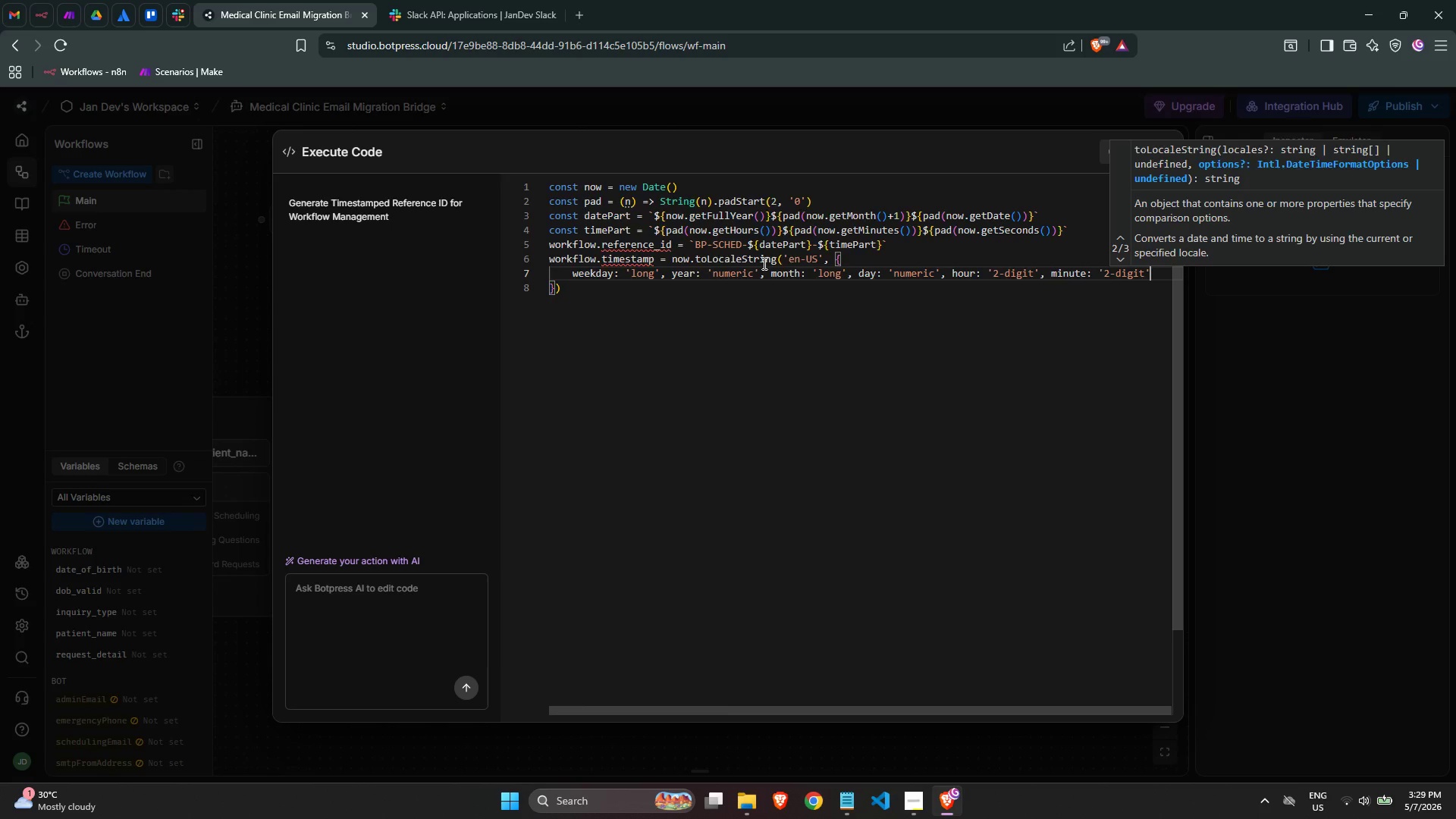 
key(ArrowRight)
 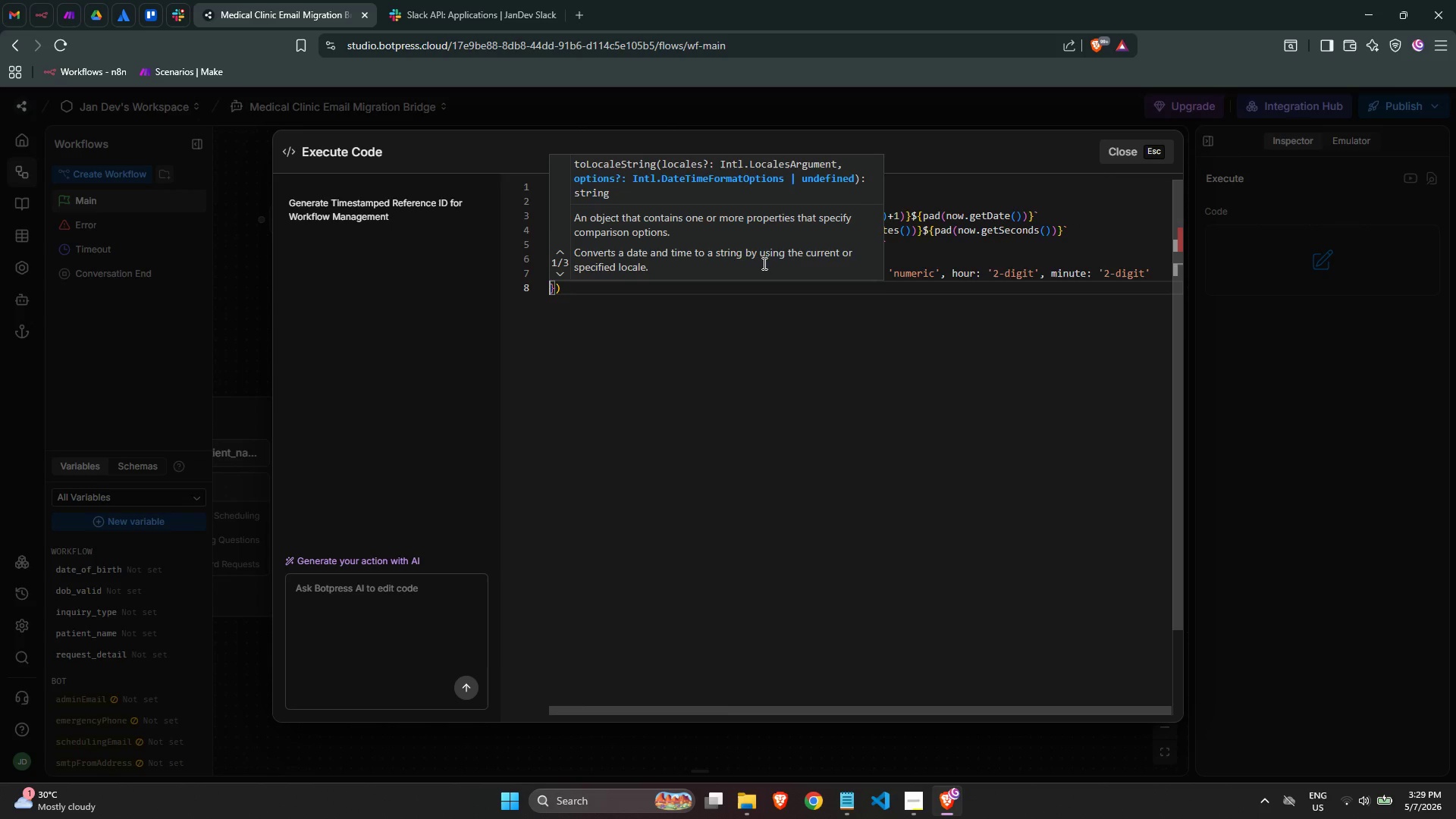 
key(ArrowRight)
 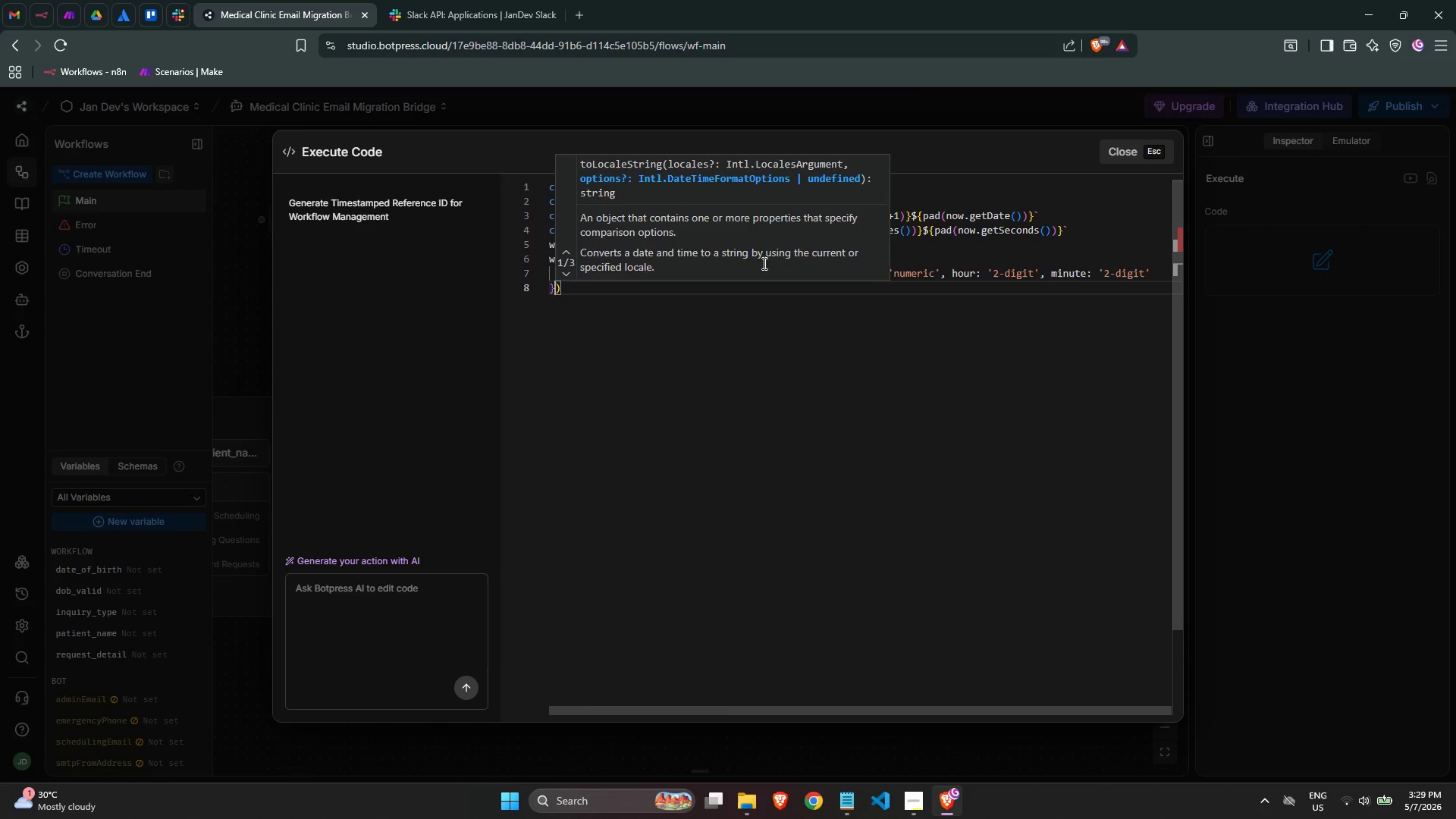 
key(ArrowRight)
 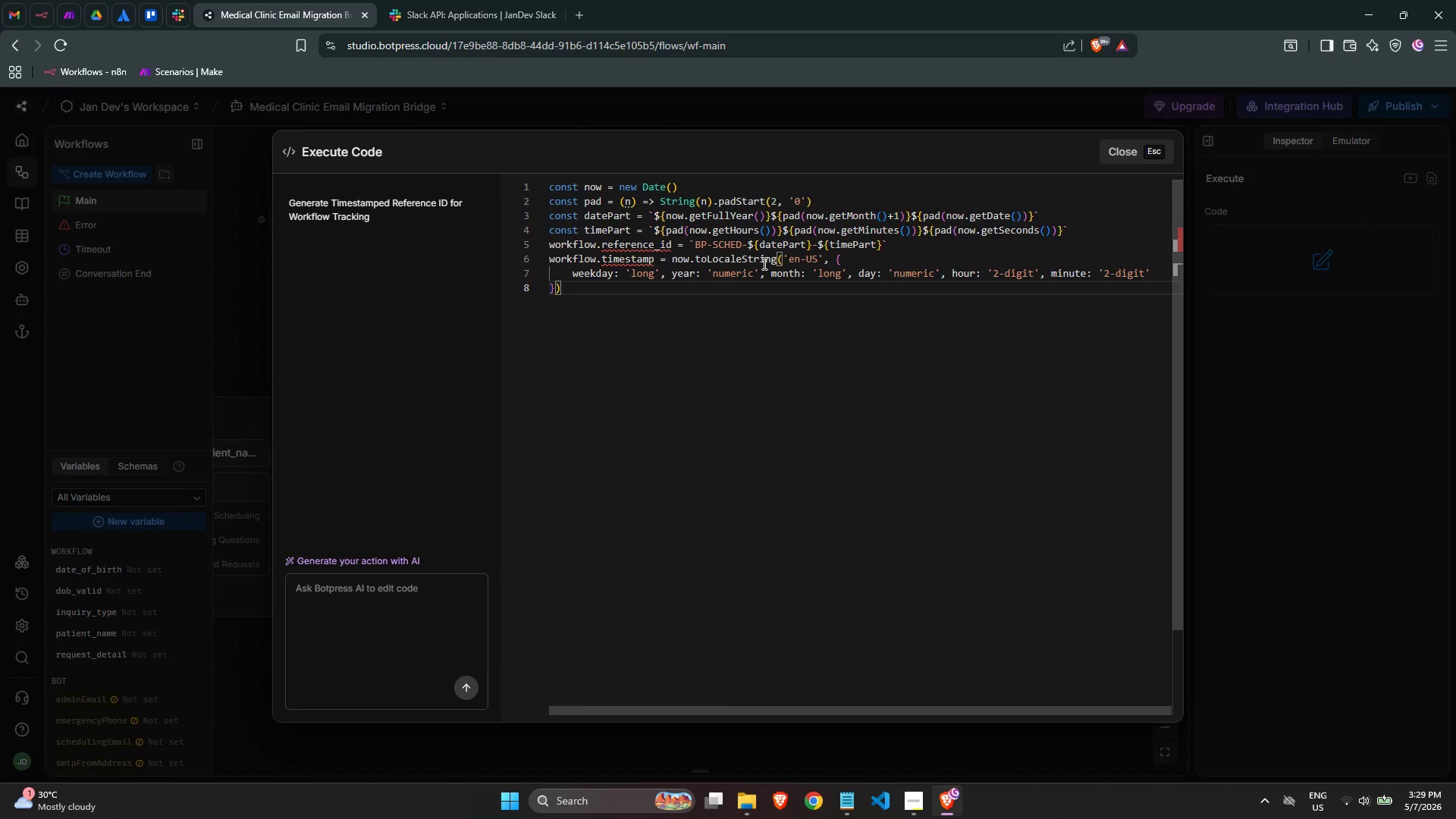 
key(Enter)
 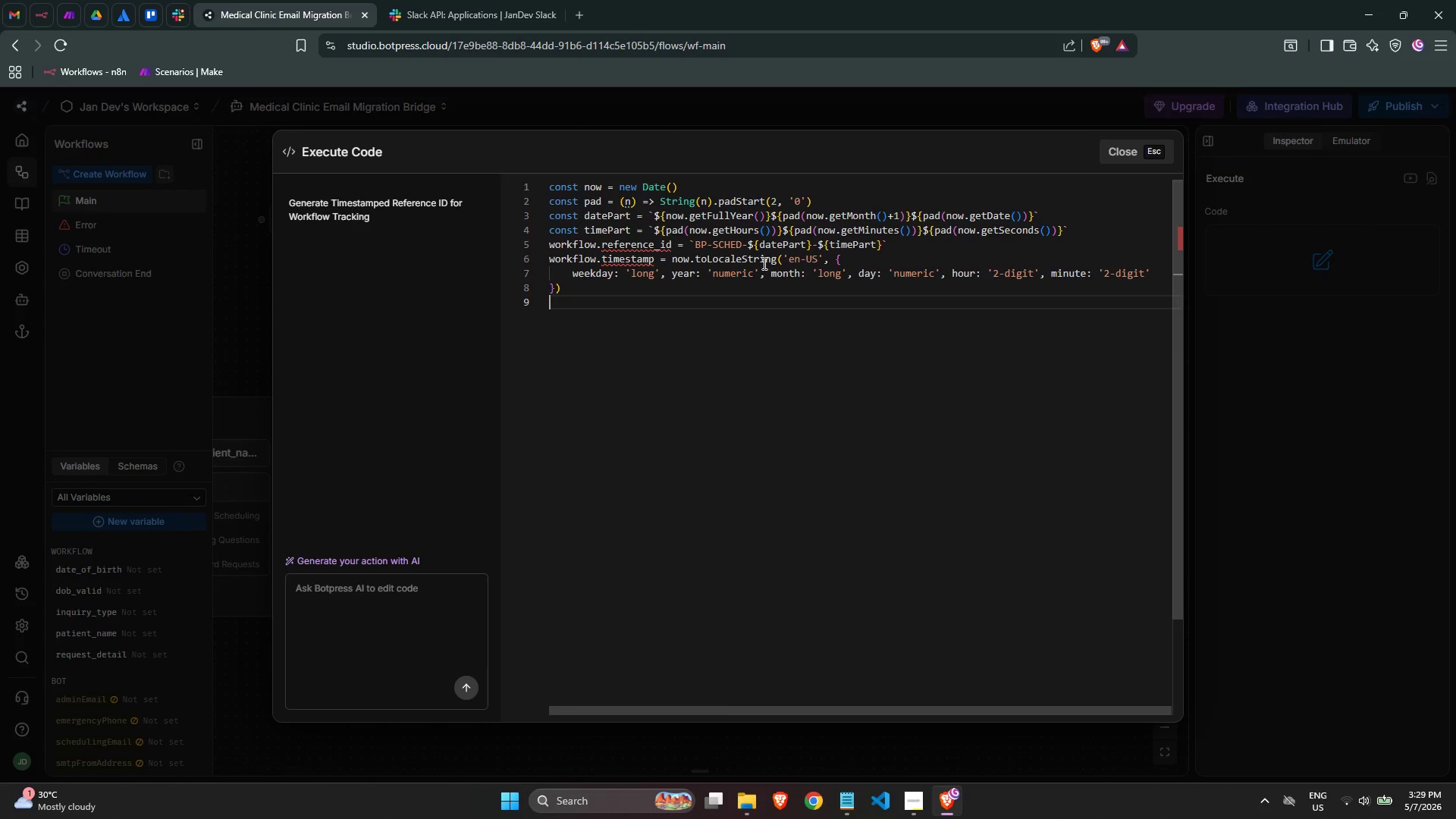 
key(Enter)
 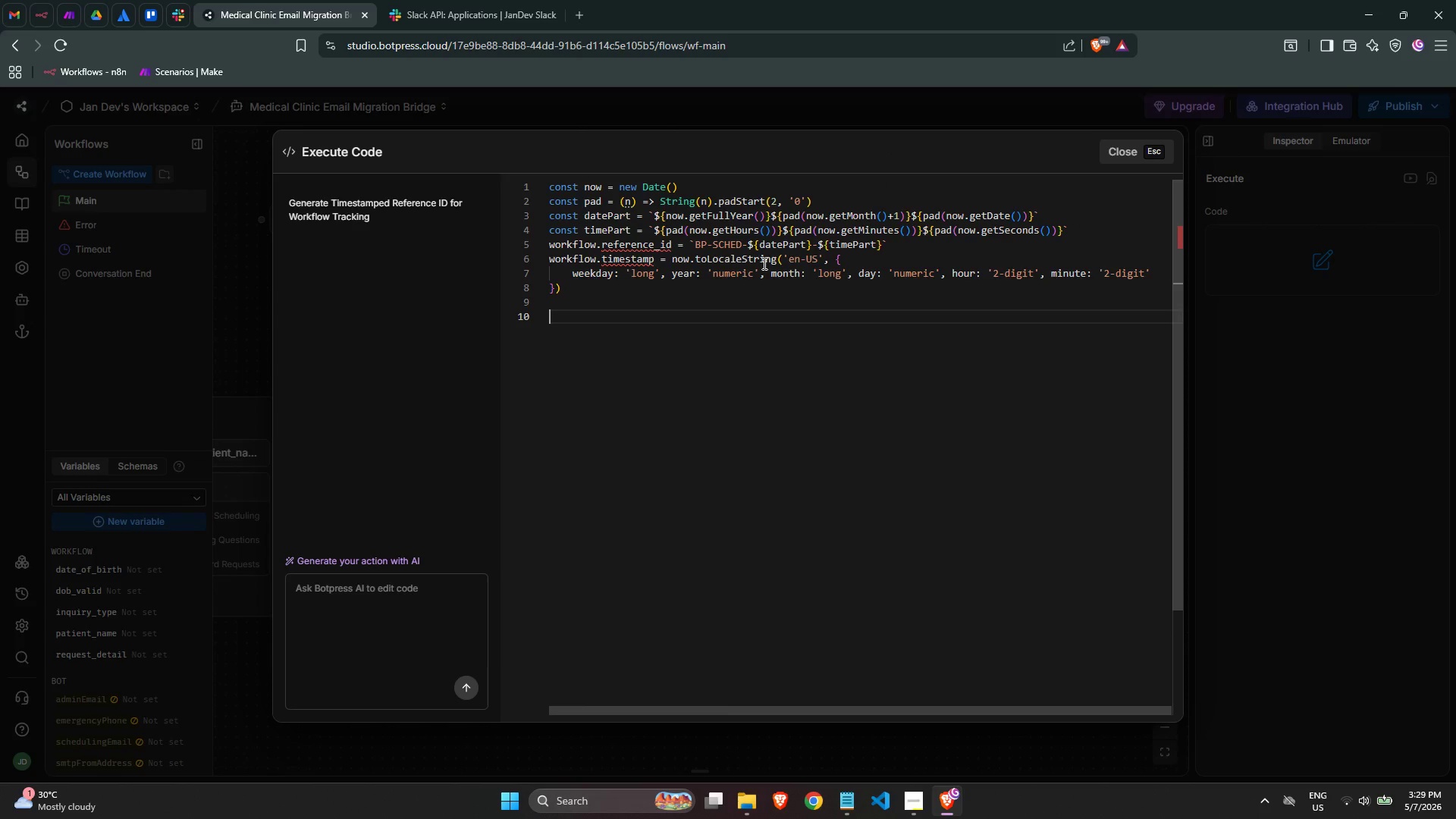 
type(// Set)
 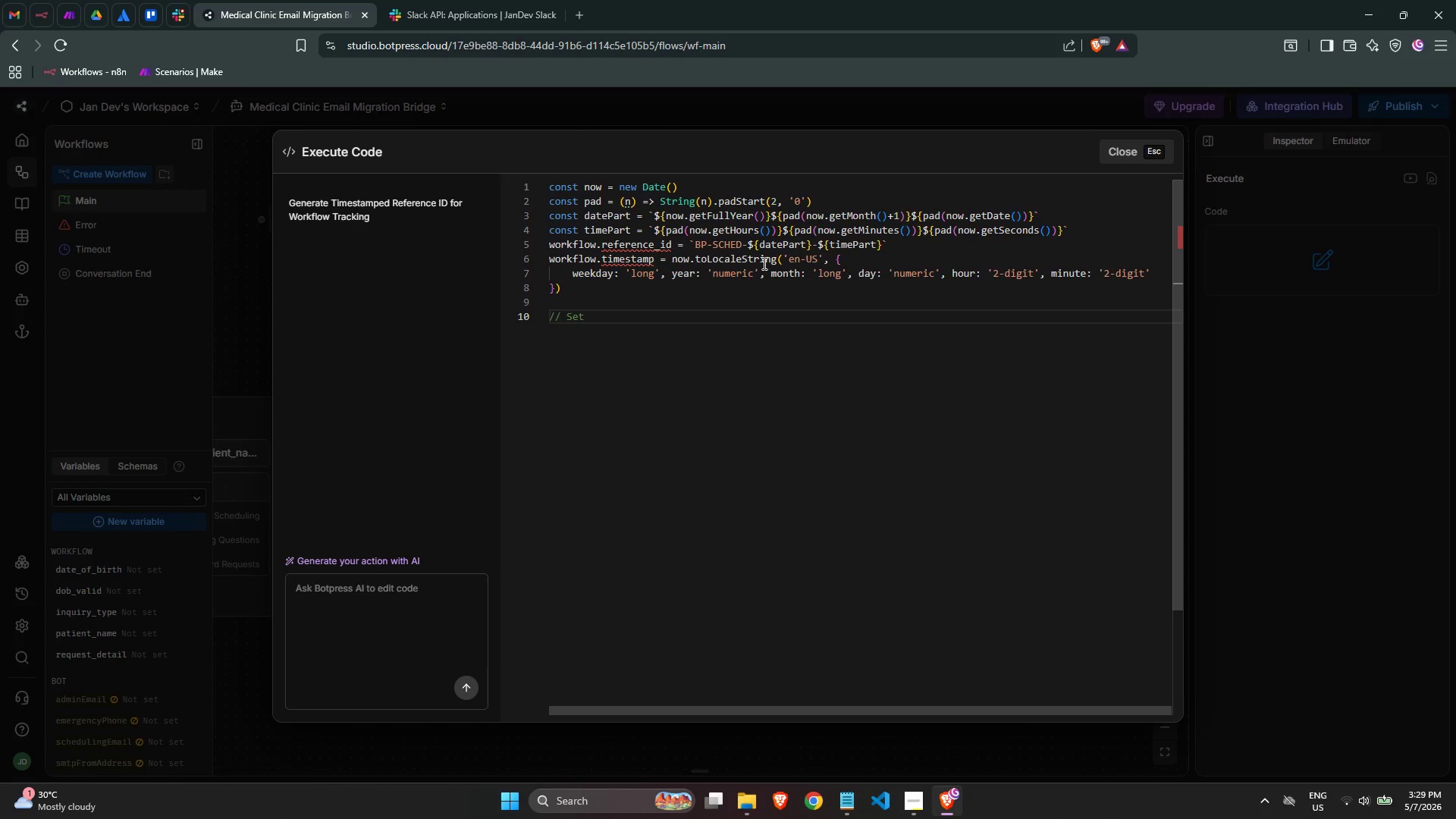 
type( routing email)
 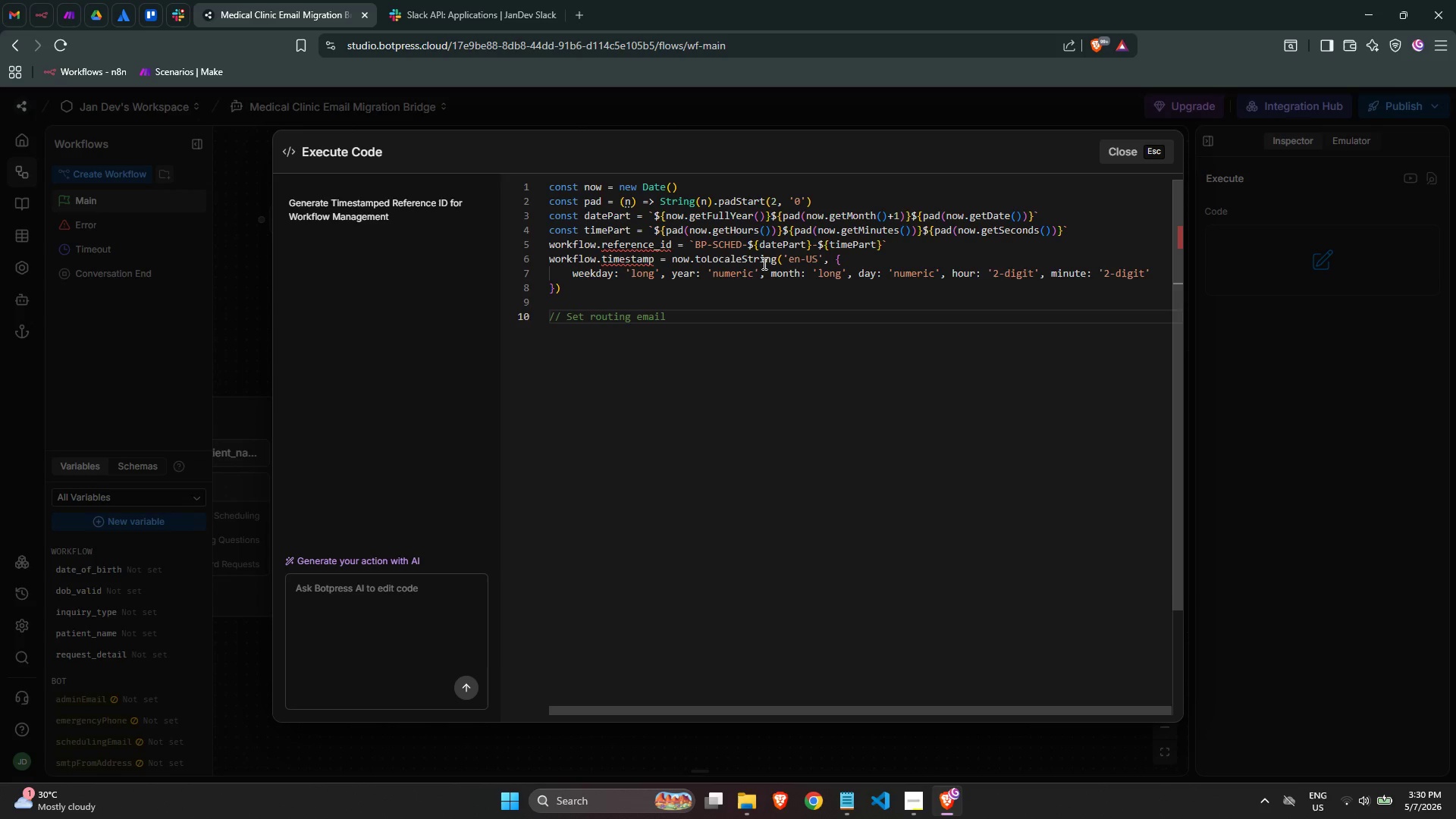 
key(Enter)
 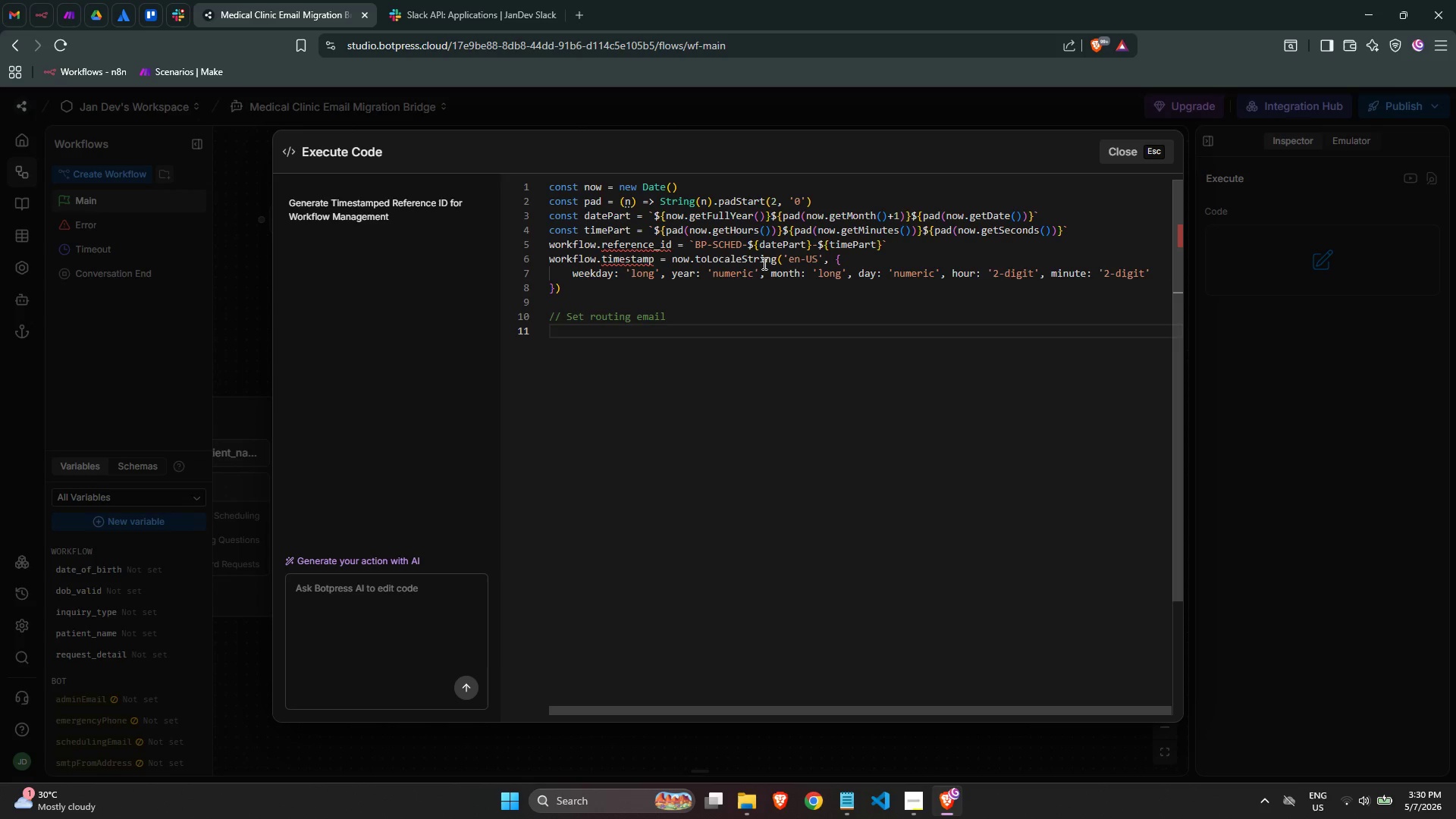 
key(Enter)
 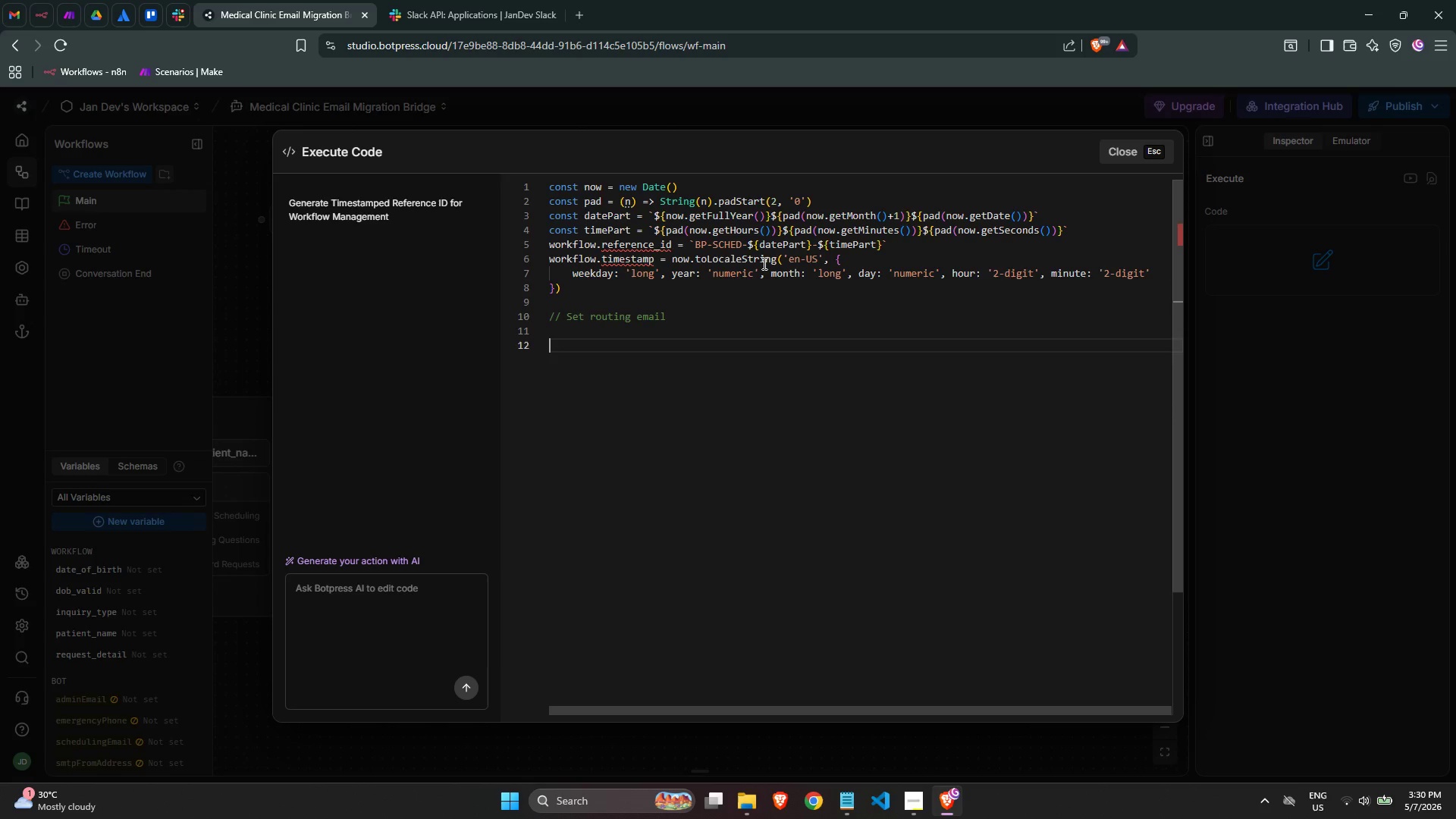 
key(Backspace)
type(workflow.routing_email = bot.sc)
 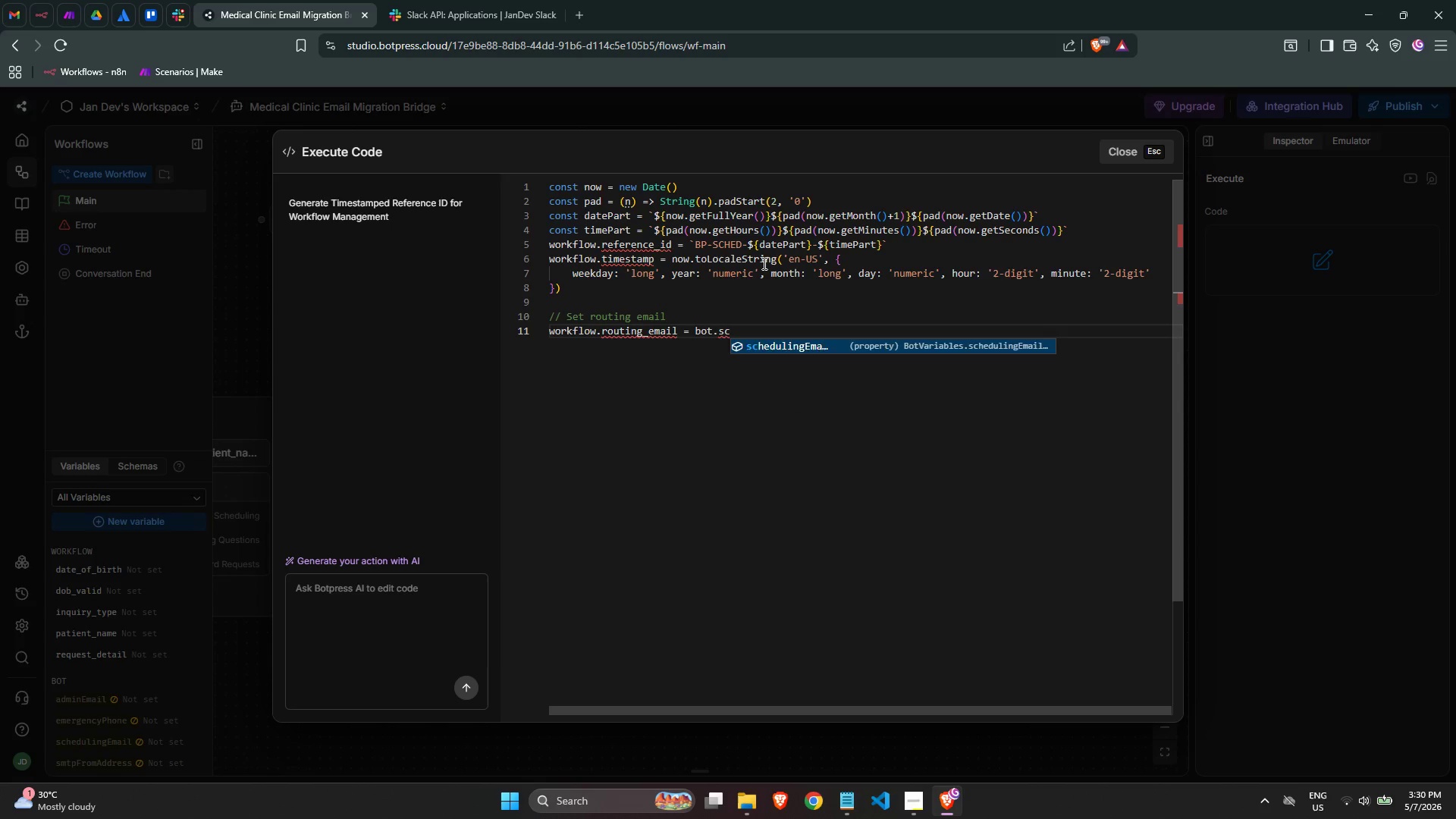 
key(Enter)
 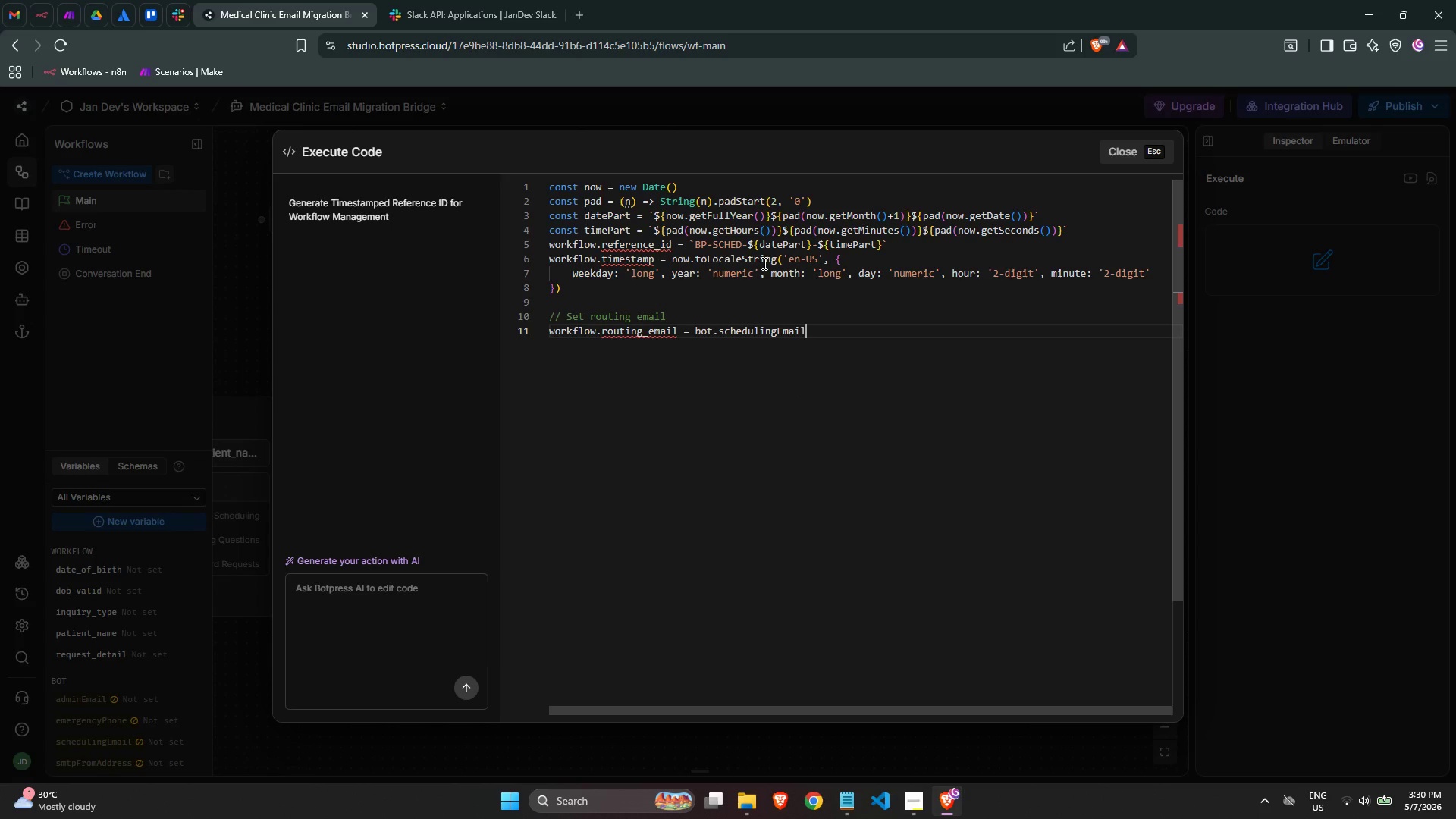 
key(Enter)
 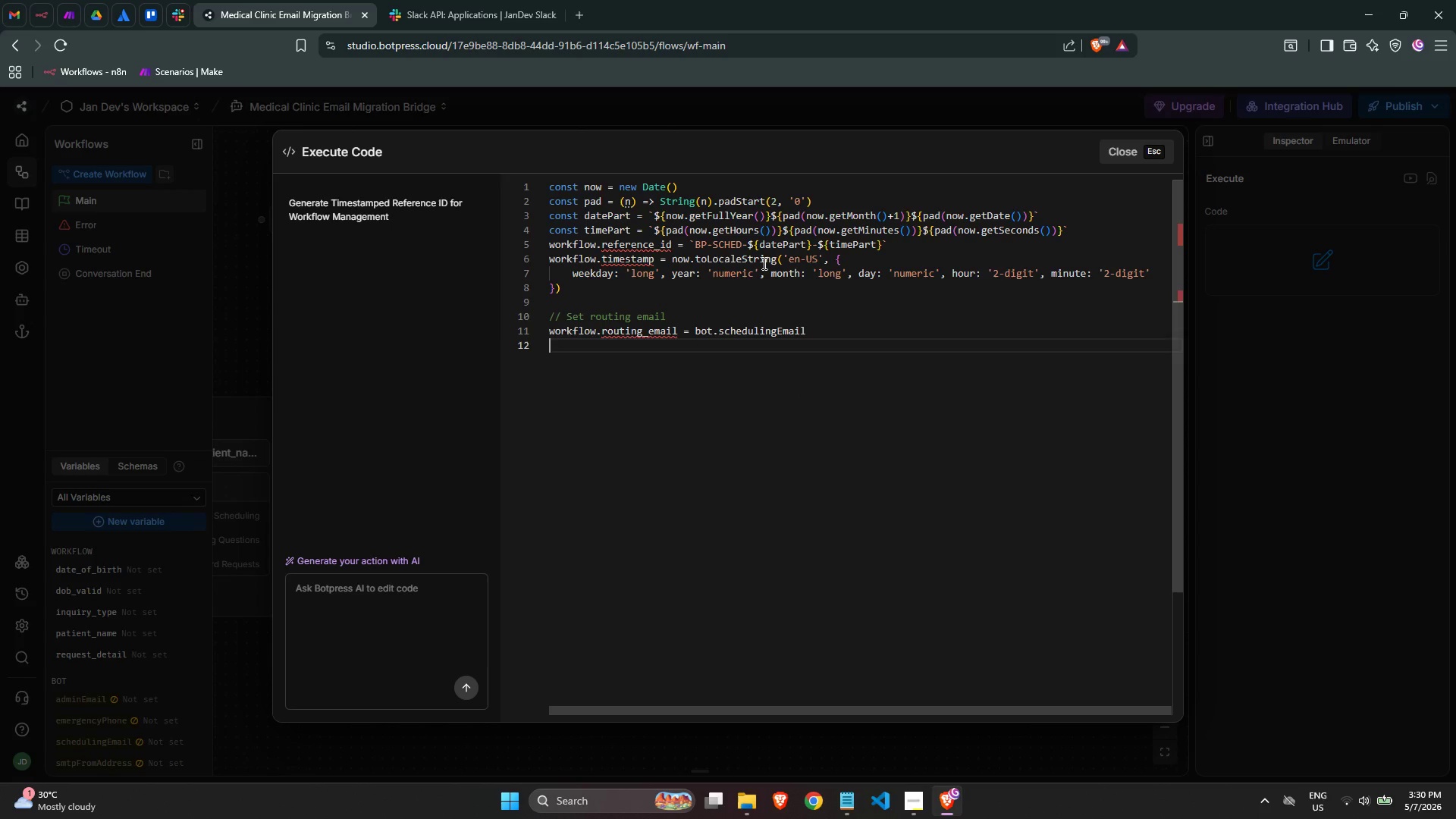 
key(Enter)
 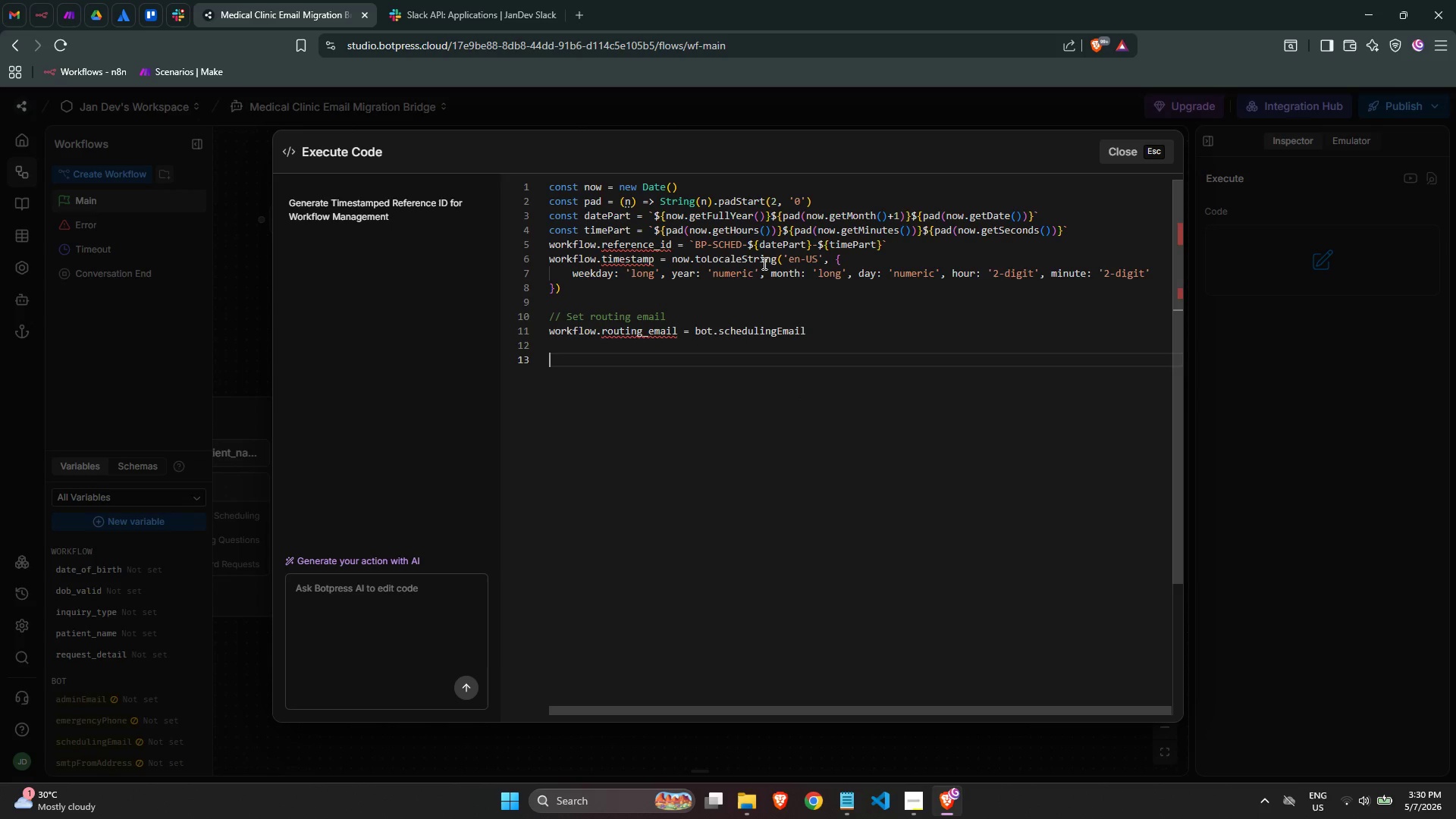 
type(// Build email body for scheduling team )
key(Backspace)
 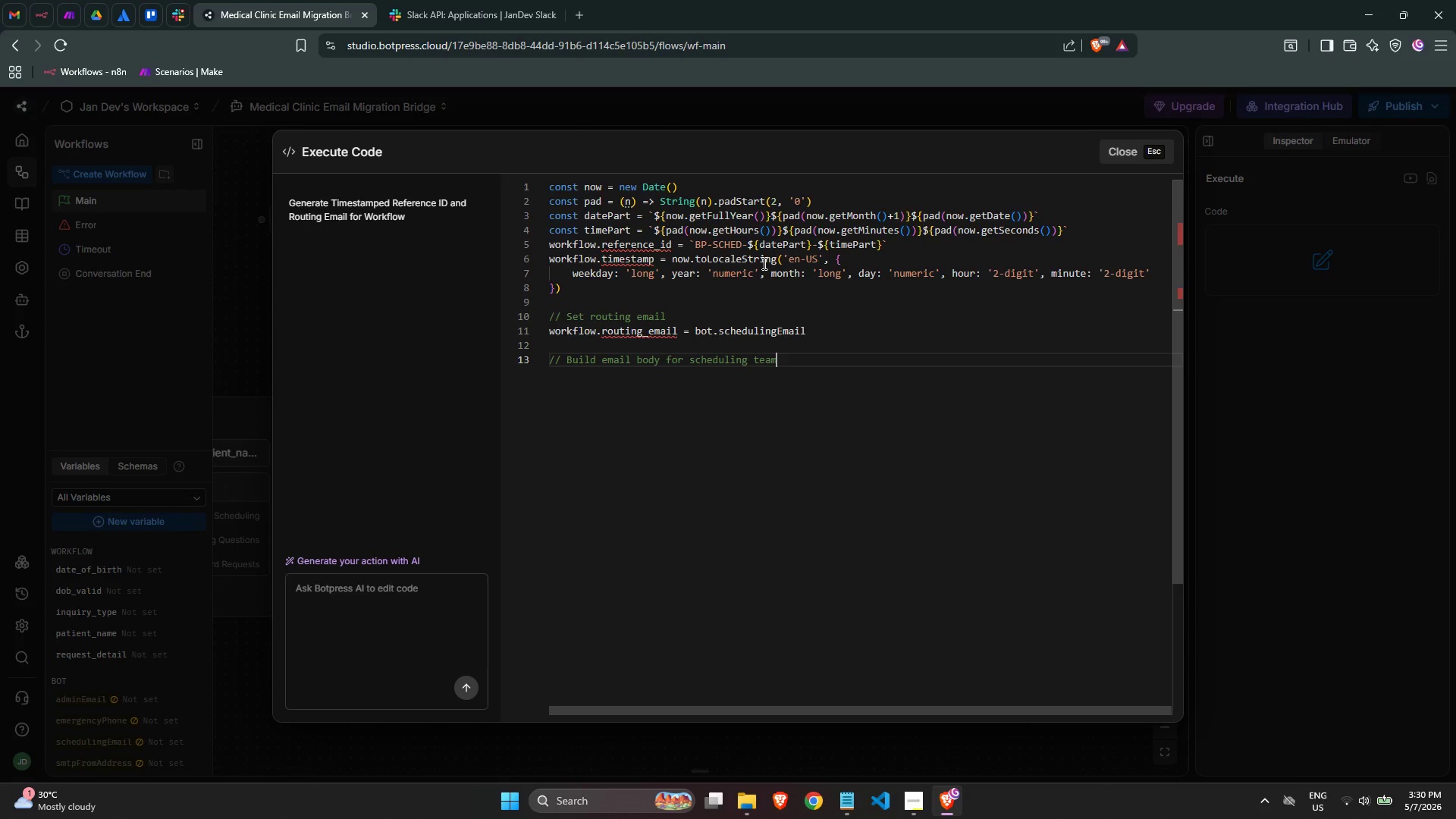 
key(Enter)
 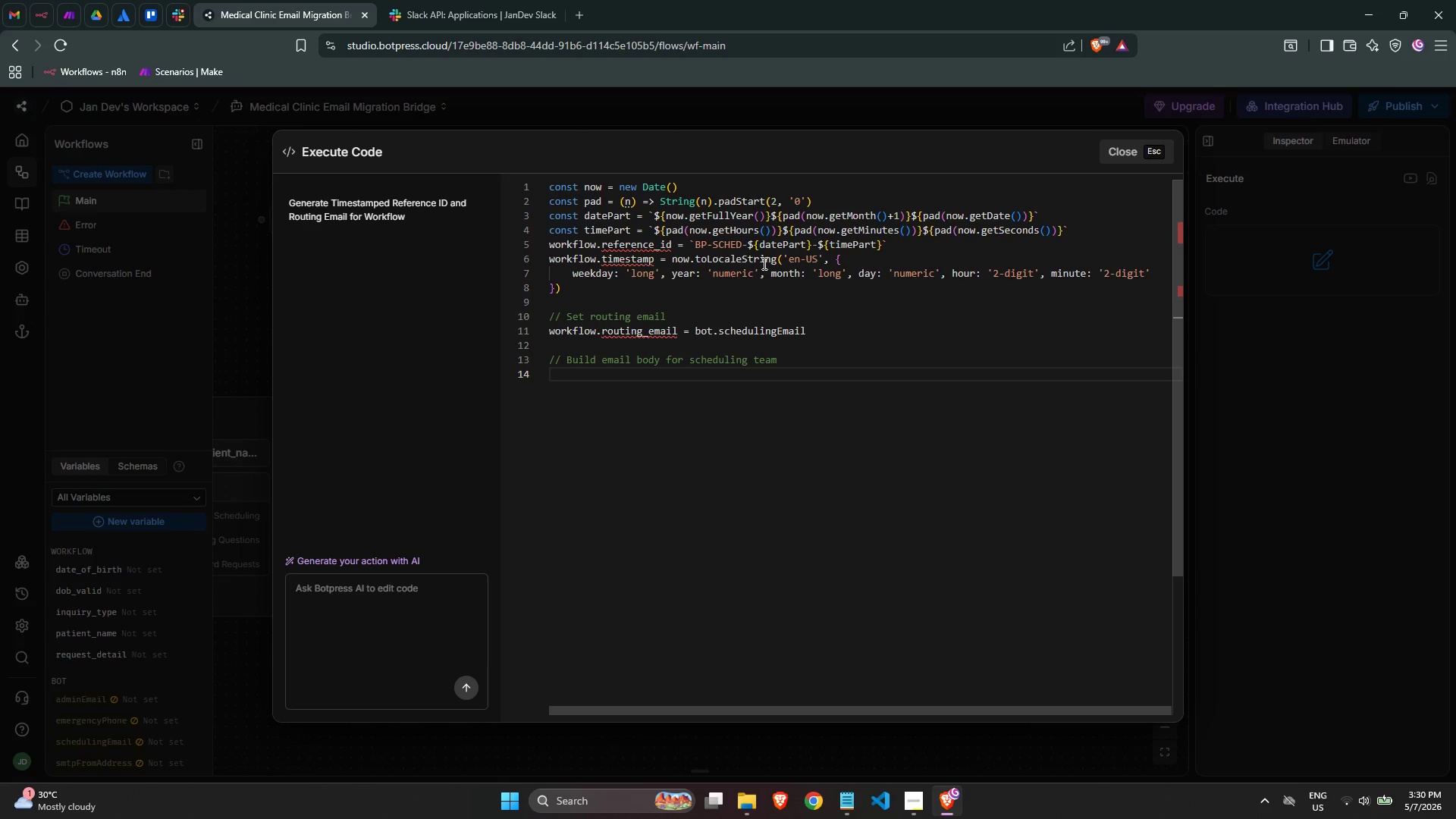 
type(work)
 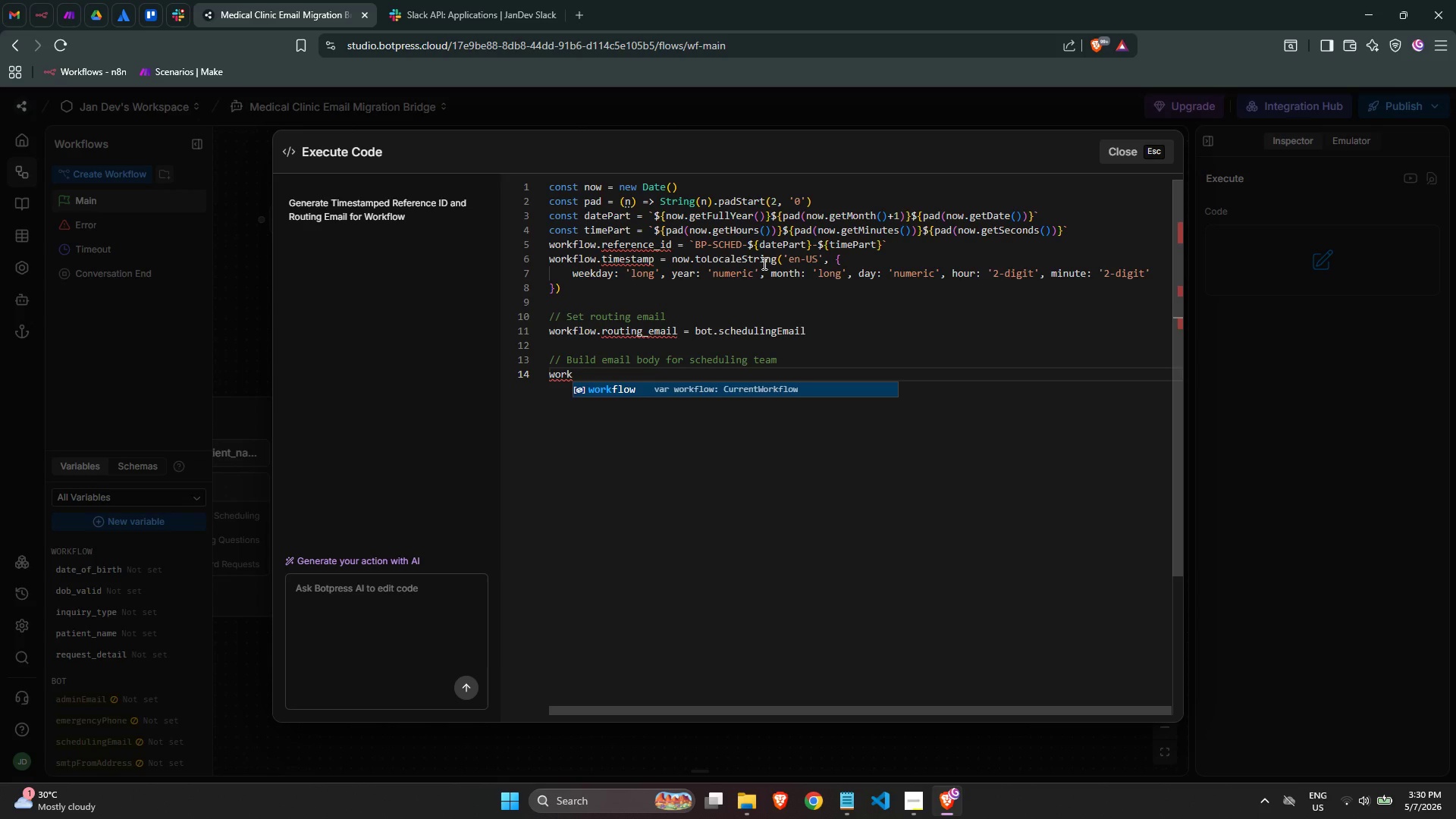 
key(Enter)
 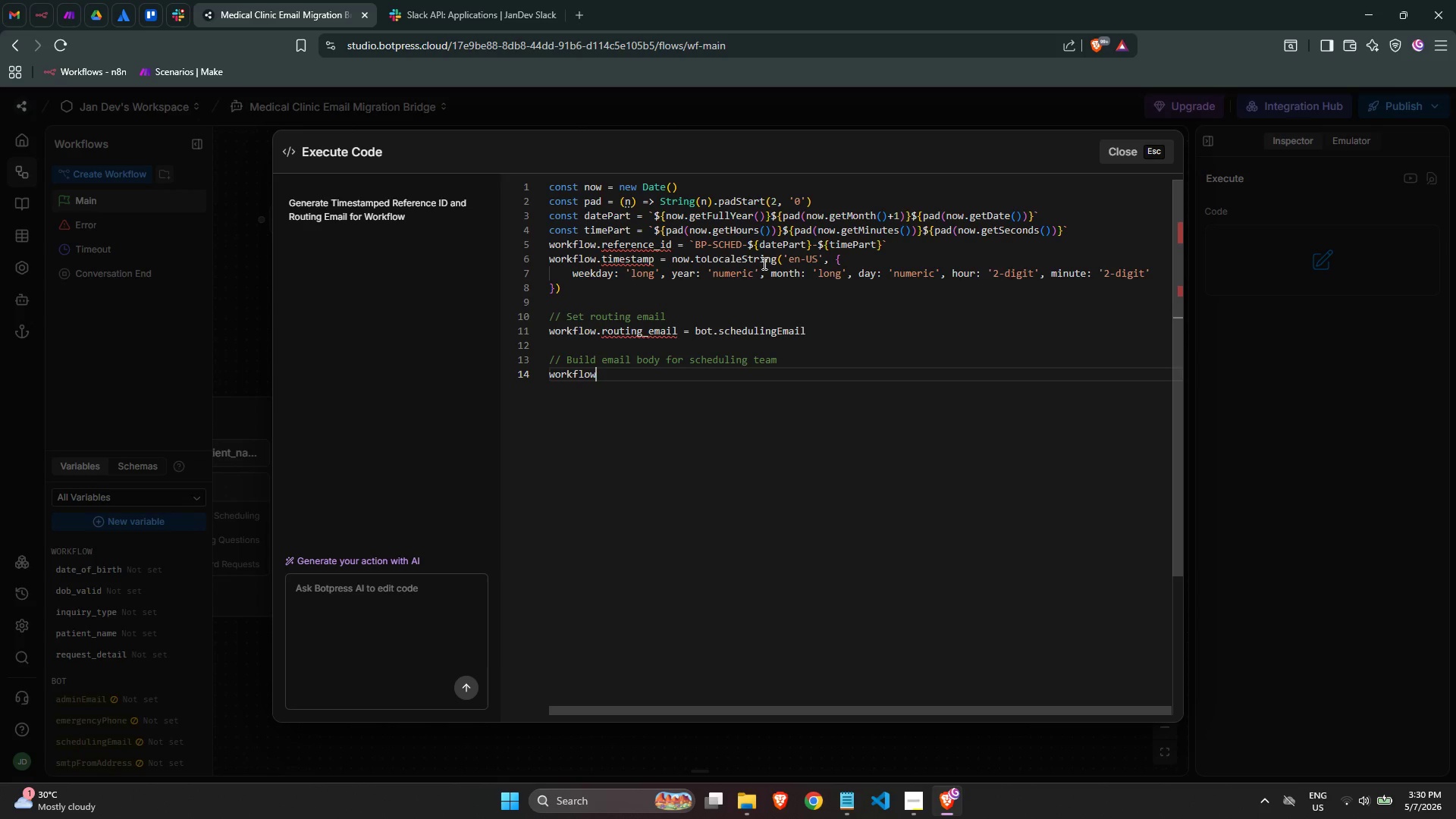 
type(.email_body = `BLL)
key(Backspace)
type(OOM PEIDATRICS-MIGRATIOn)
key(Backspace)
key(Backspace)
type(ON BRIDGE SUBMISSION)
 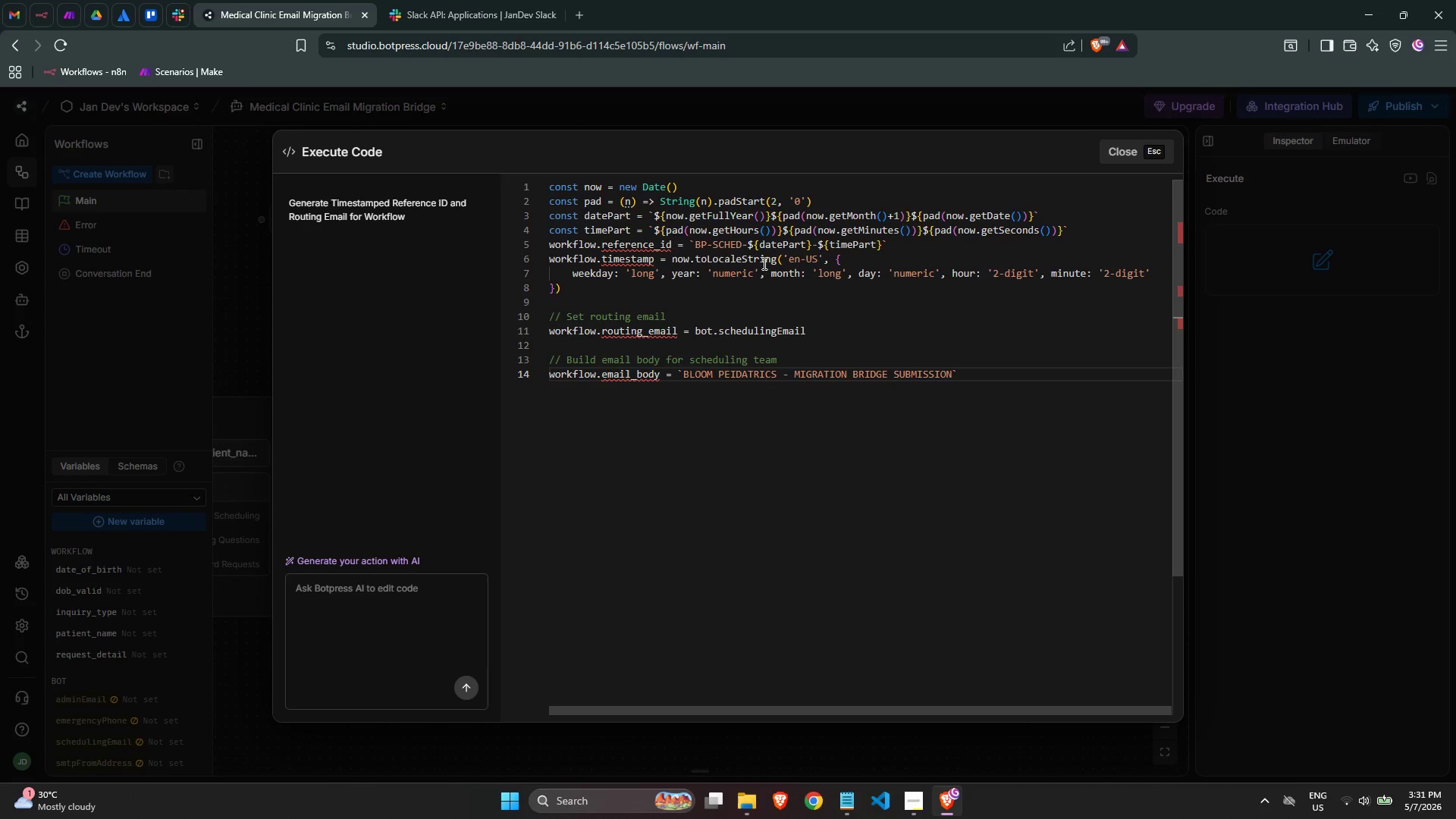 
wait(6.91)
 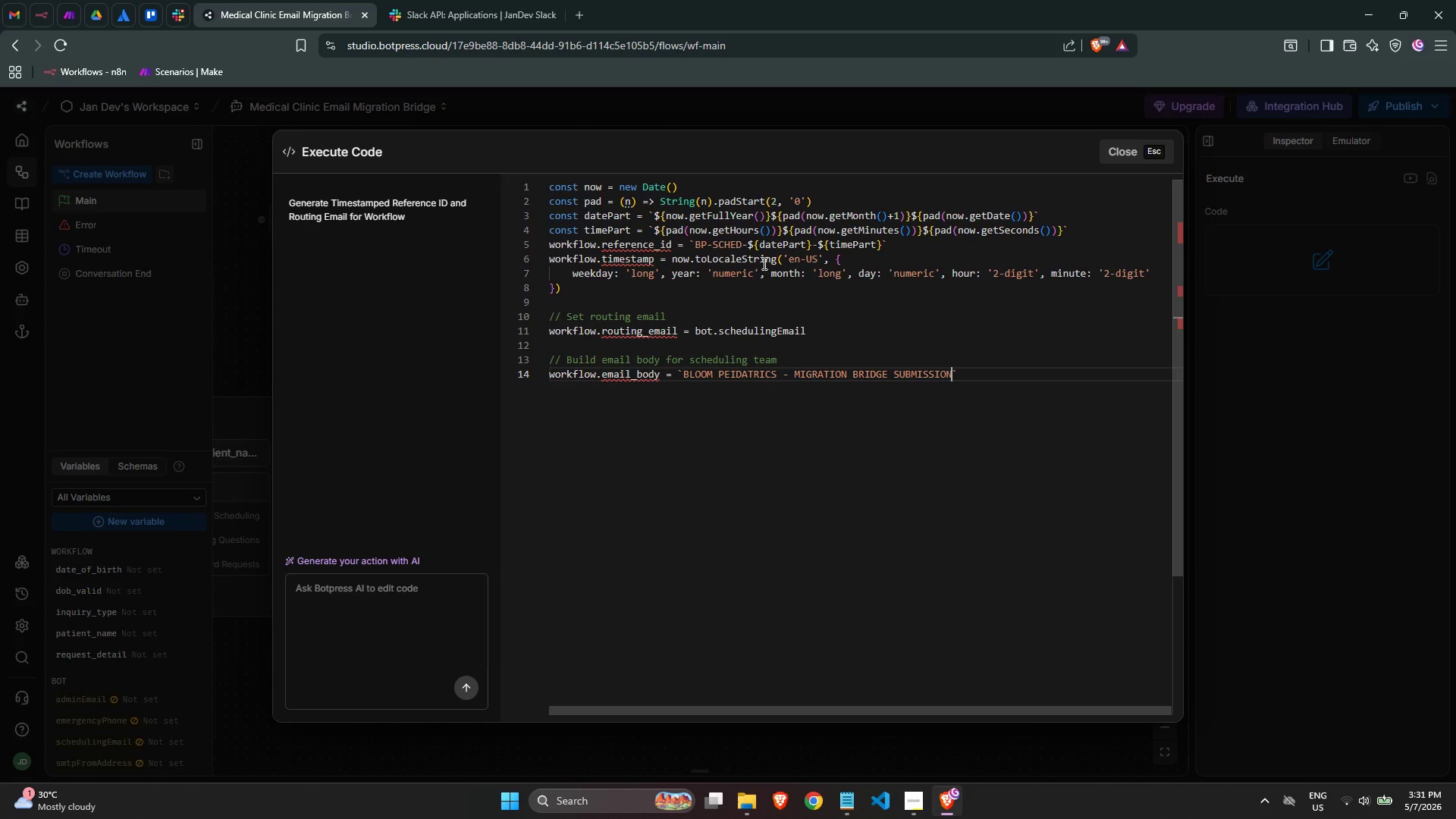 
key(Enter)
 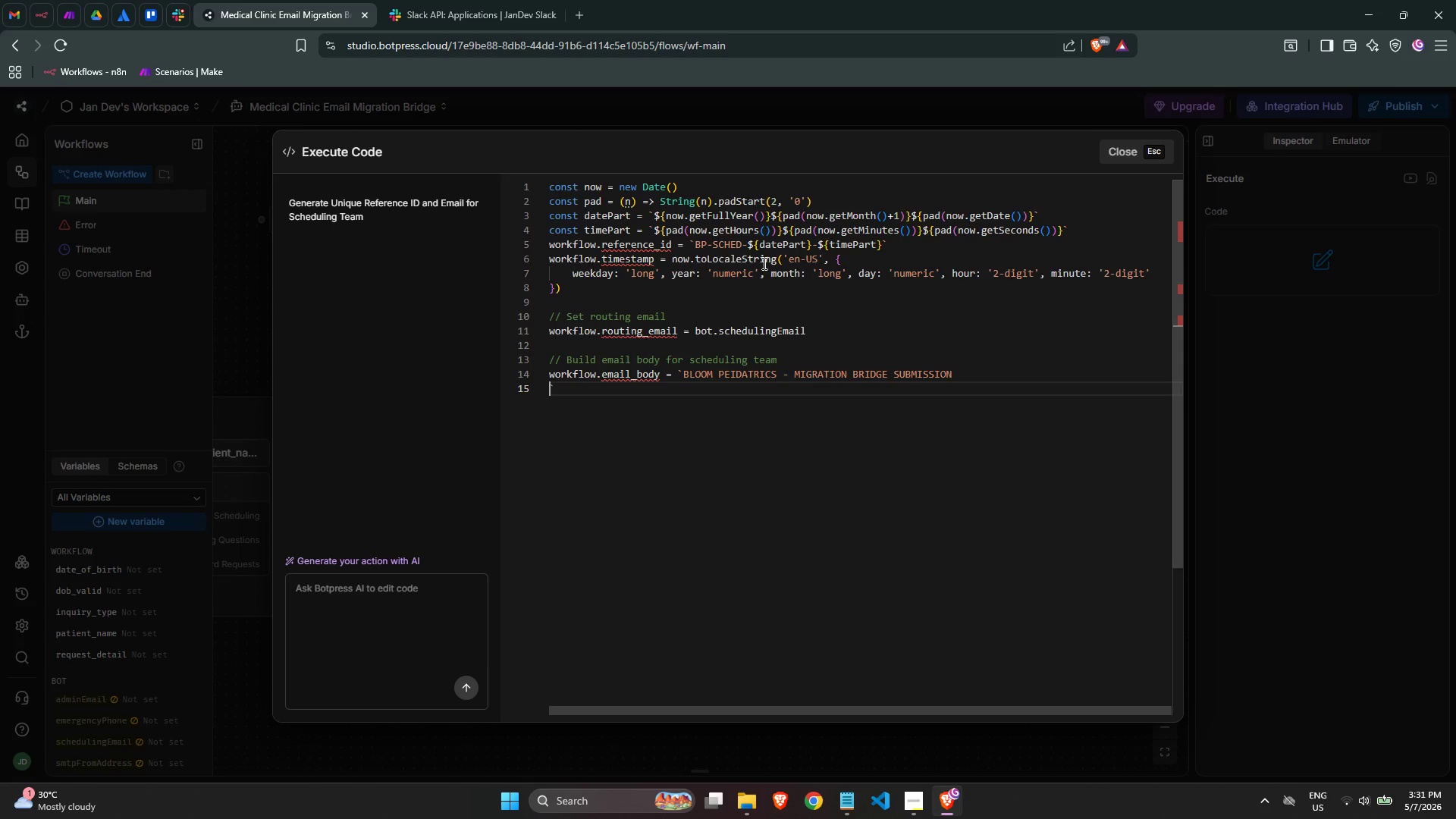 
key(Enter)
 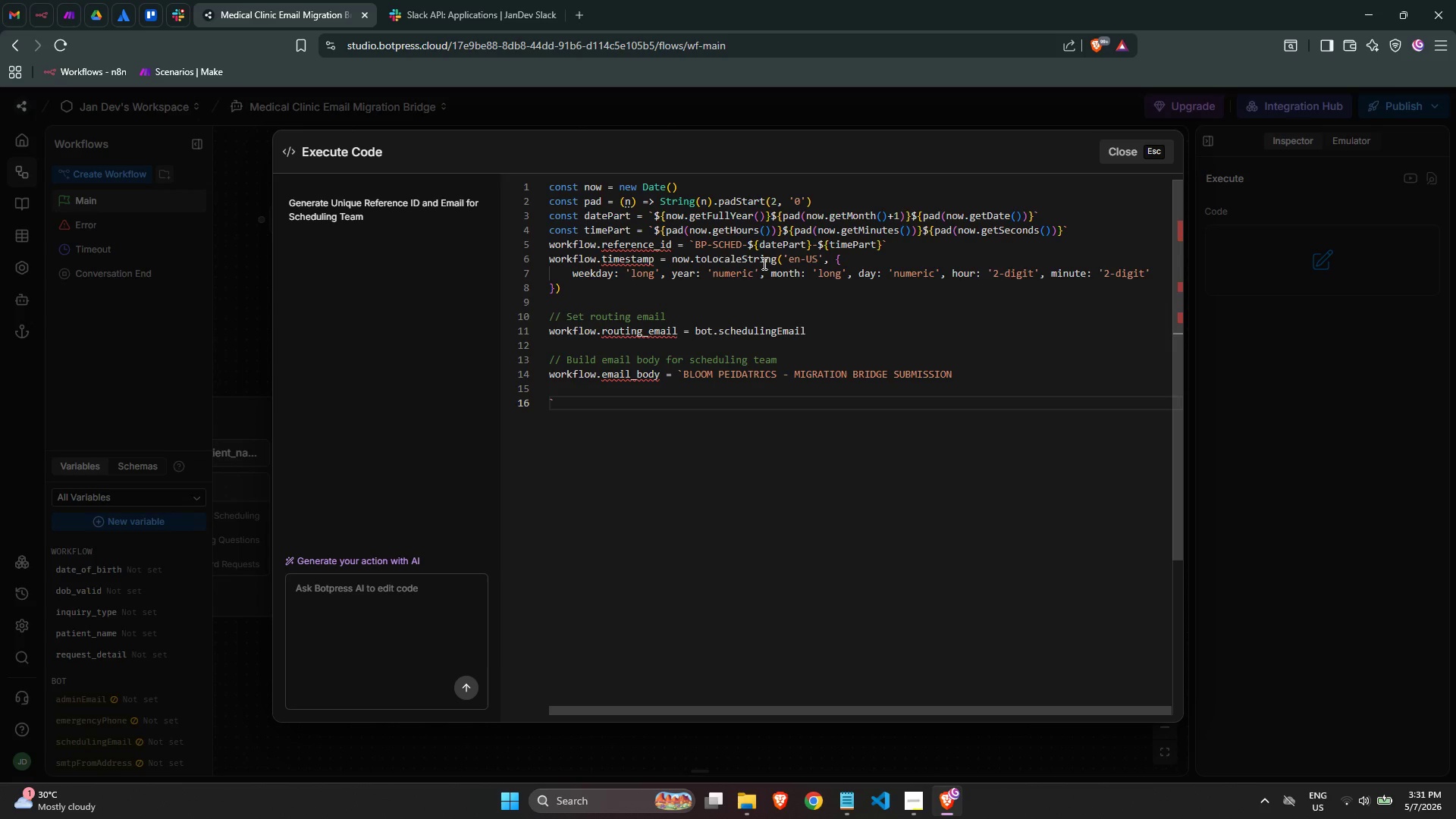 
key(ArrowUp)
 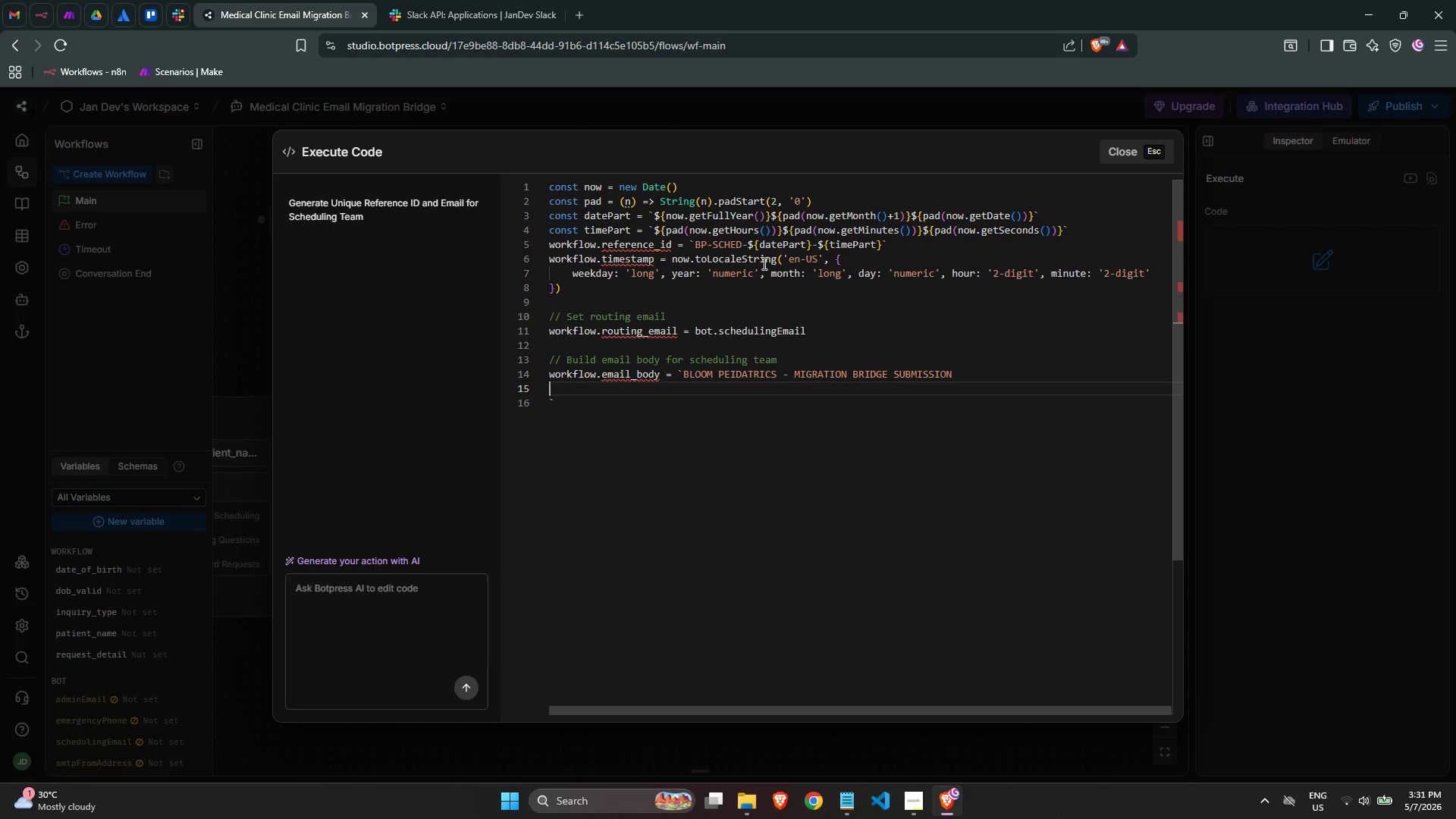 
type(Iquiry Type: Appointment Scheduling)
 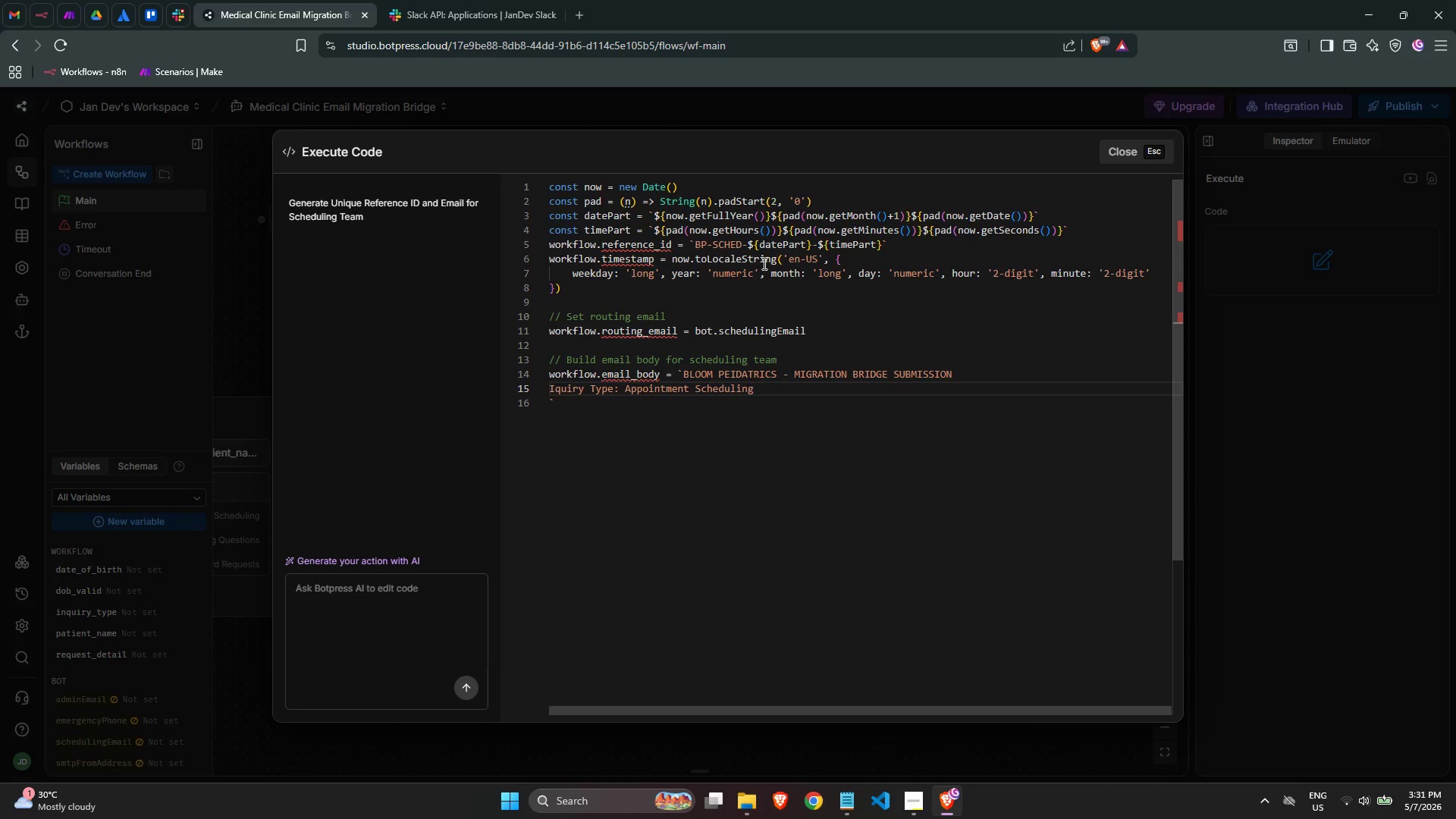 
key(Enter)
 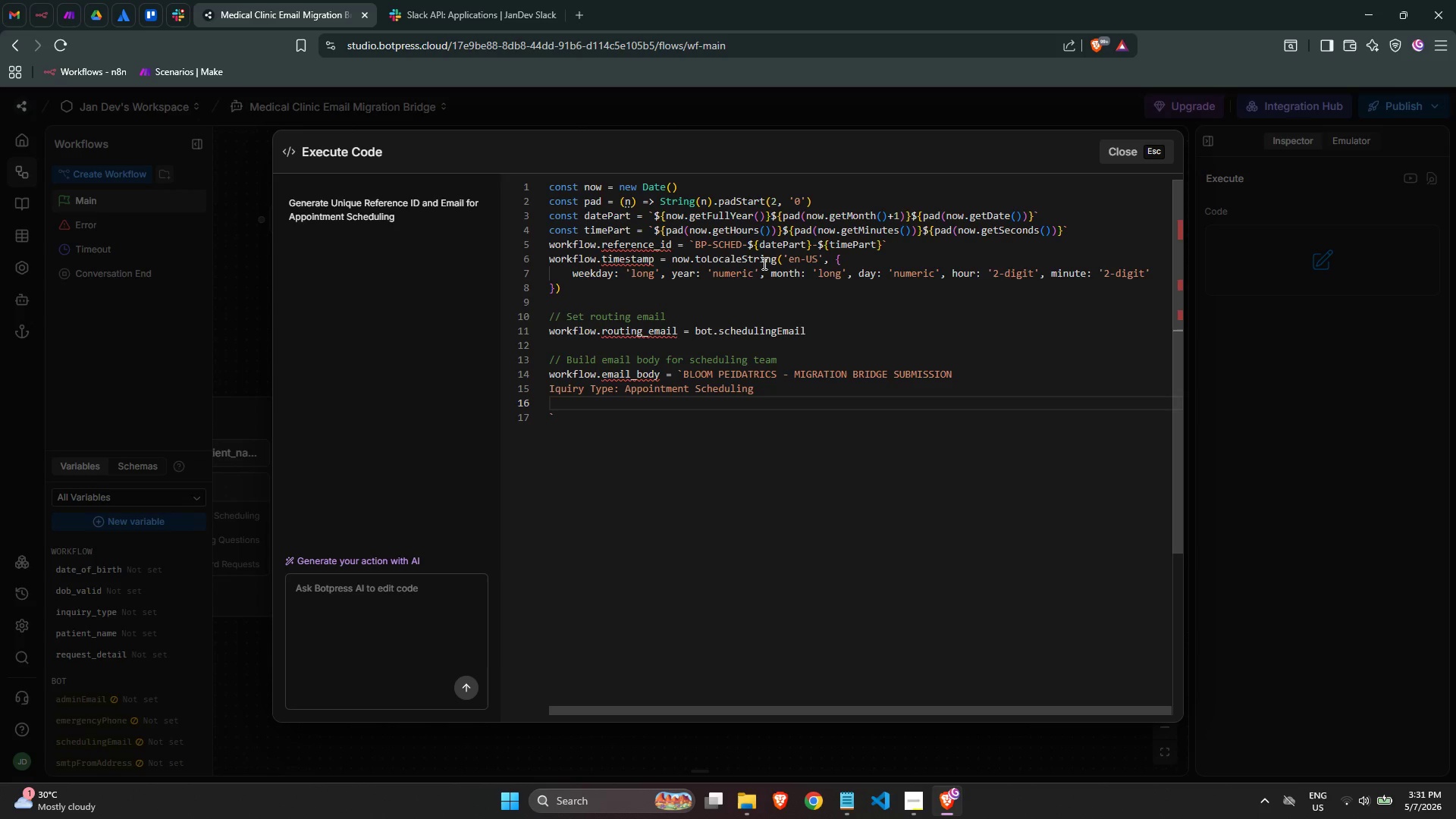 
hold_key(key=Minus, duration=1.45)
 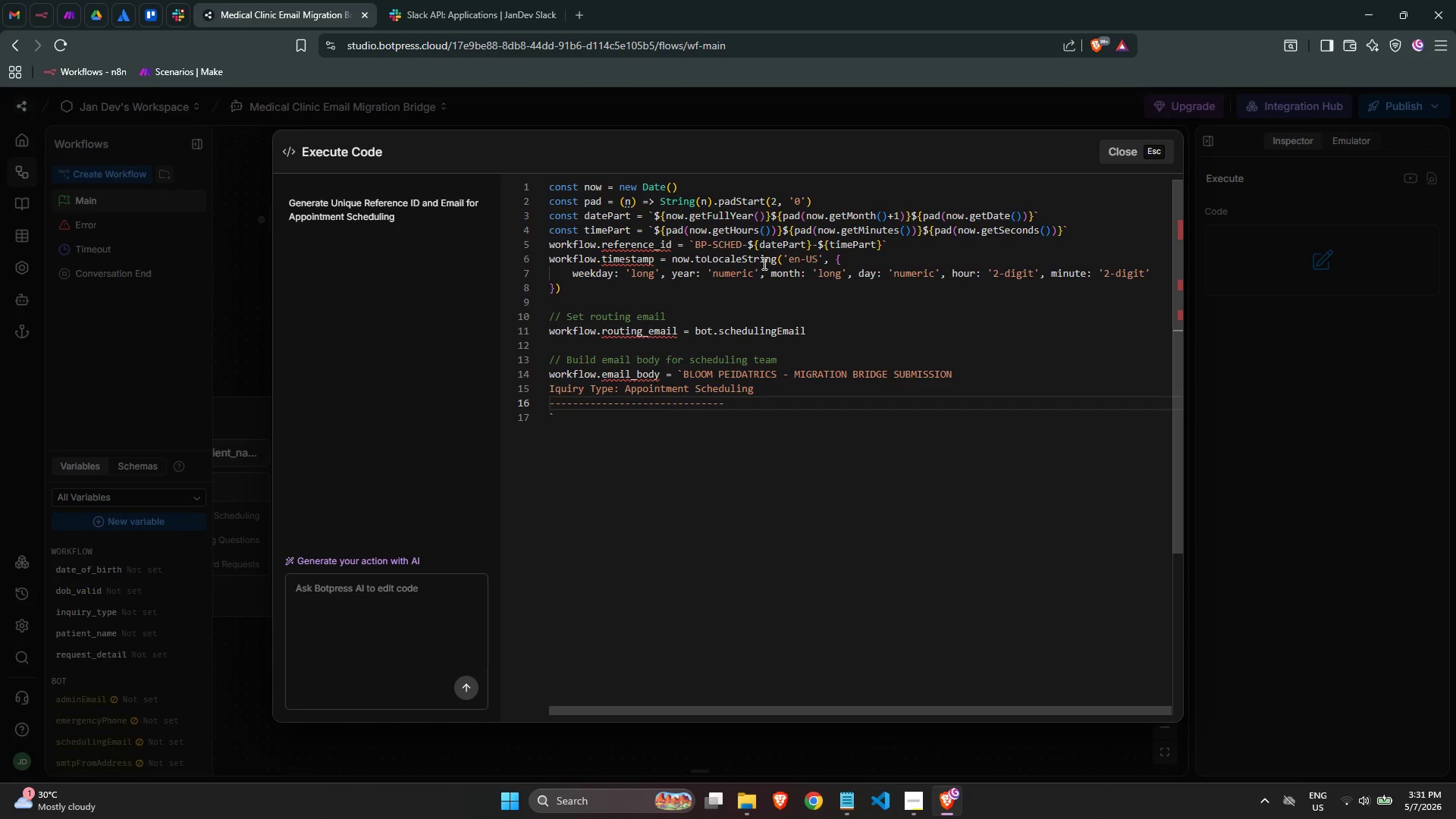 
hold_key(key=Minus, duration=0.84)
 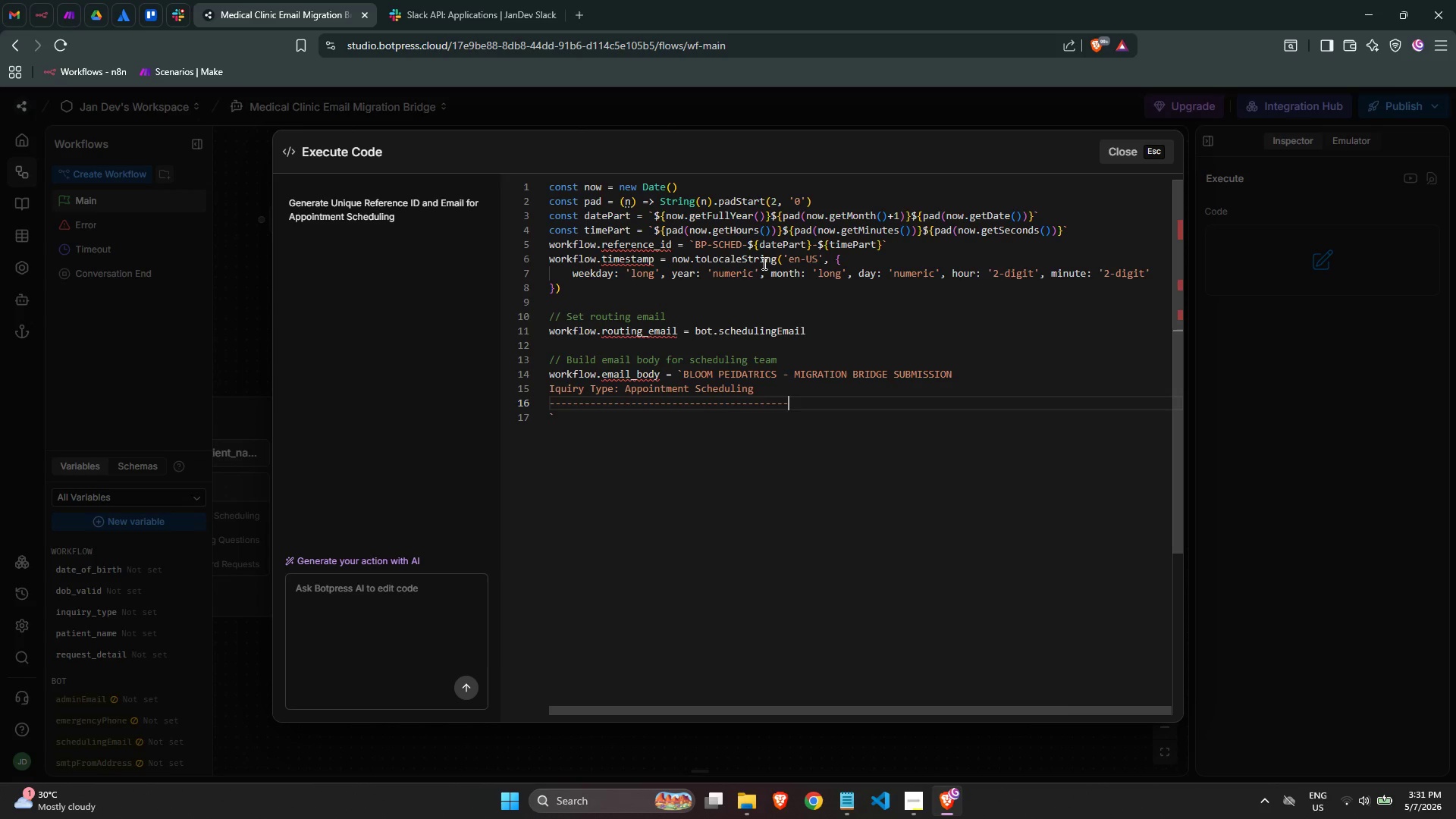 
hold_key(key=Minus, duration=1.11)
 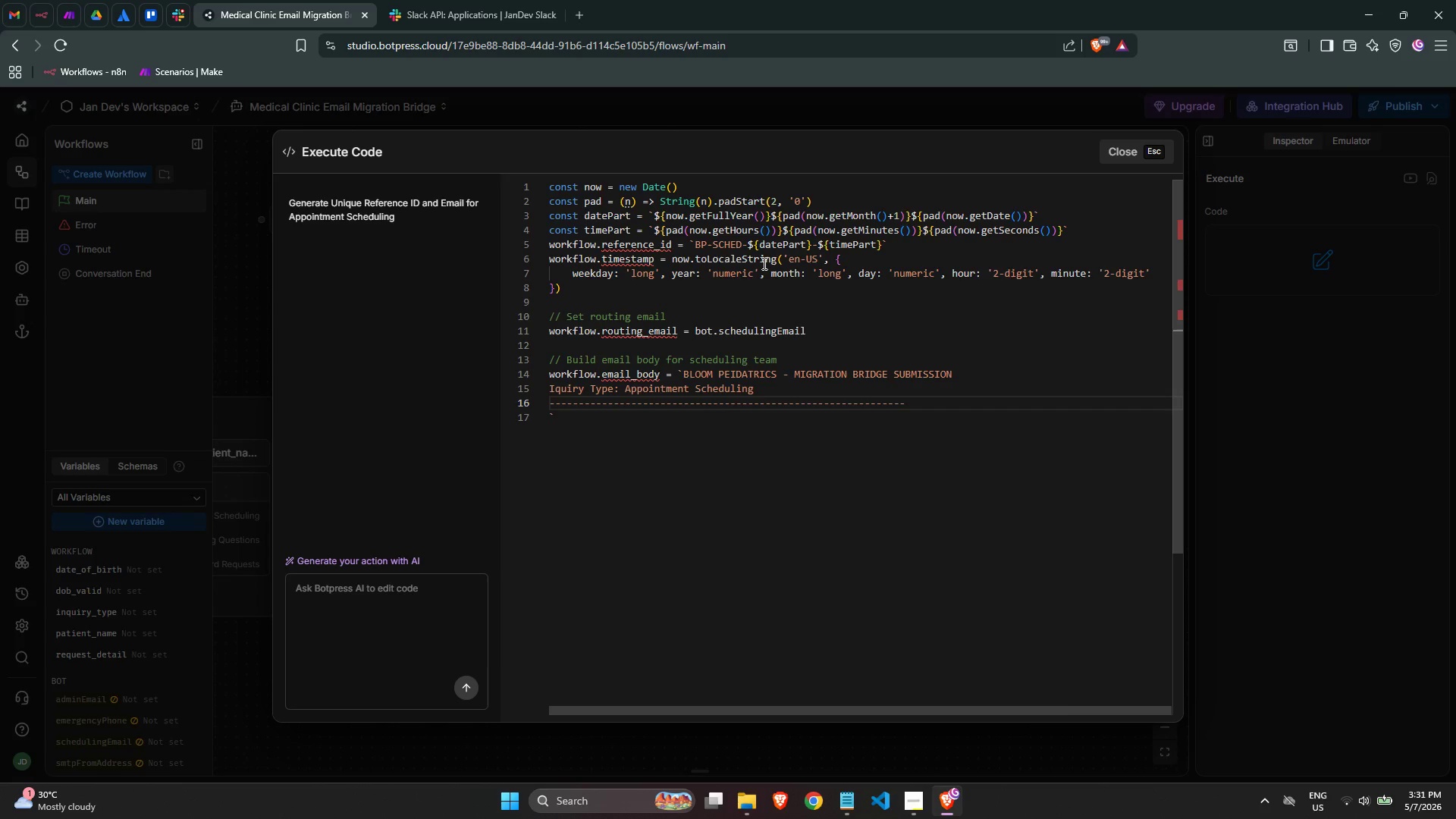 
hold_key(key=Minus, duration=15.67)
 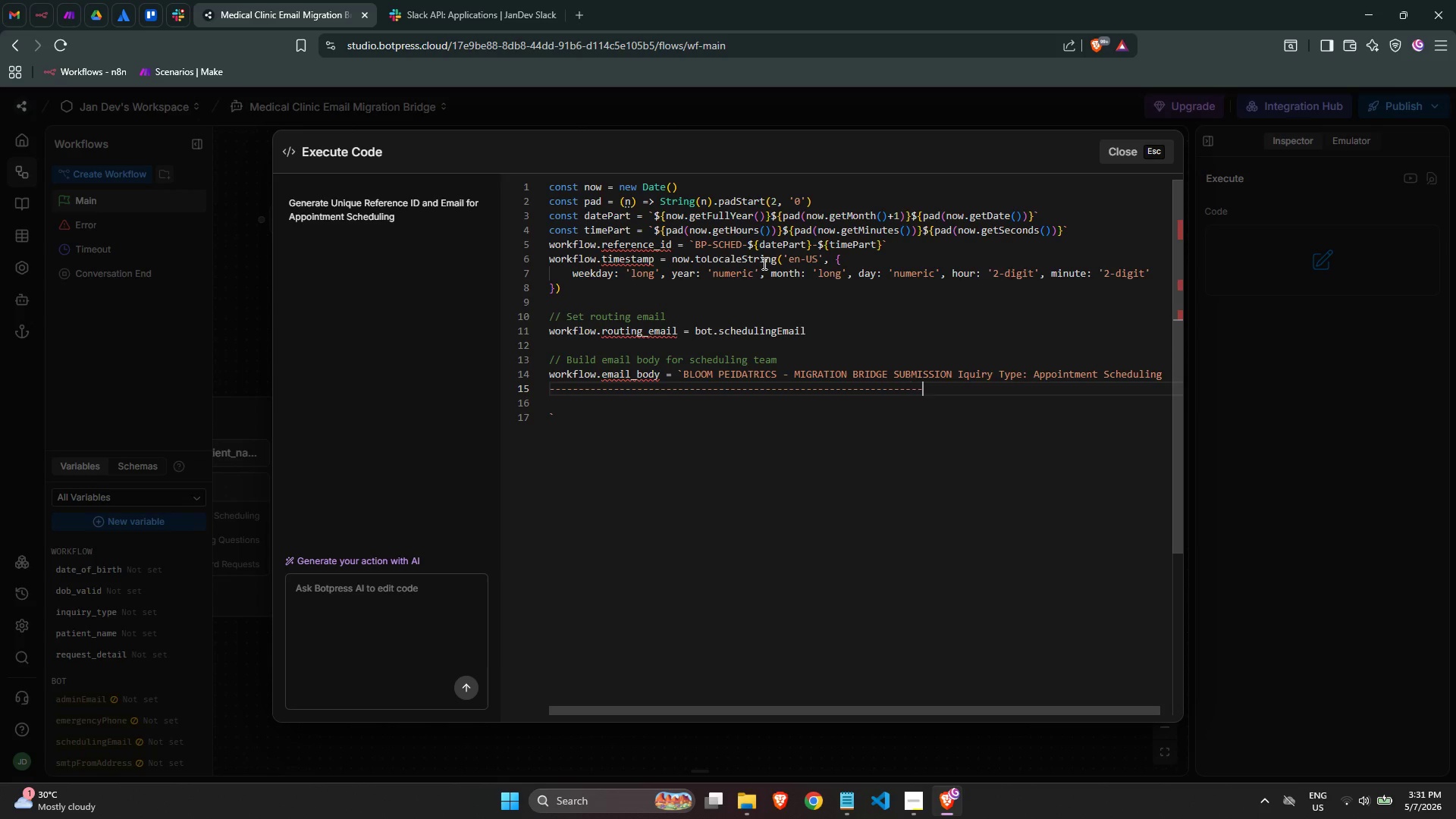 
key(Enter)
 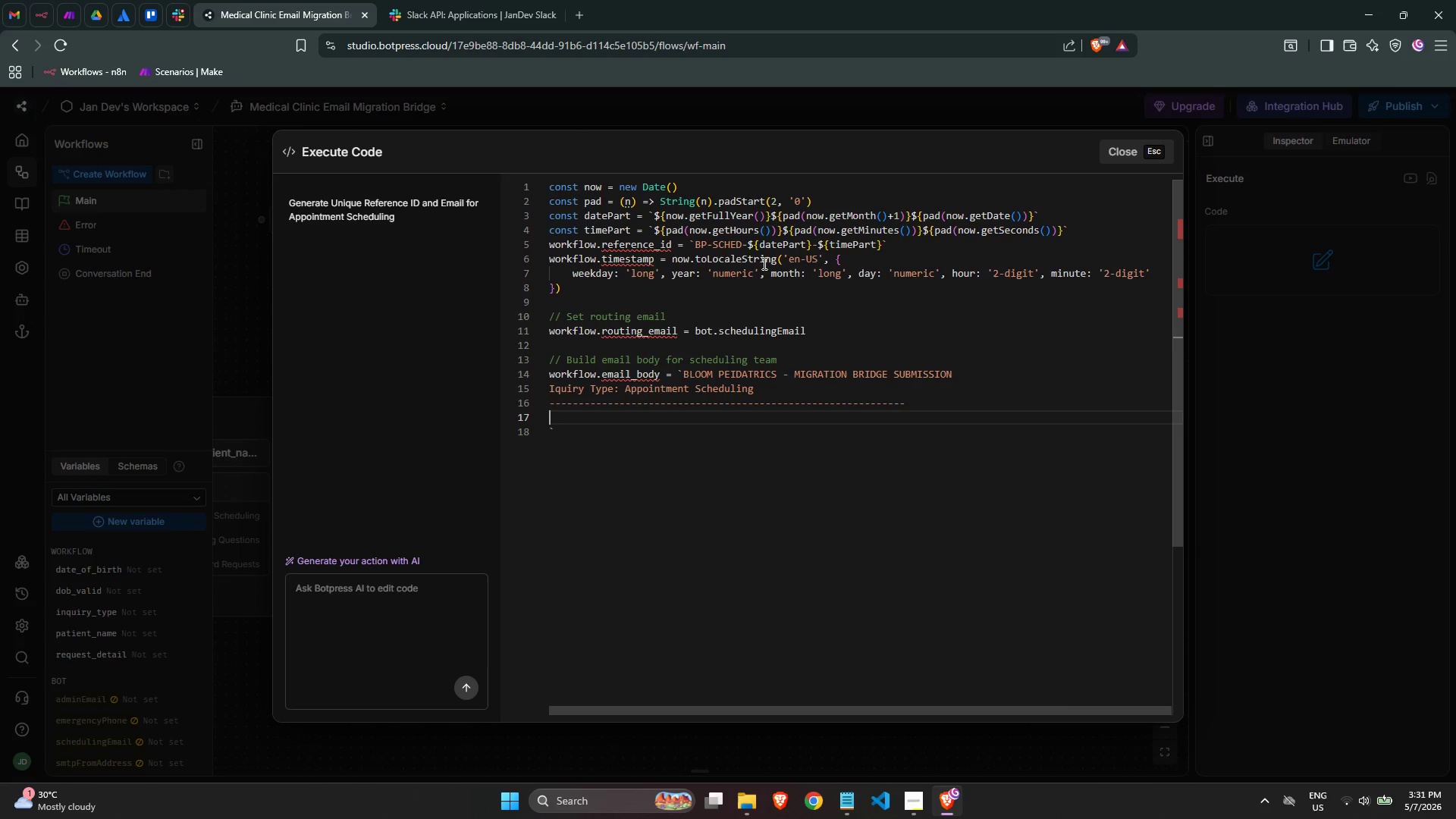 
key(ArrowUp)
 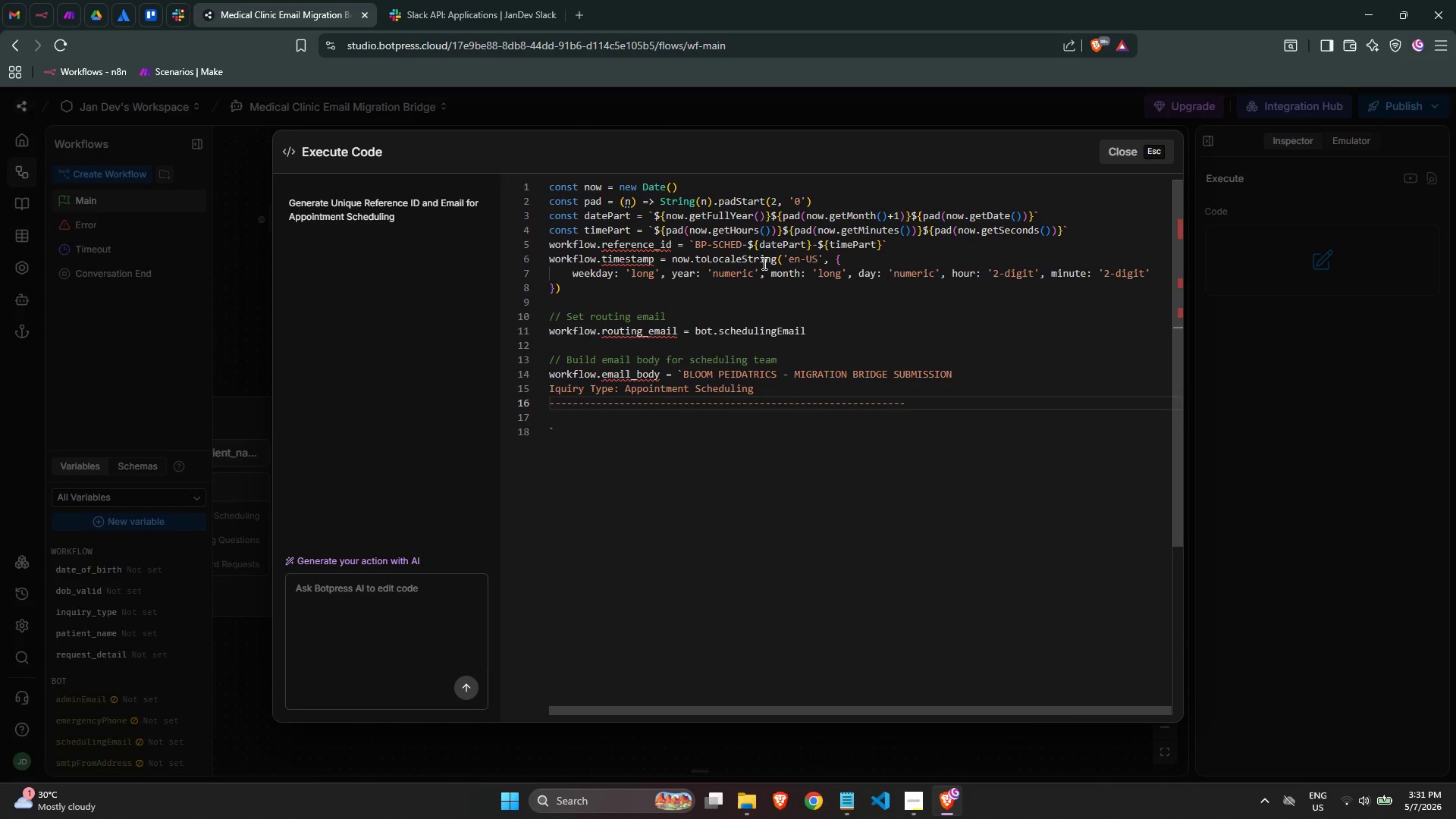 
key(ArrowUp)
 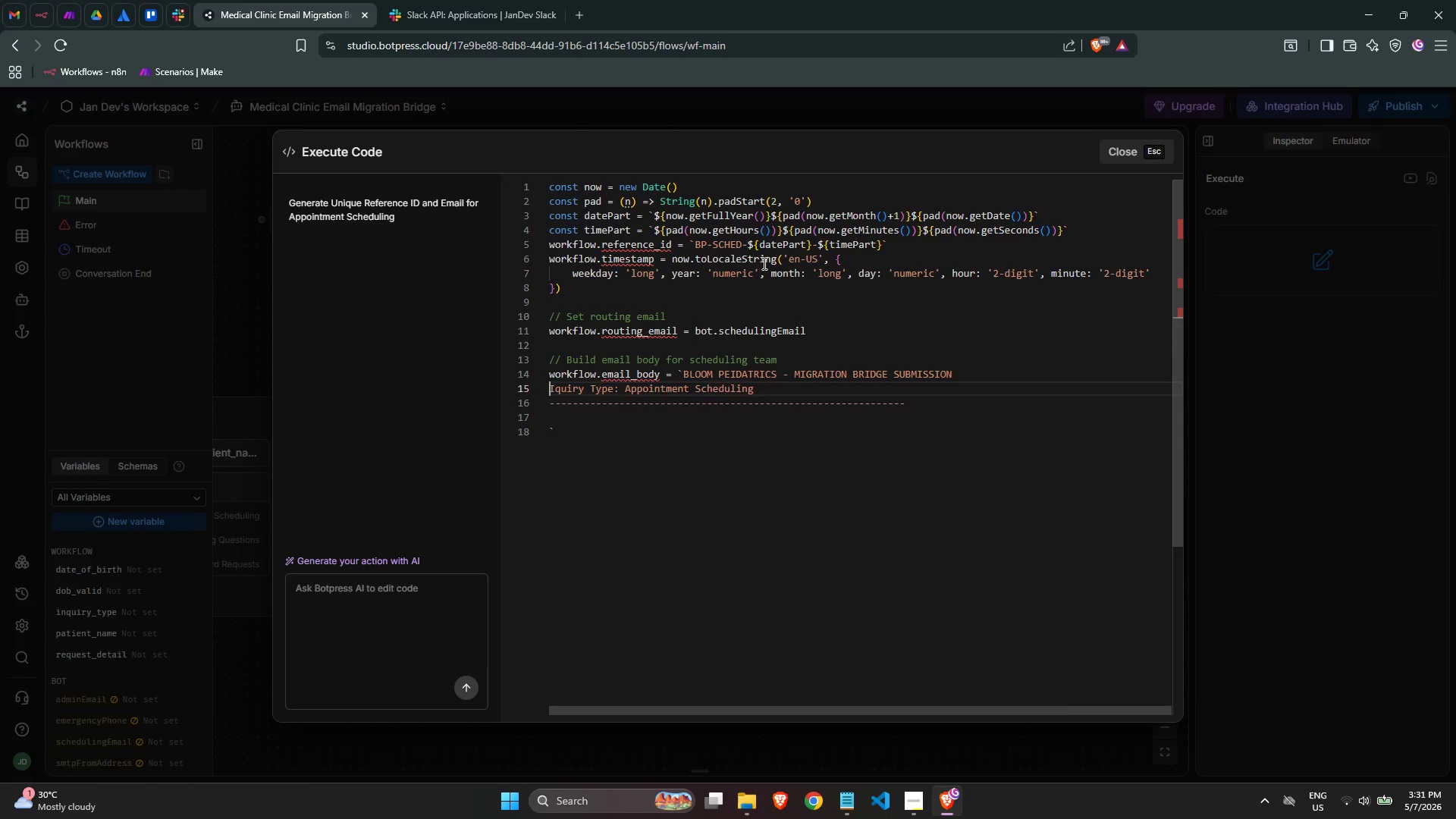 
key(Backspace)
 